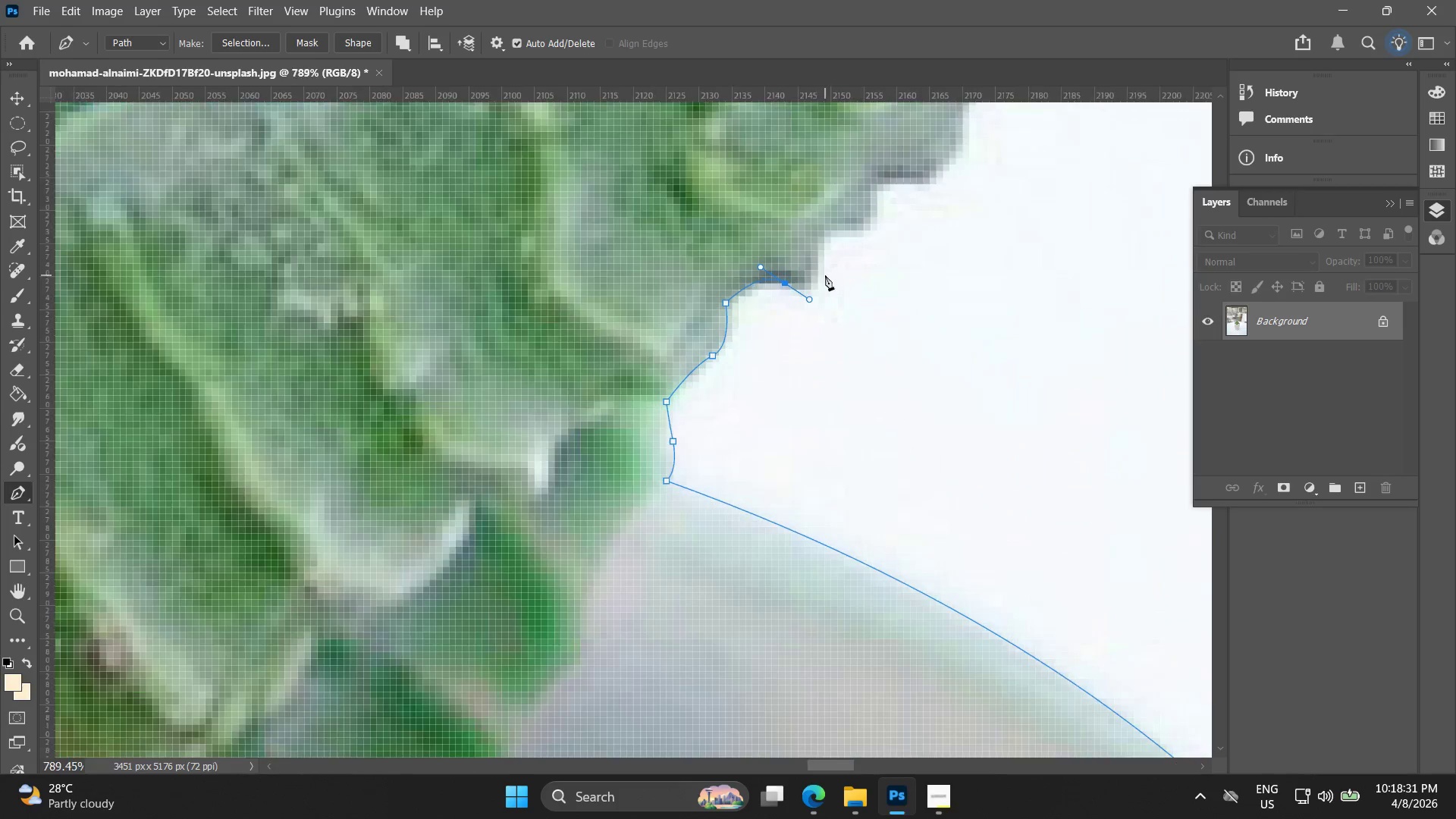 
left_click_drag(start_coordinate=[921, 199], to_coordinate=[899, 312])
 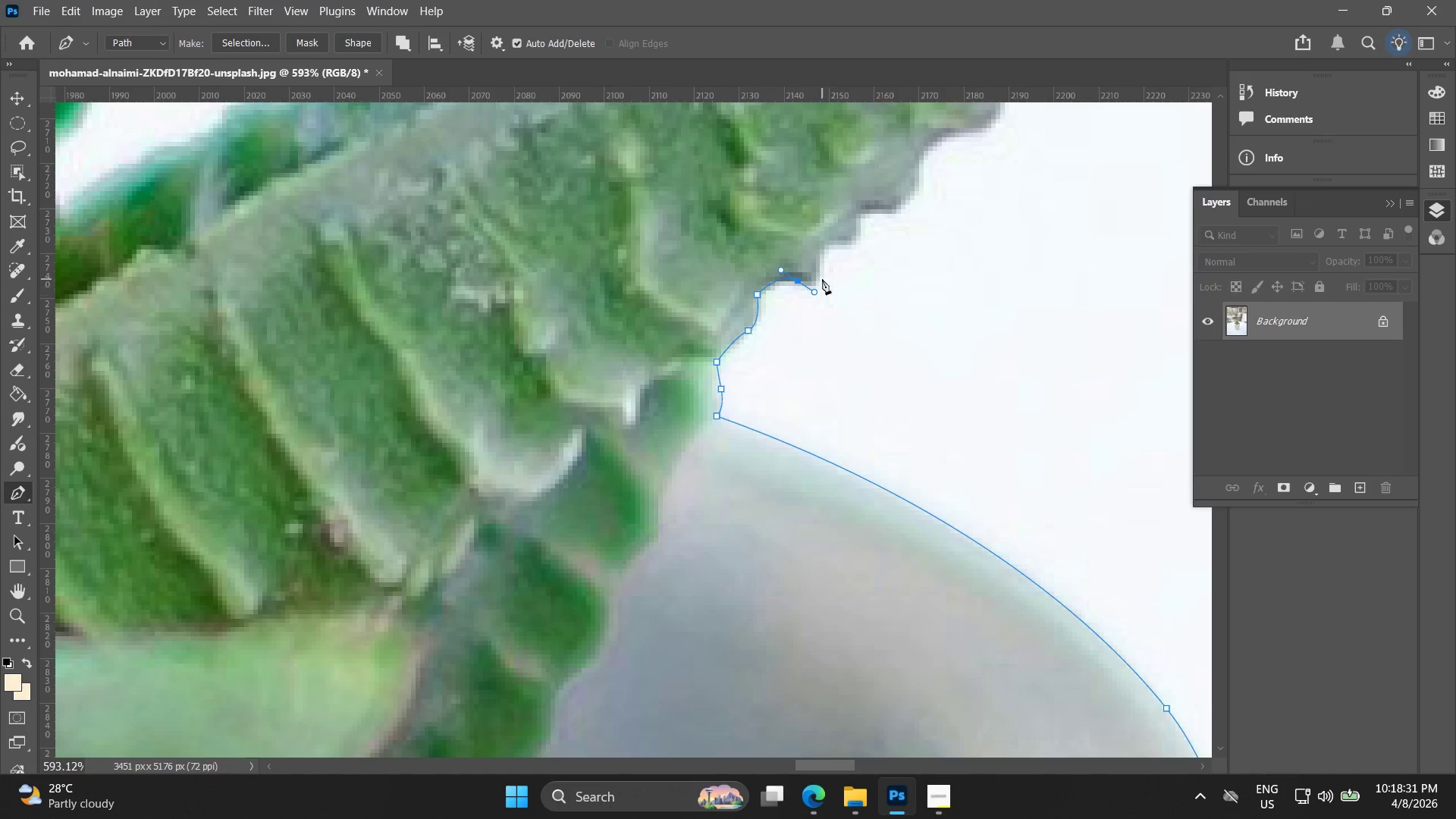 
hold_key(key=AltLeft, duration=0.53)
 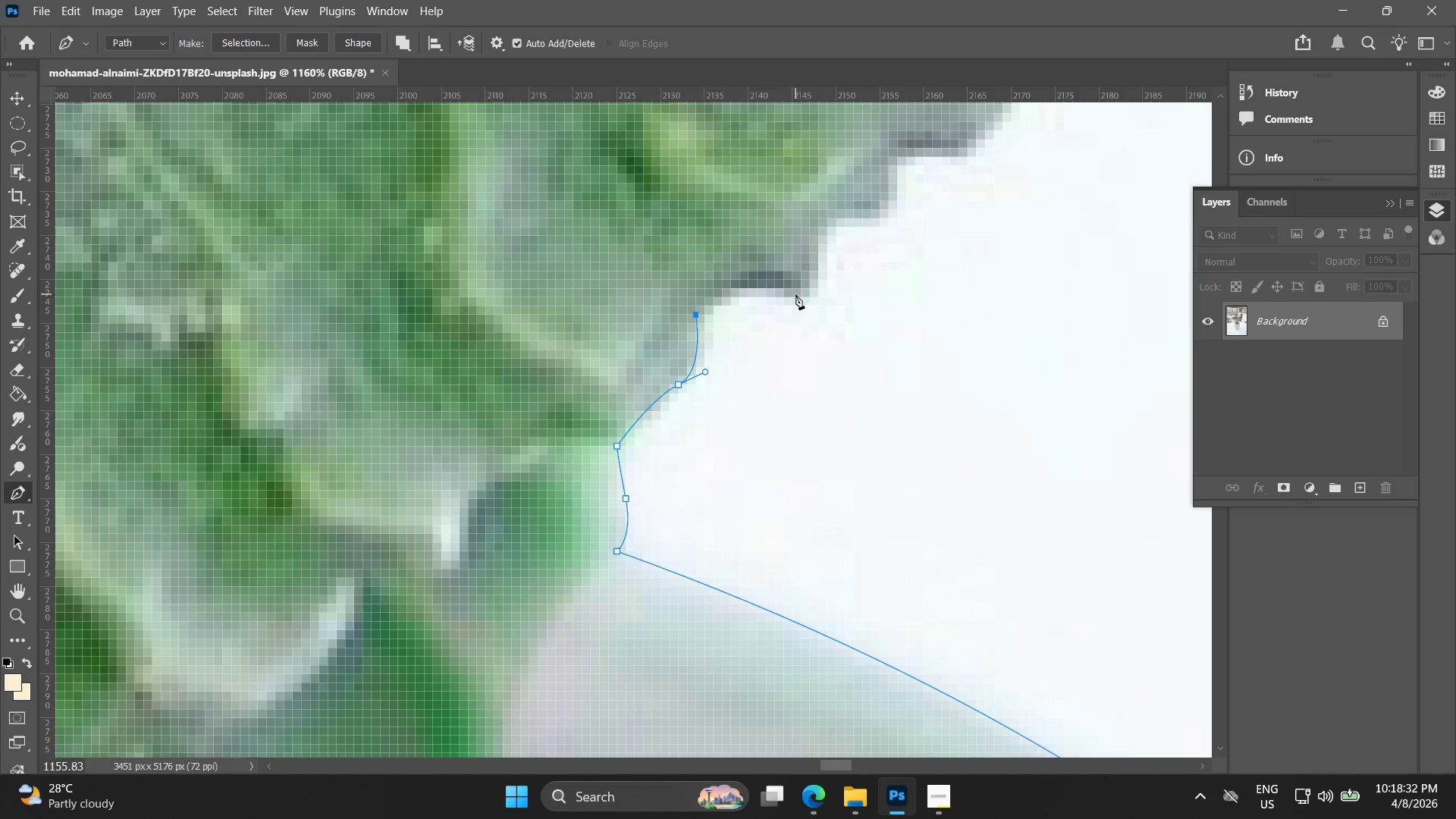 
key(Control+ControlLeft)
 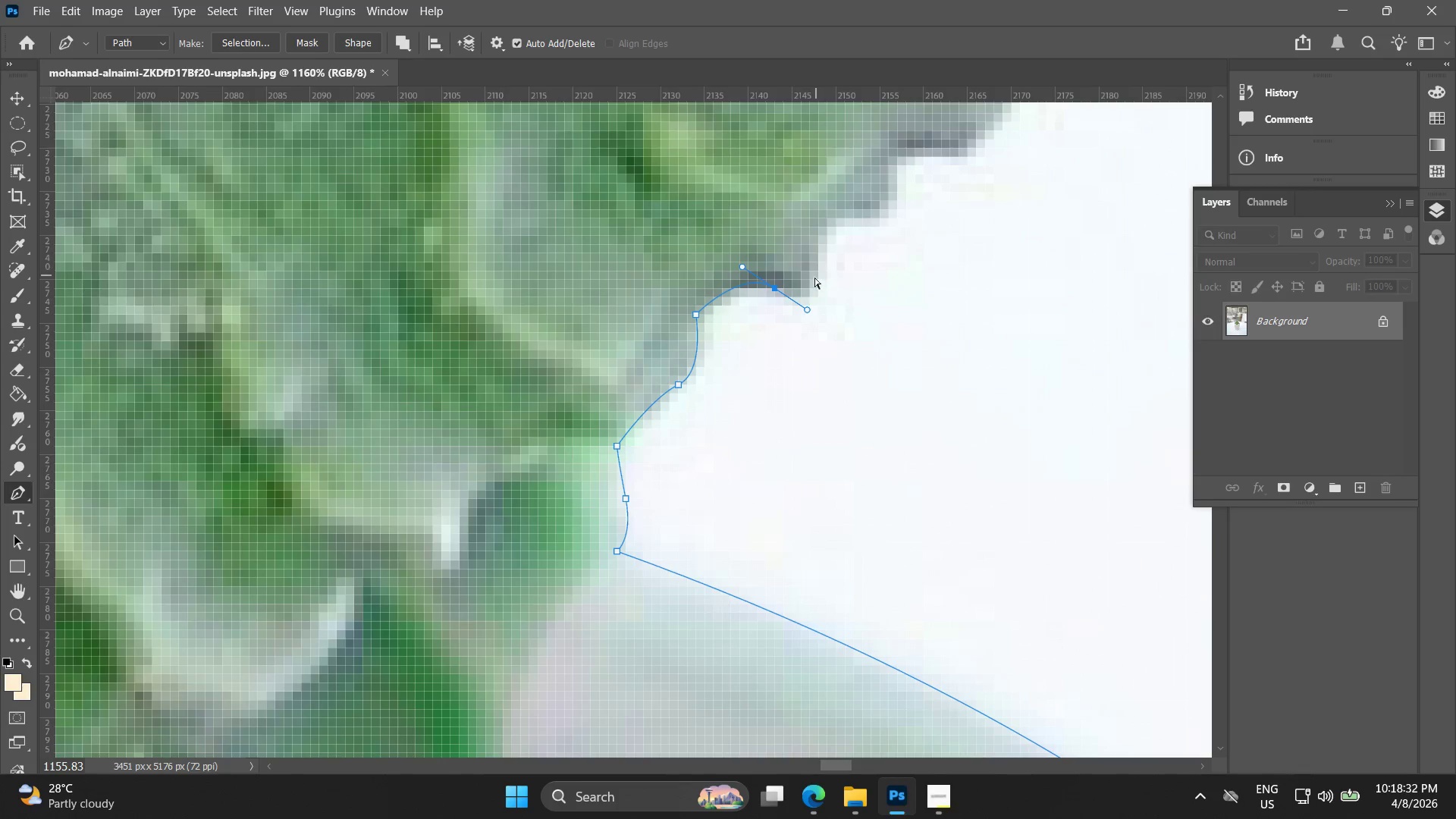 
key(Control+Z)
 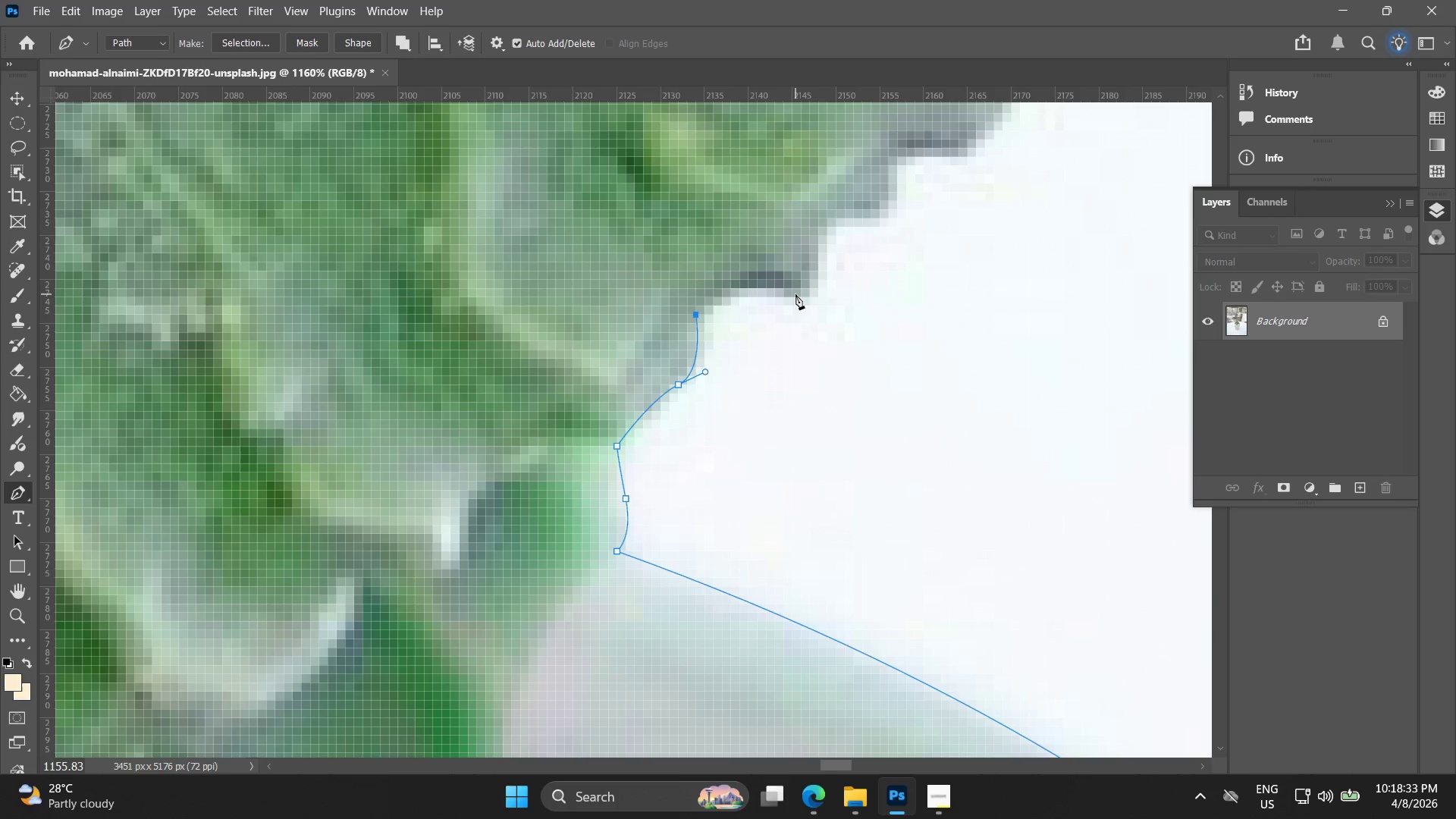 
scroll: coordinate [817, 269], scroll_direction: up, amount: 7.0
 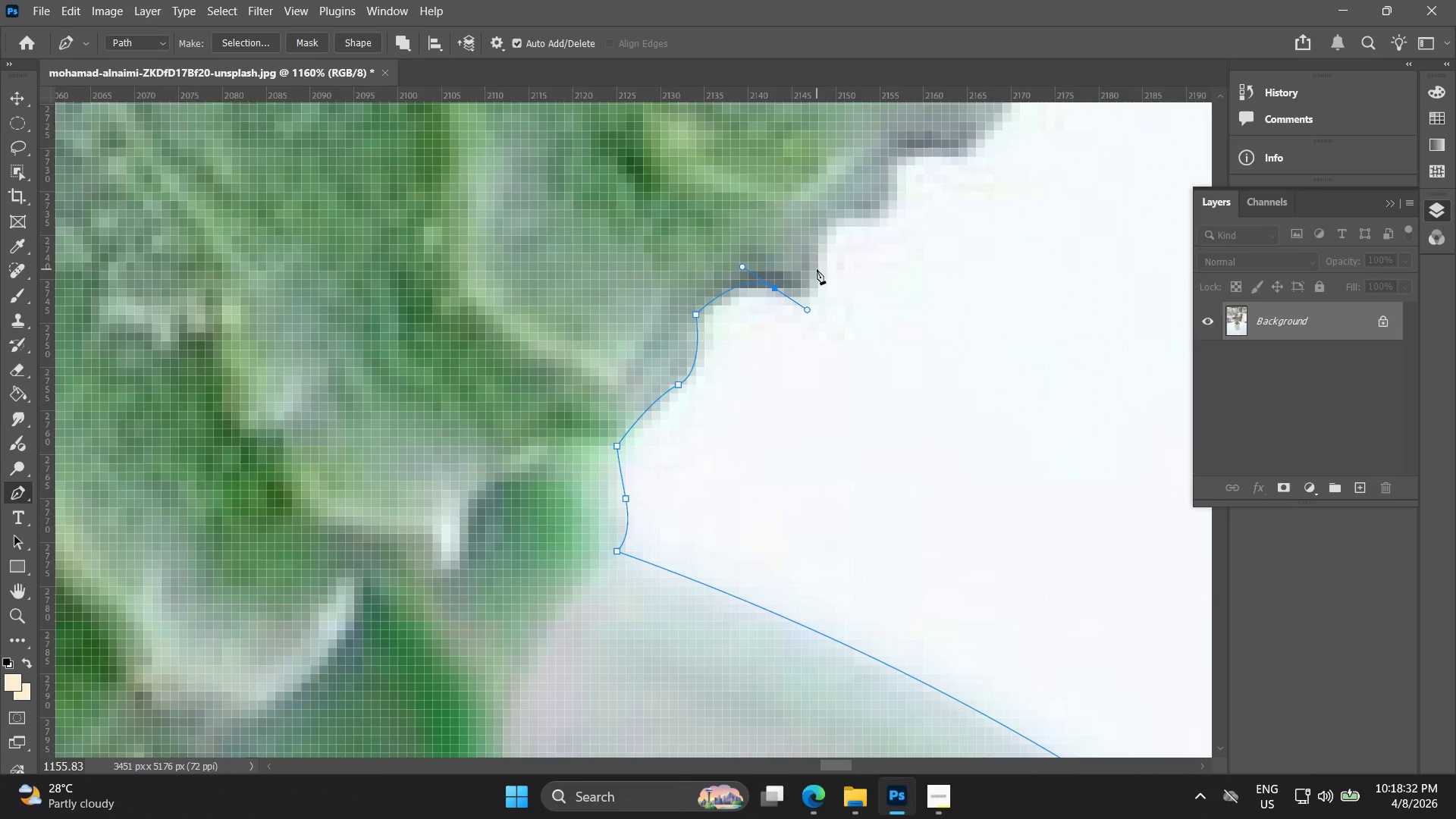 
left_click_drag(start_coordinate=[799, 296], to_coordinate=[853, 312])
 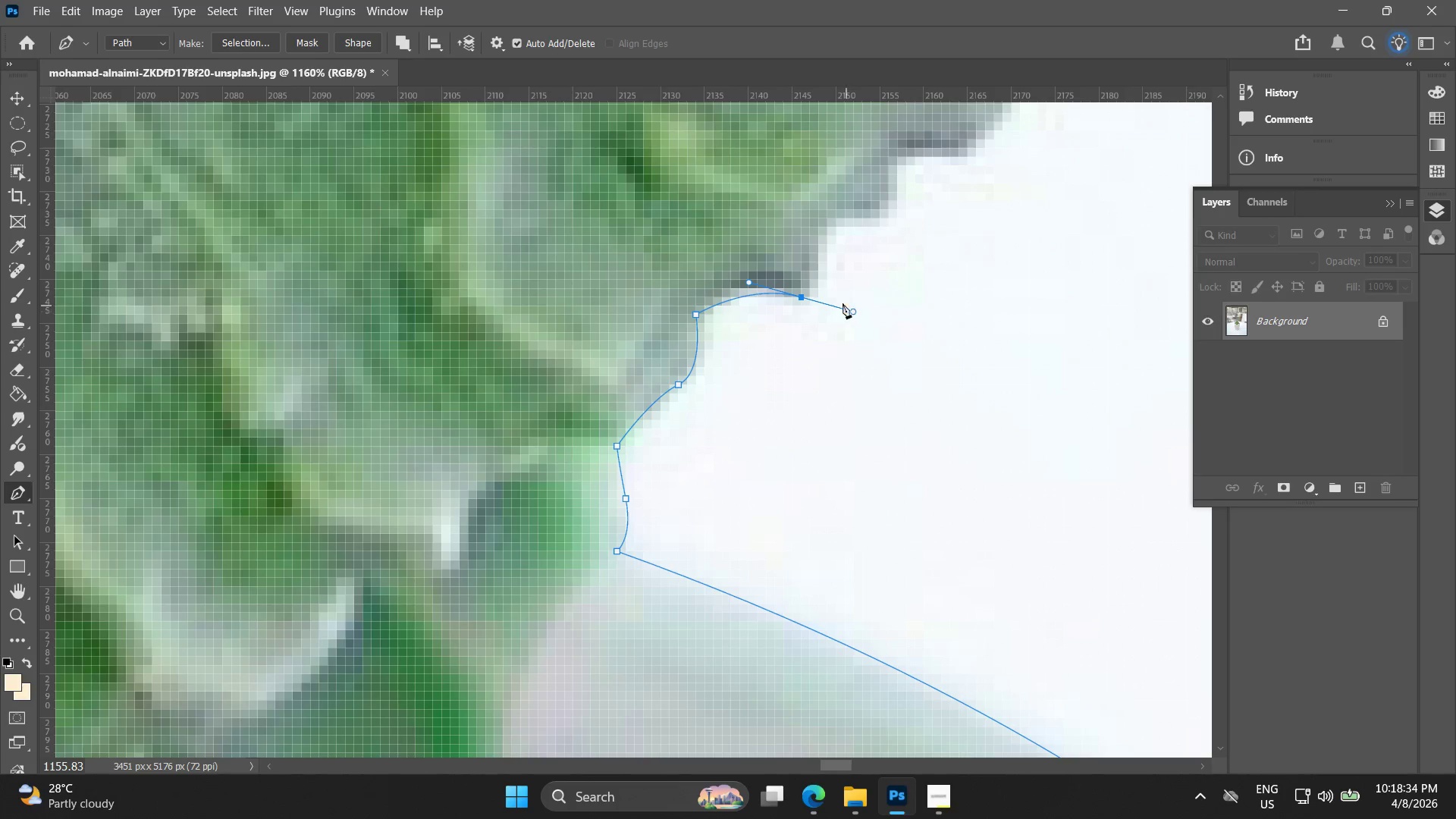 
key(Control+ControlLeft)
 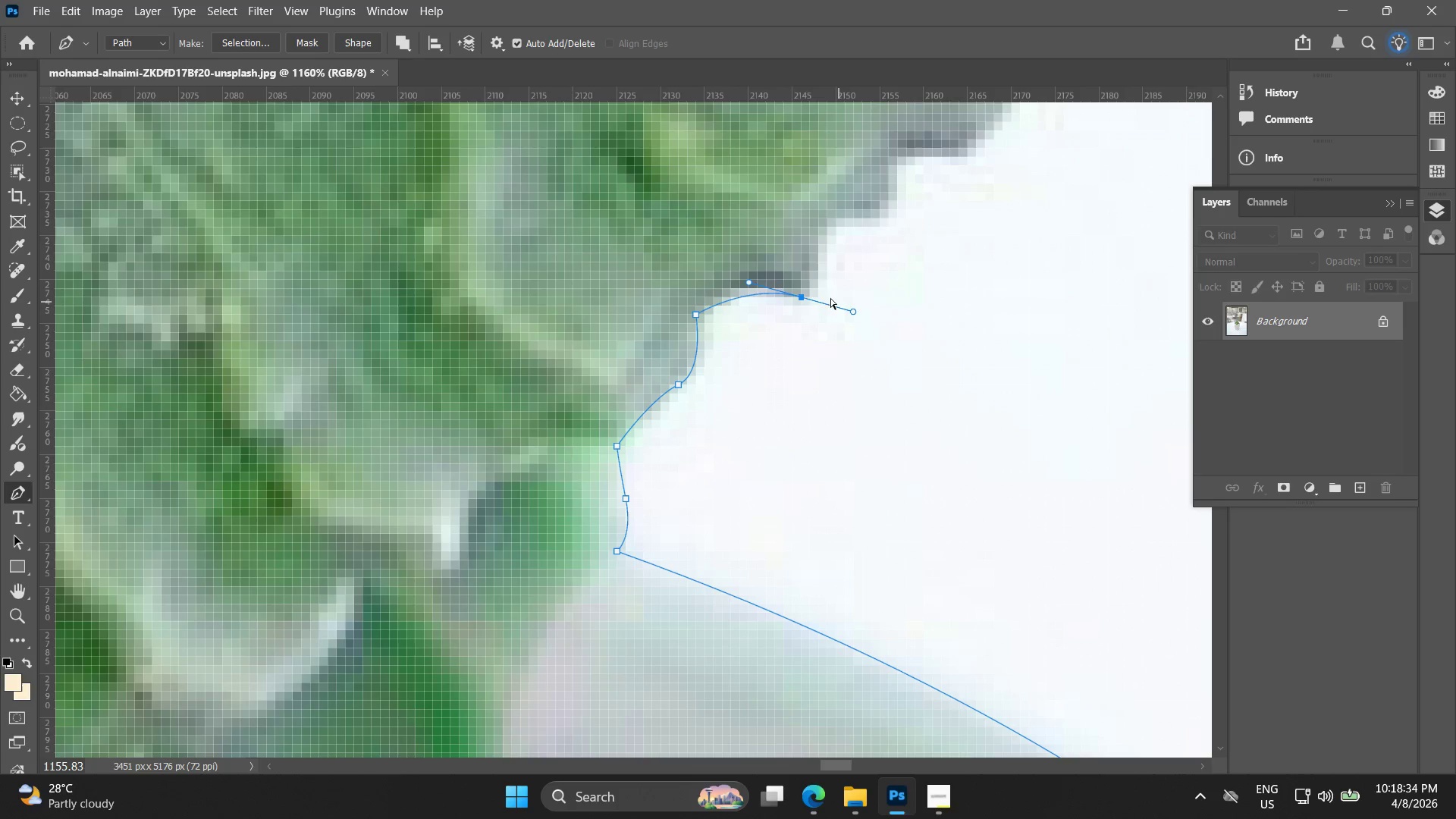 
key(Control+Z)
 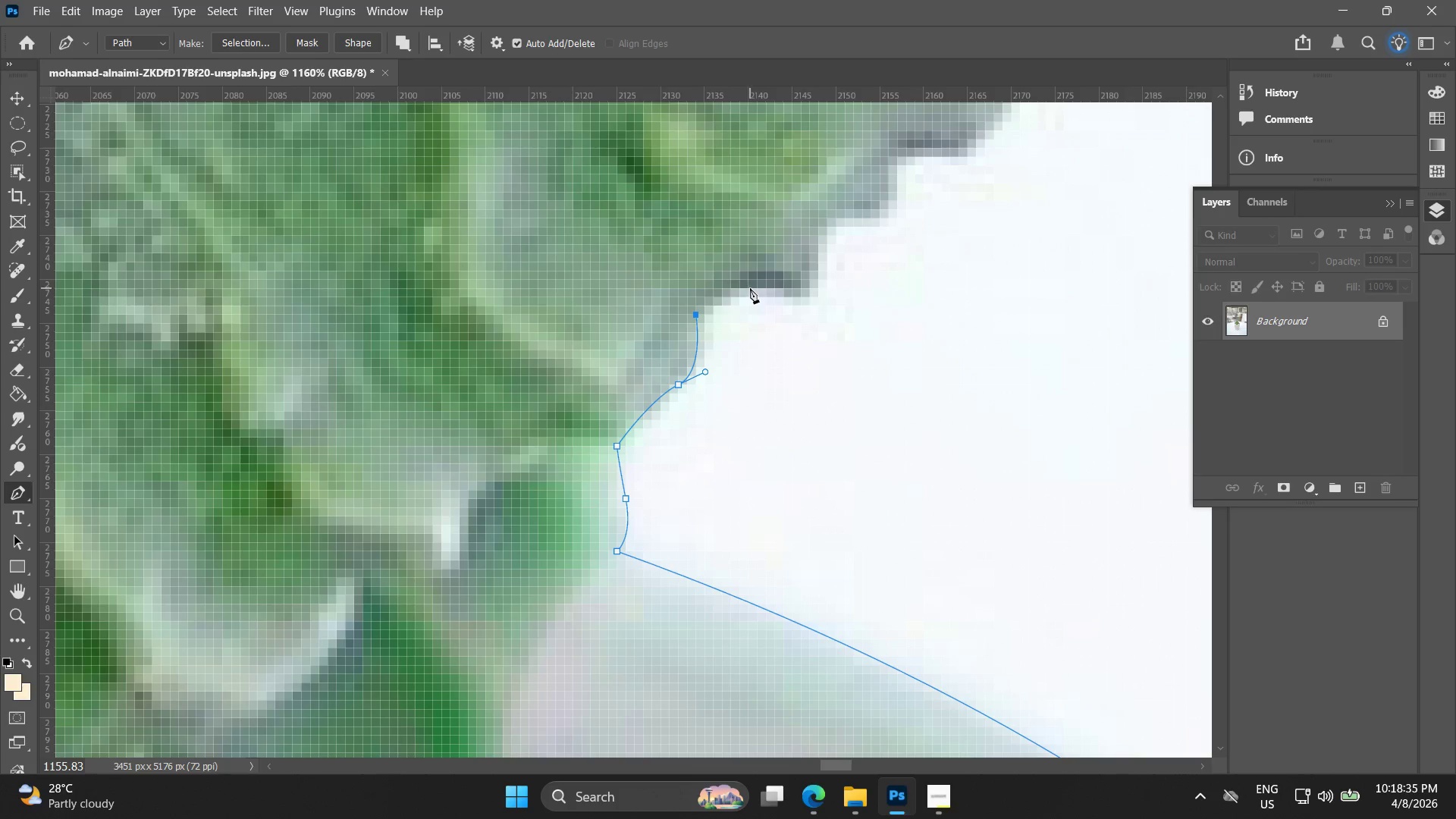 
left_click_drag(start_coordinate=[754, 290], to_coordinate=[795, 298])
 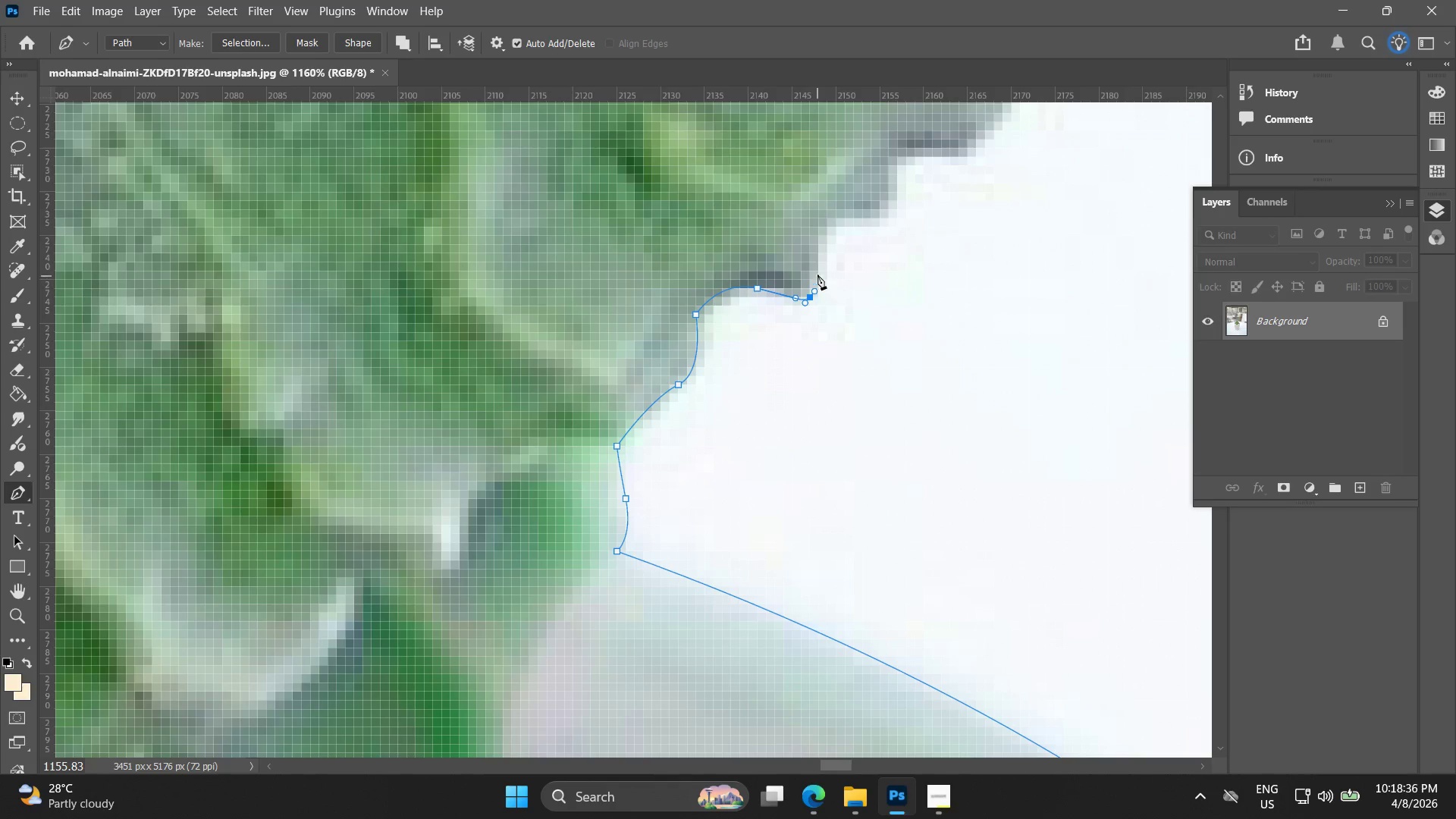 
left_click_drag(start_coordinate=[821, 256], to_coordinate=[834, 235])
 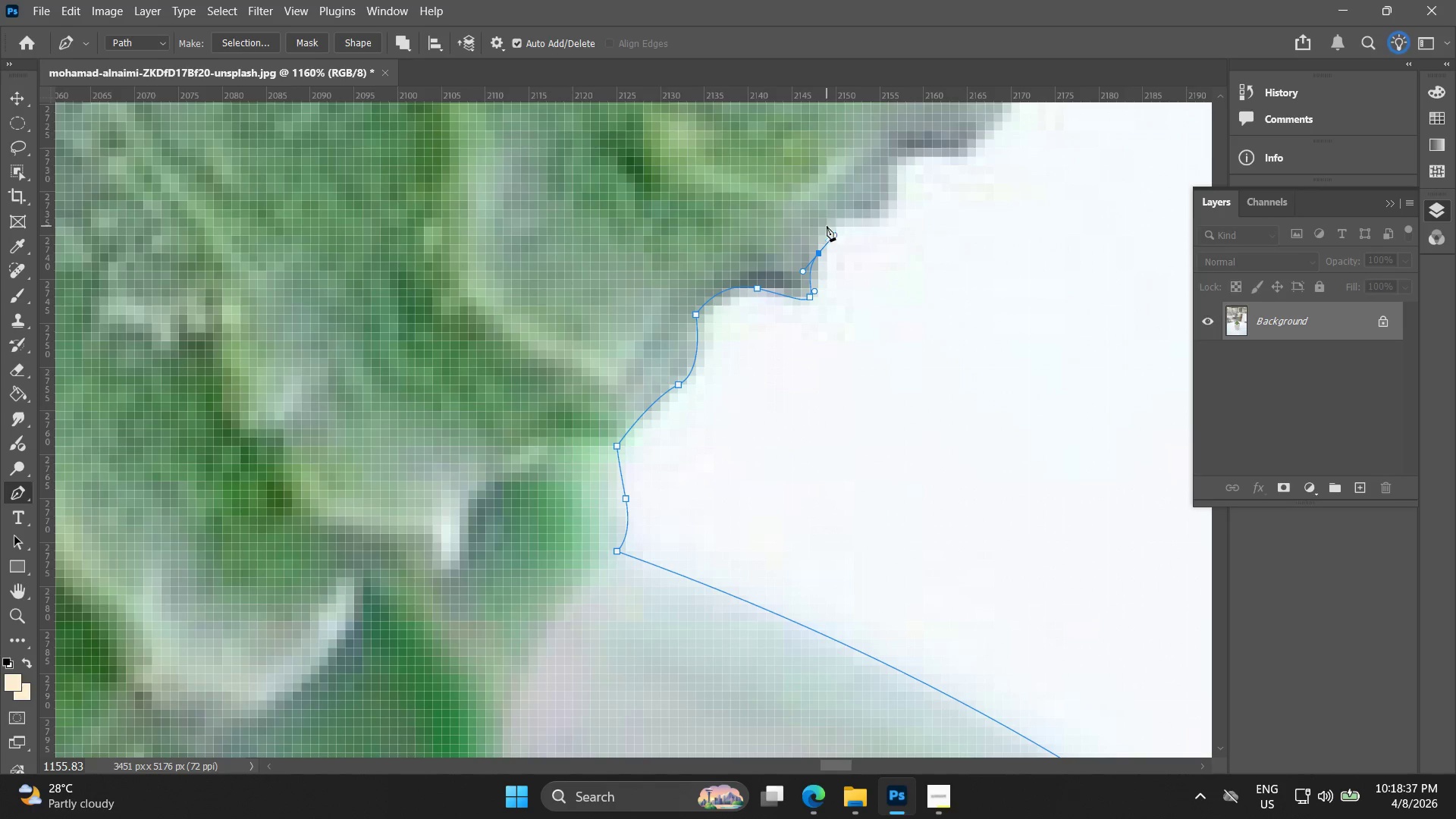 
key(Control+ControlLeft)
 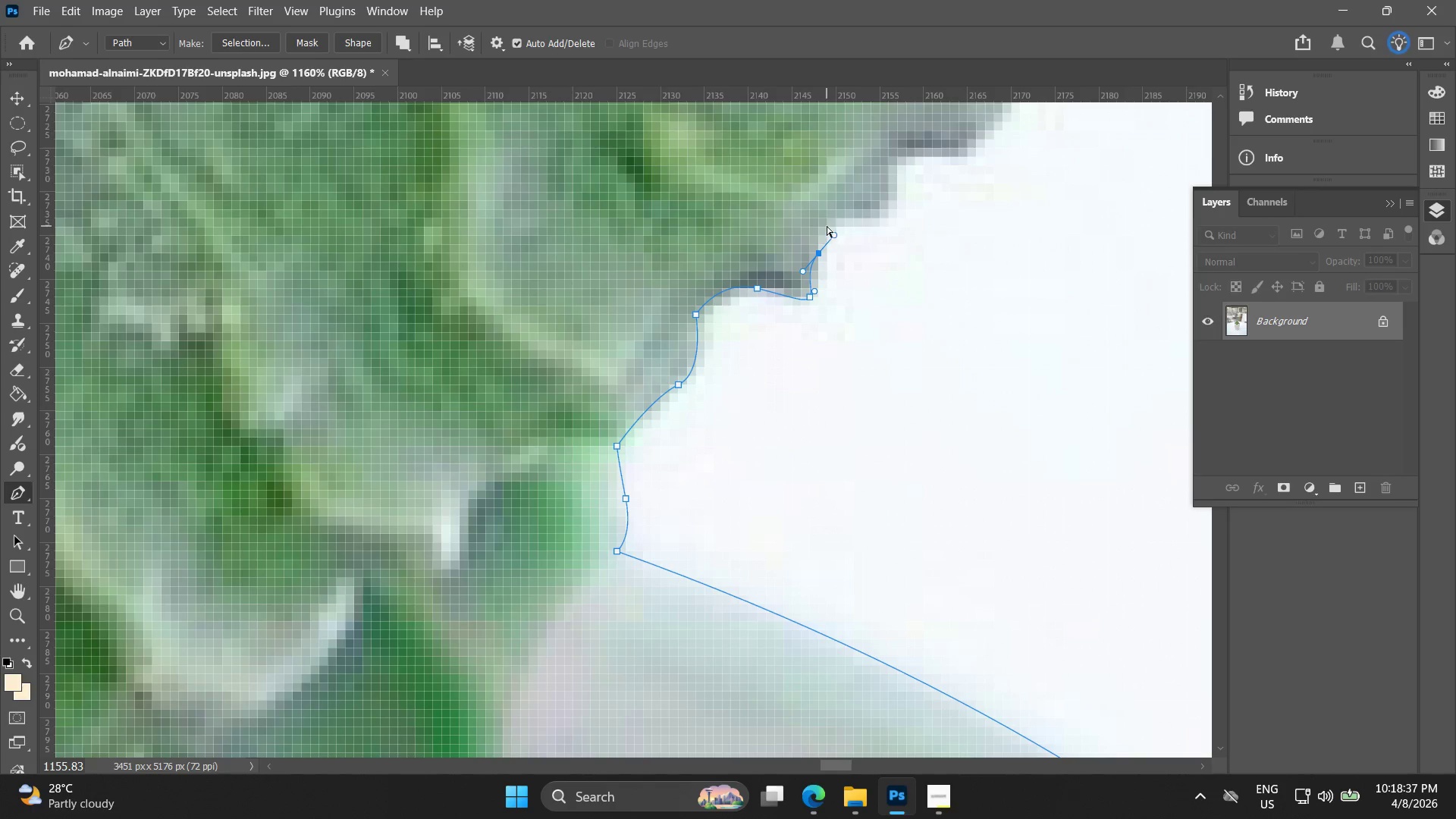 
key(Control+Z)
 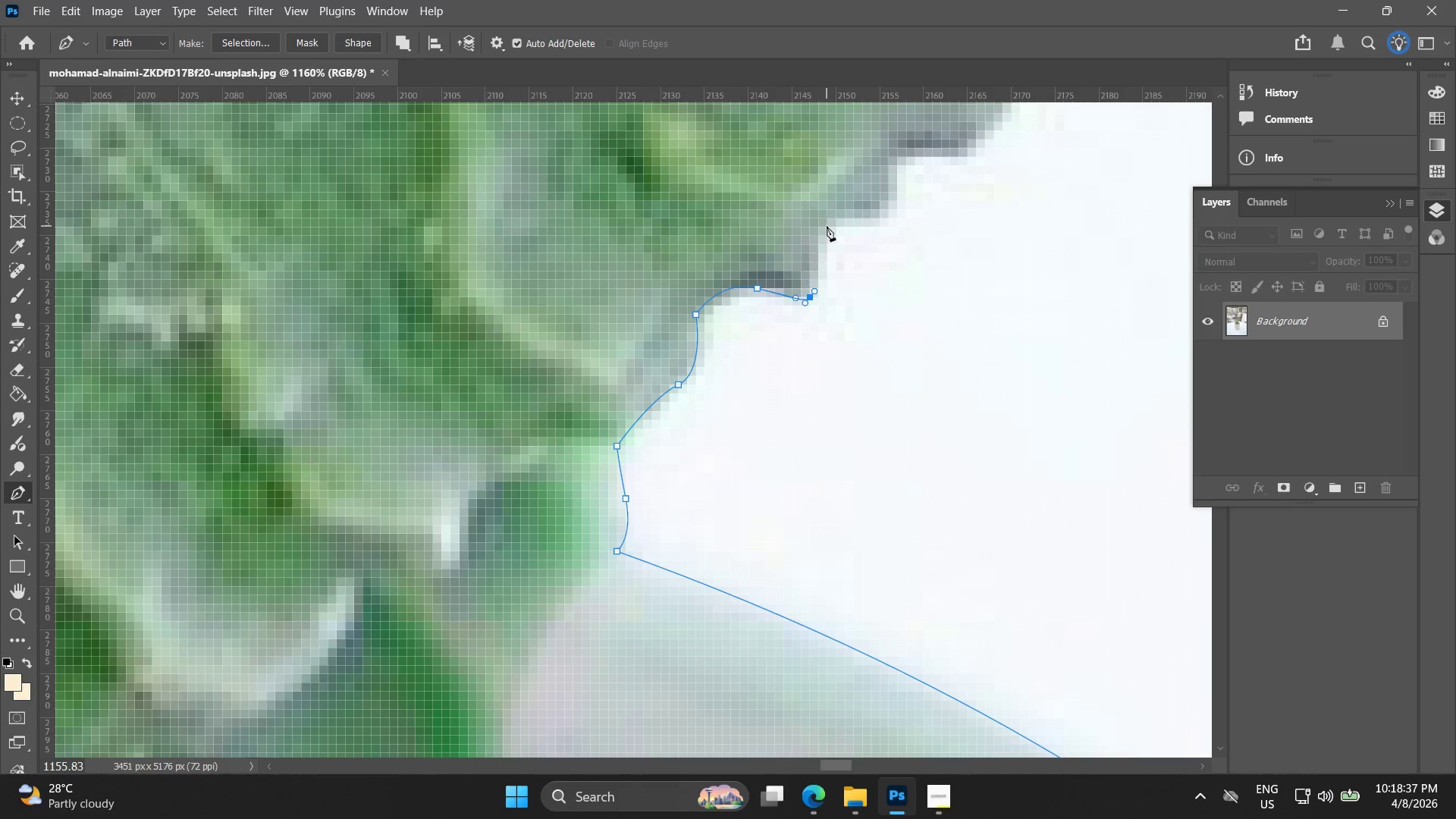 
left_click_drag(start_coordinate=[827, 225], to_coordinate=[852, 225])
 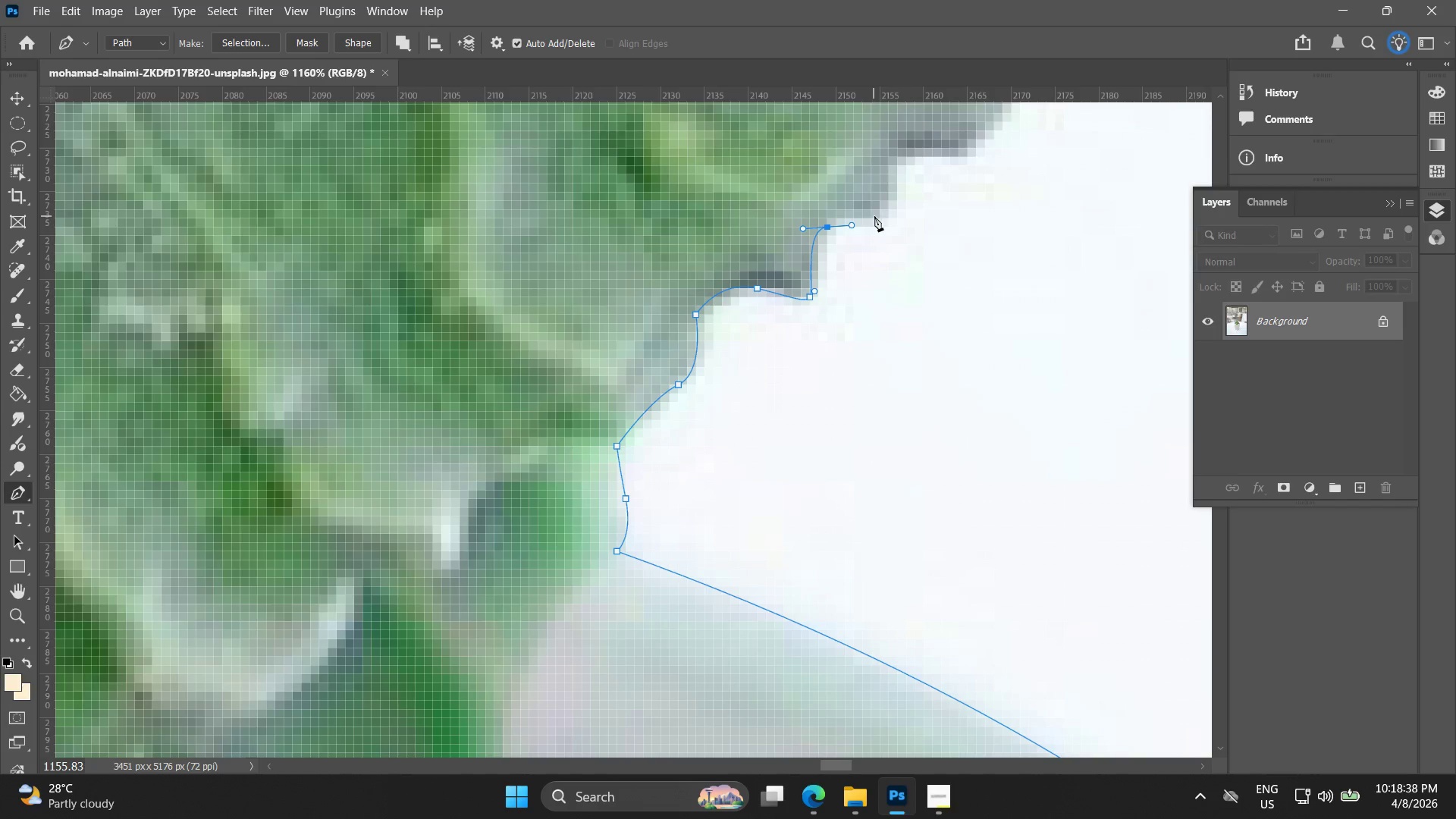 
left_click_drag(start_coordinate=[893, 217], to_coordinate=[902, 212])
 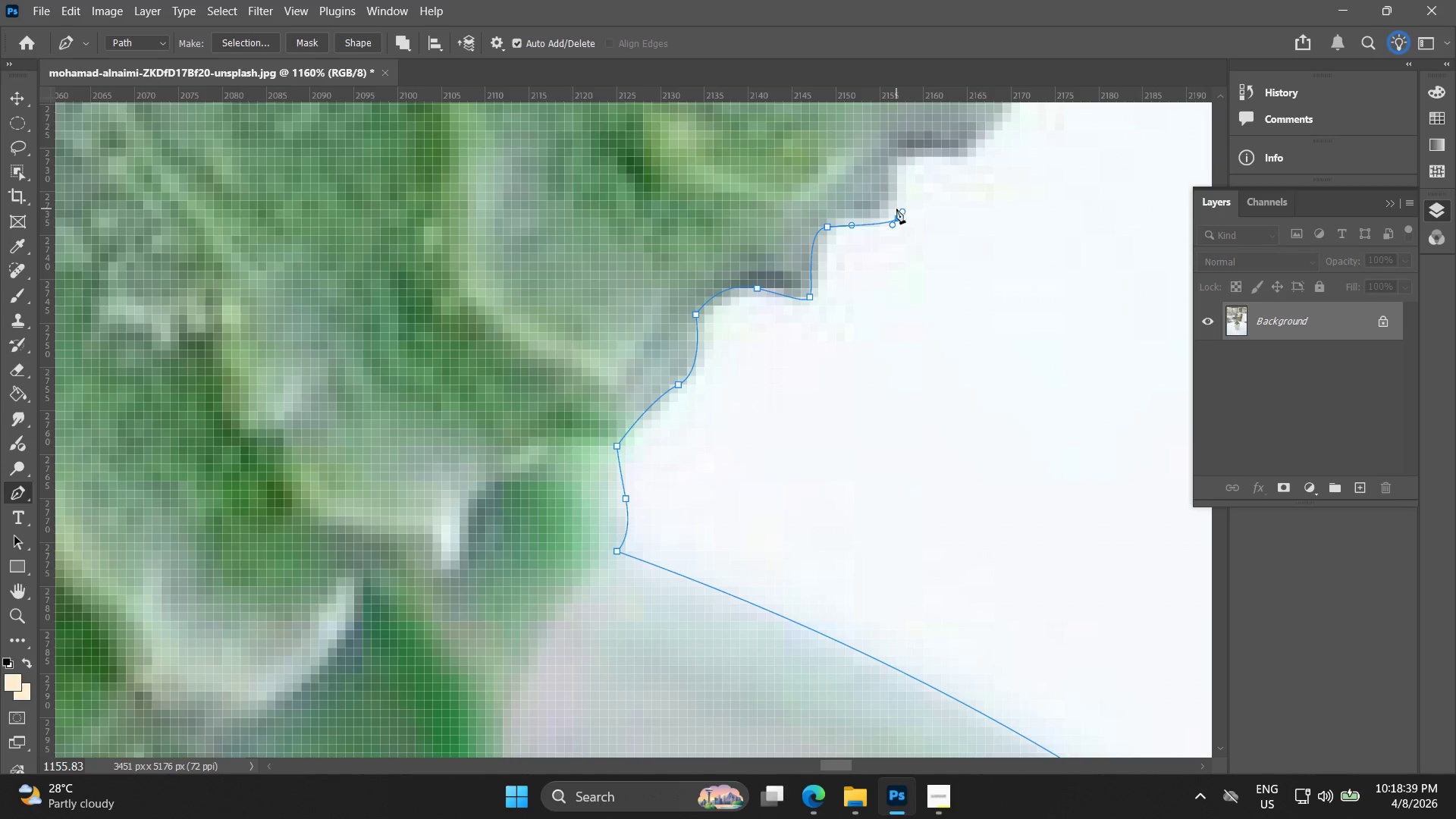 
key(Control+ControlLeft)
 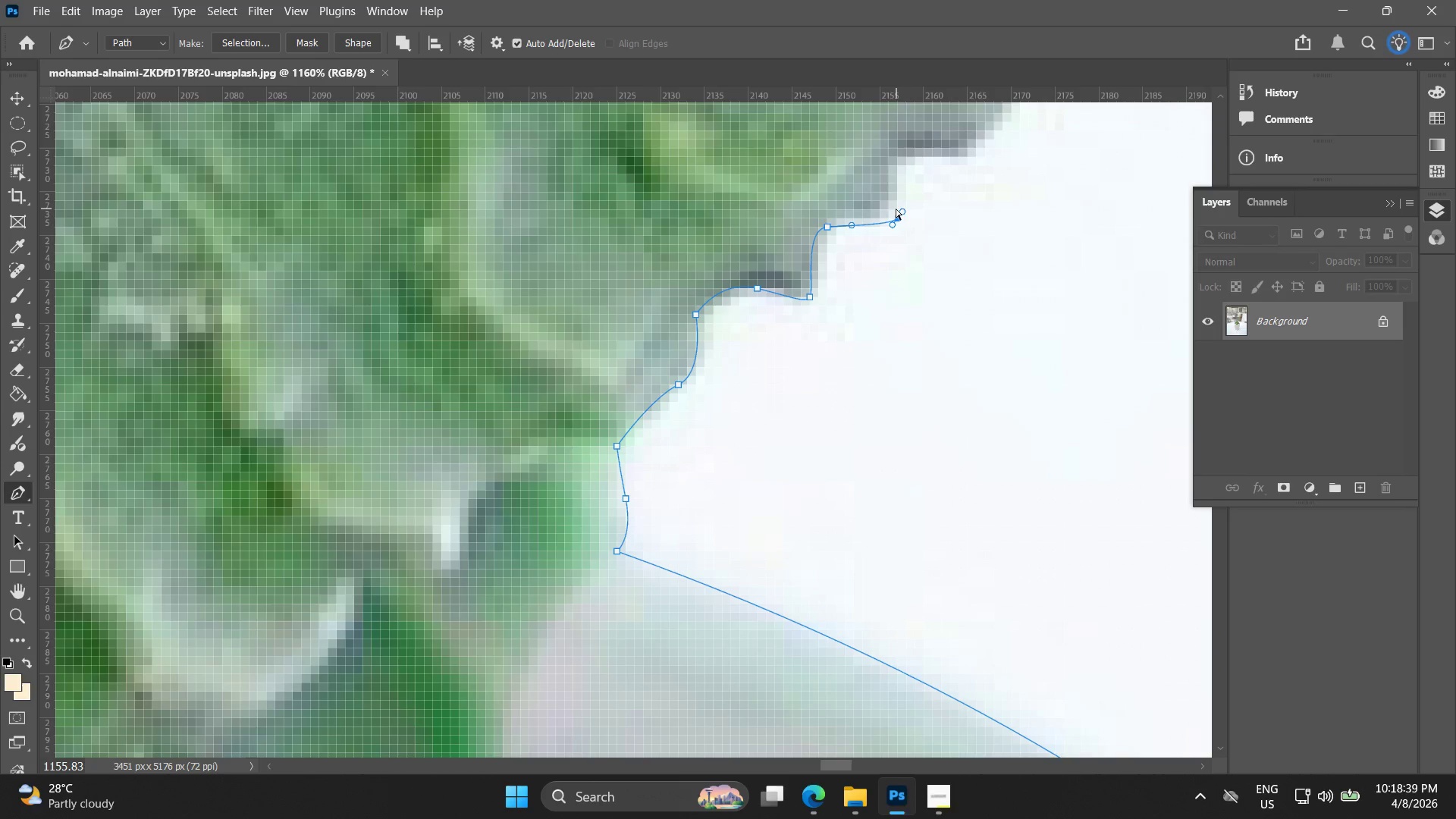 
key(Control+Z)
 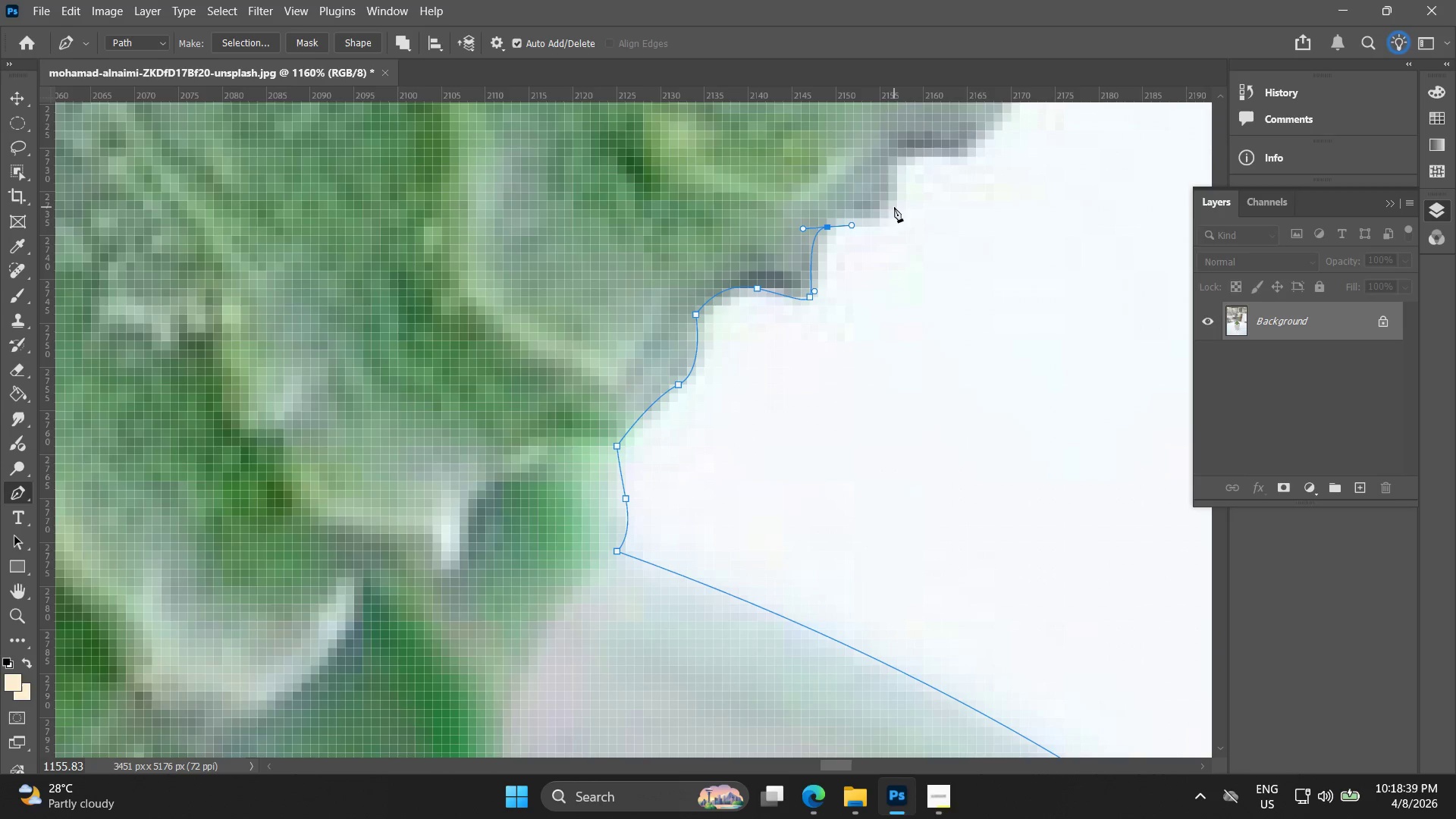 
left_click_drag(start_coordinate=[893, 207], to_coordinate=[902, 190])
 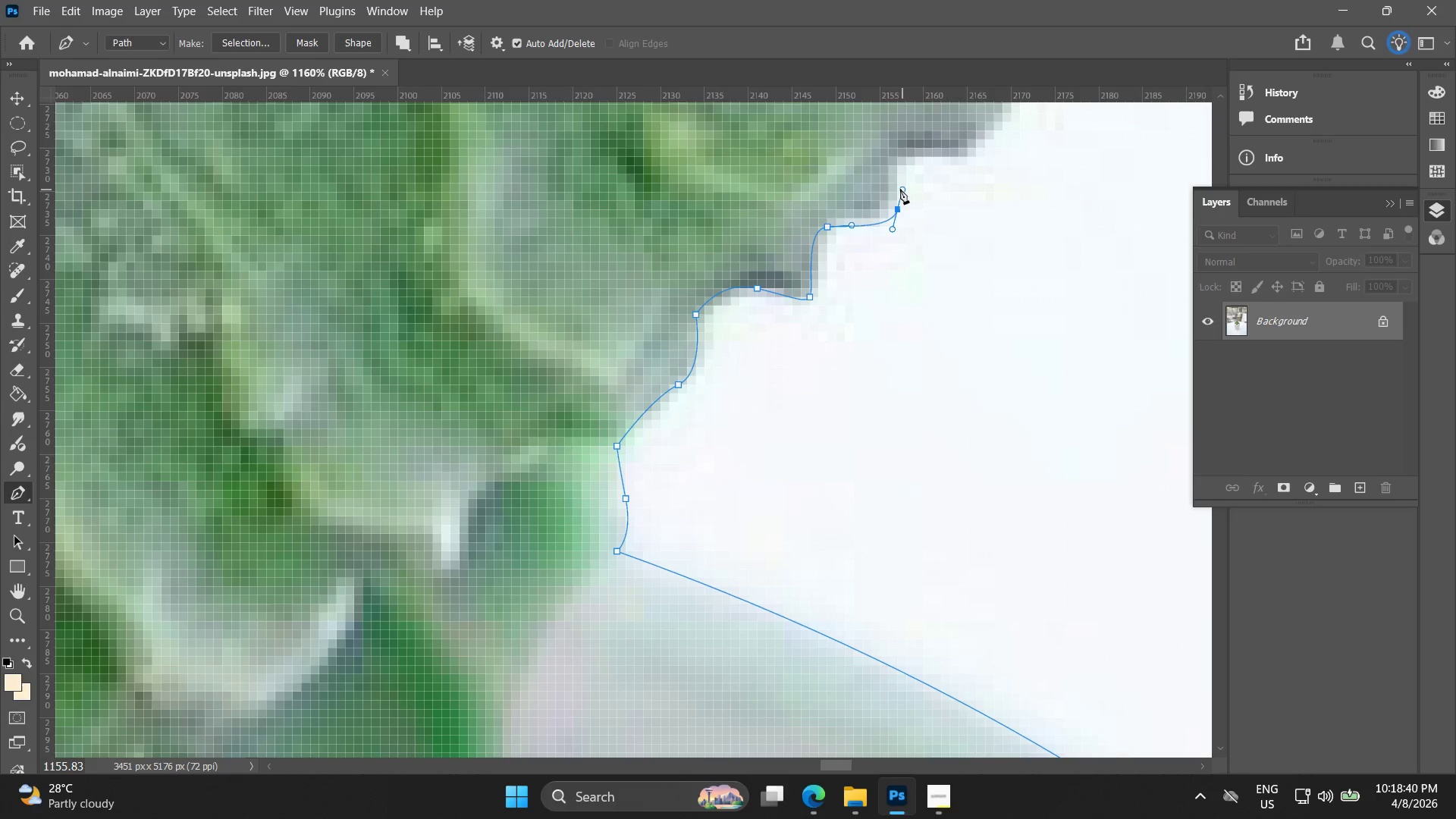 
key(Control+ControlLeft)
 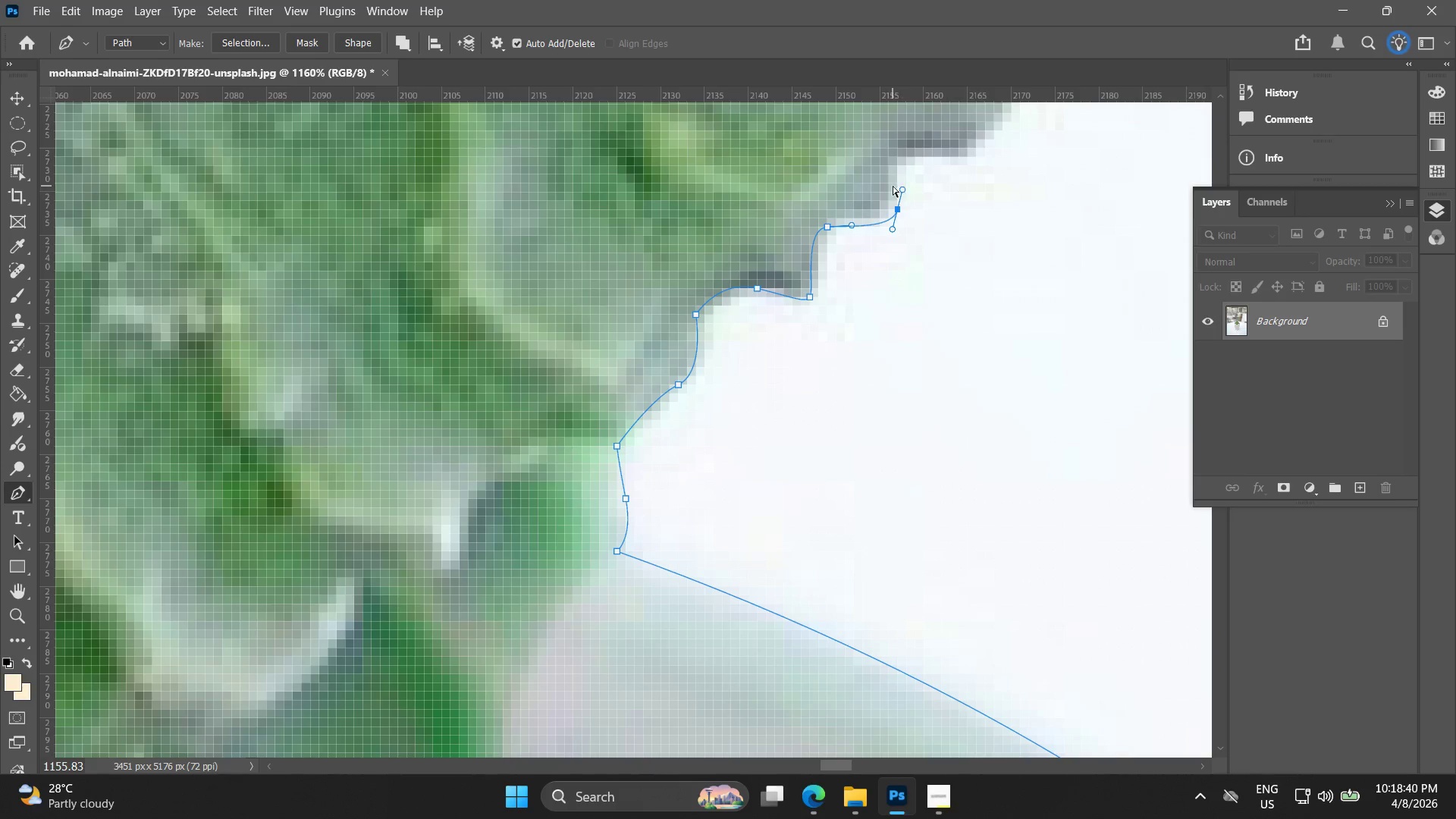 
key(Control+Z)
 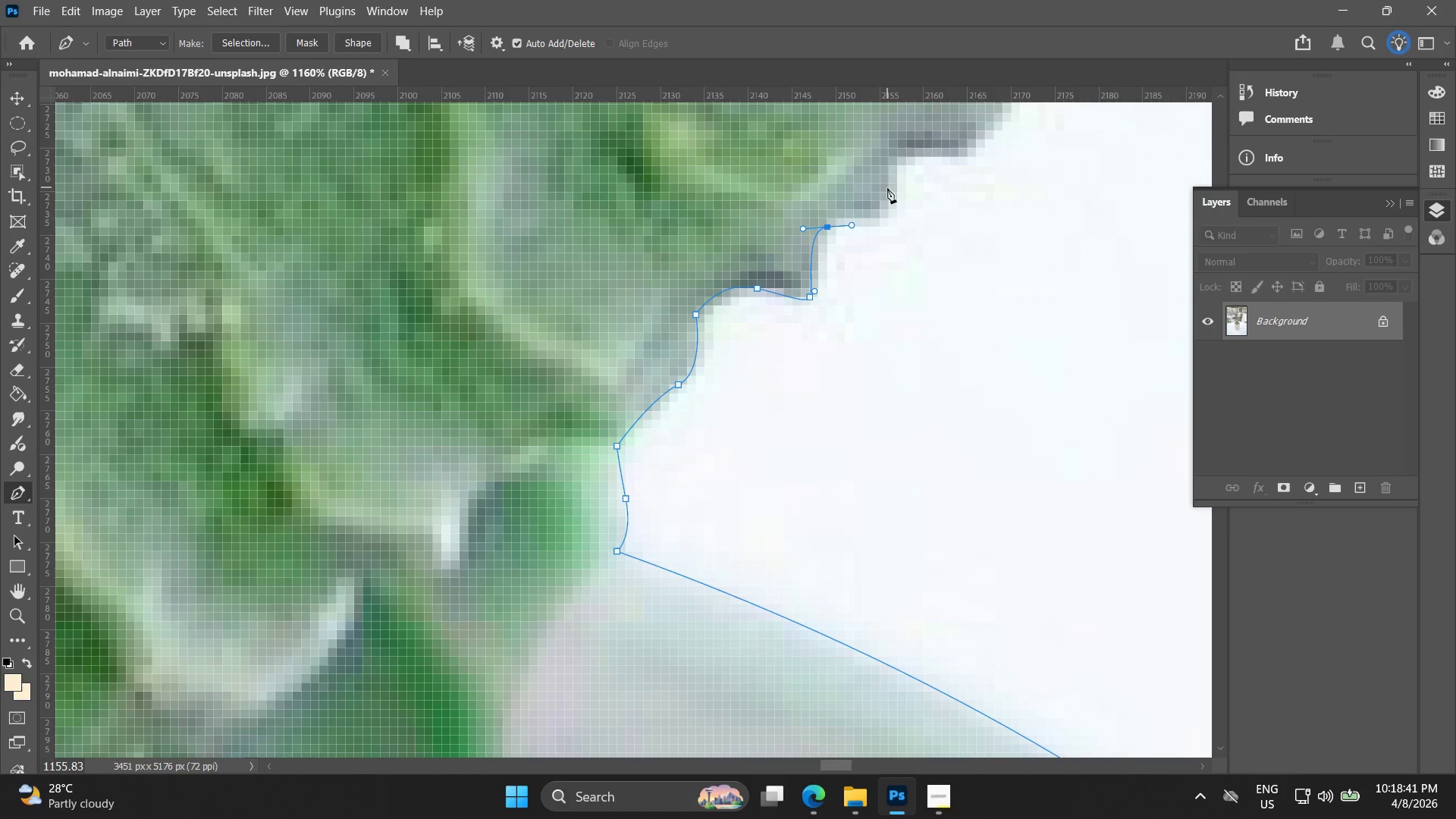 
left_click_drag(start_coordinate=[890, 193], to_coordinate=[896, 148])
 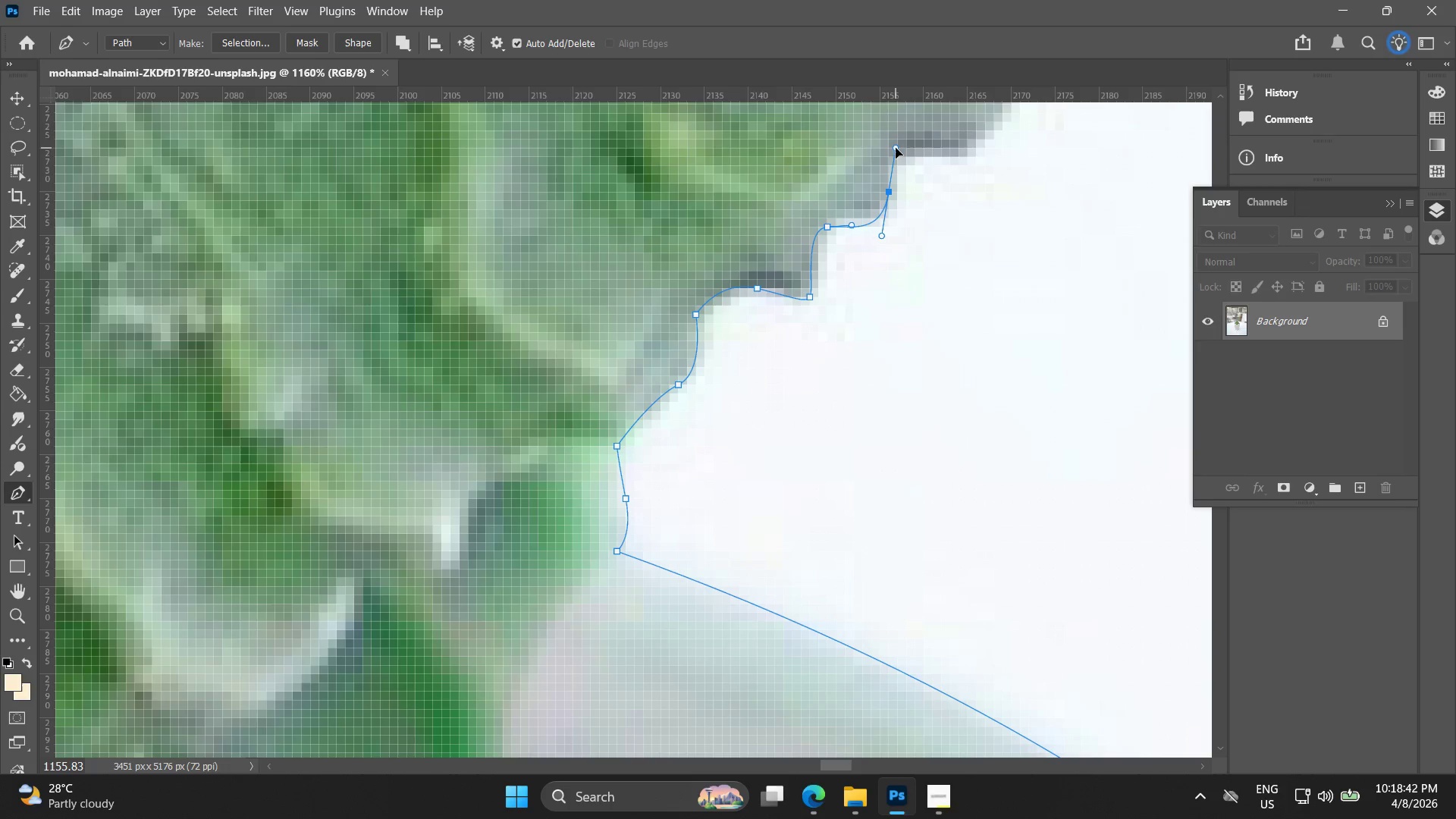 
hold_key(key=Space, duration=0.5)
 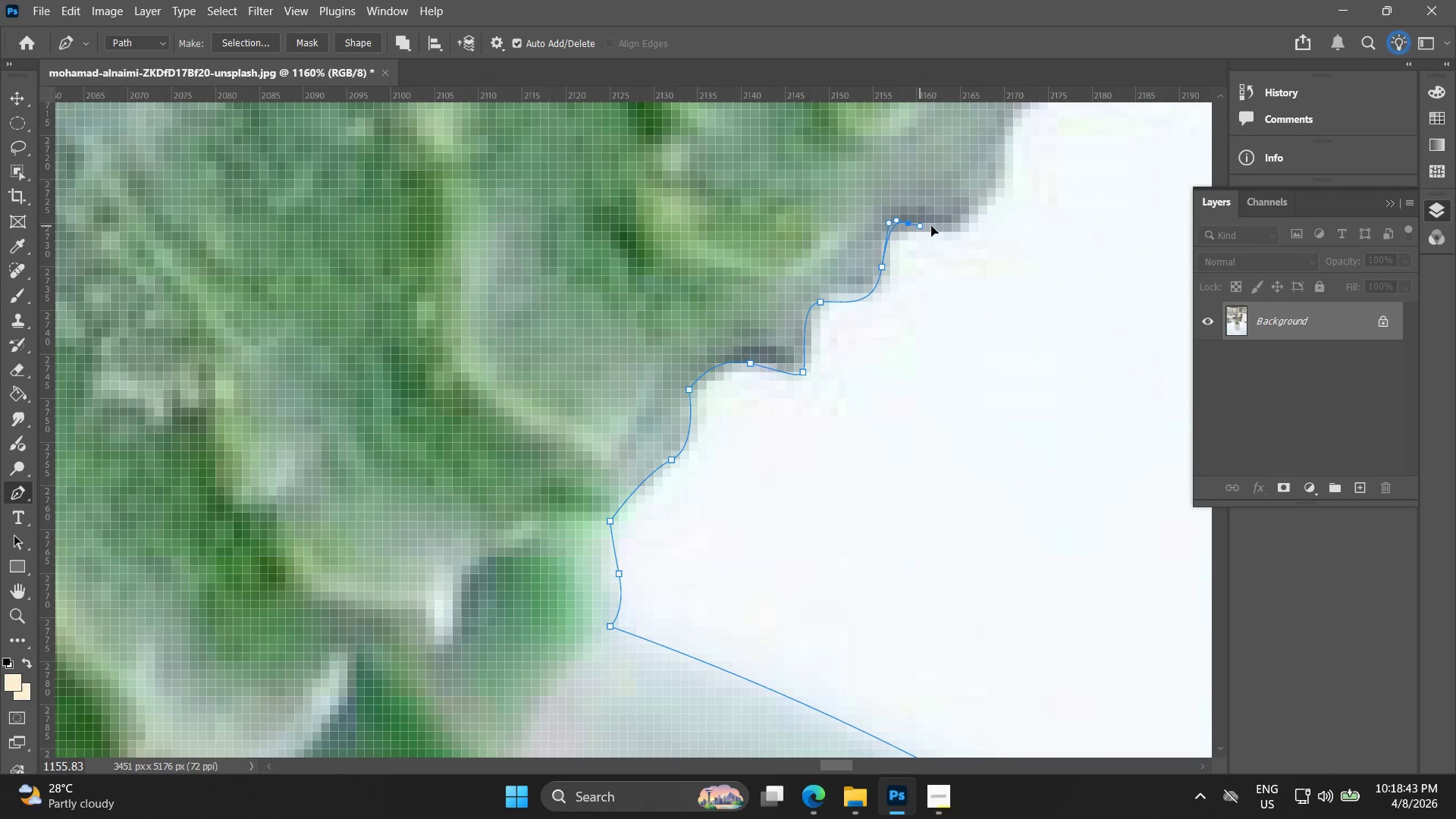 
left_click_drag(start_coordinate=[889, 165], to_coordinate=[882, 240])
 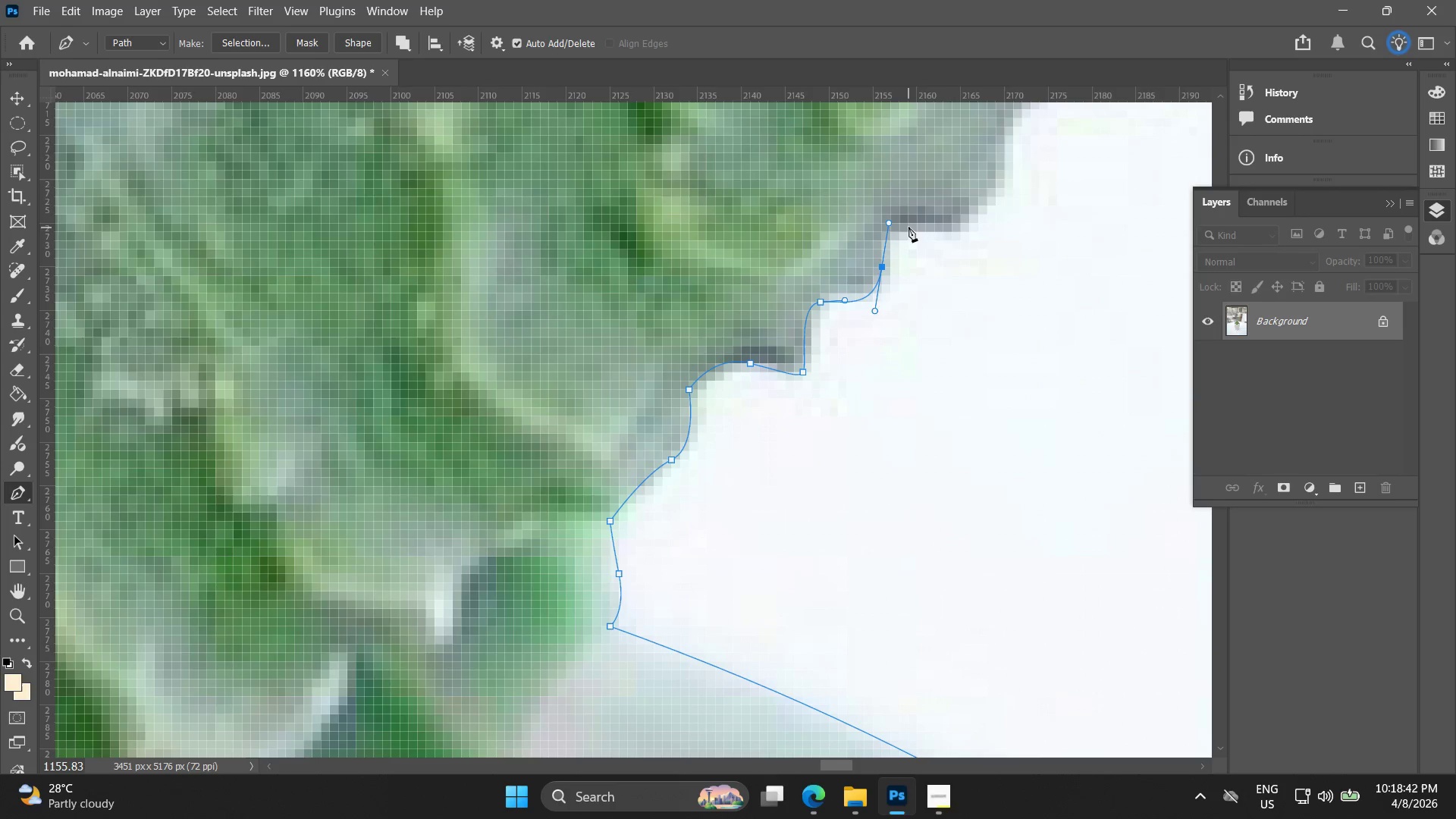 
left_click_drag(start_coordinate=[910, 226], to_coordinate=[935, 226])
 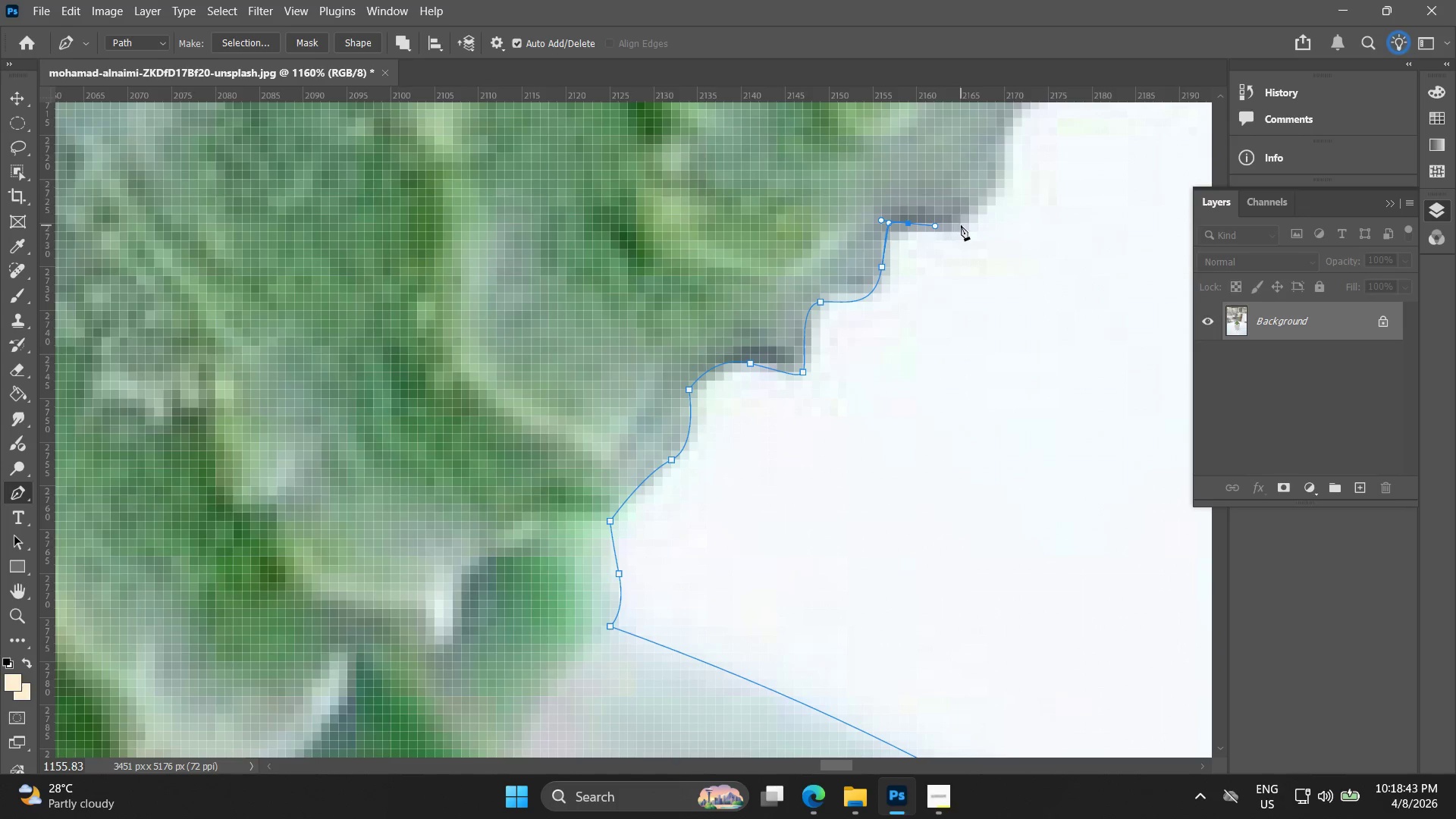 
left_click_drag(start_coordinate=[962, 224], to_coordinate=[976, 215])
 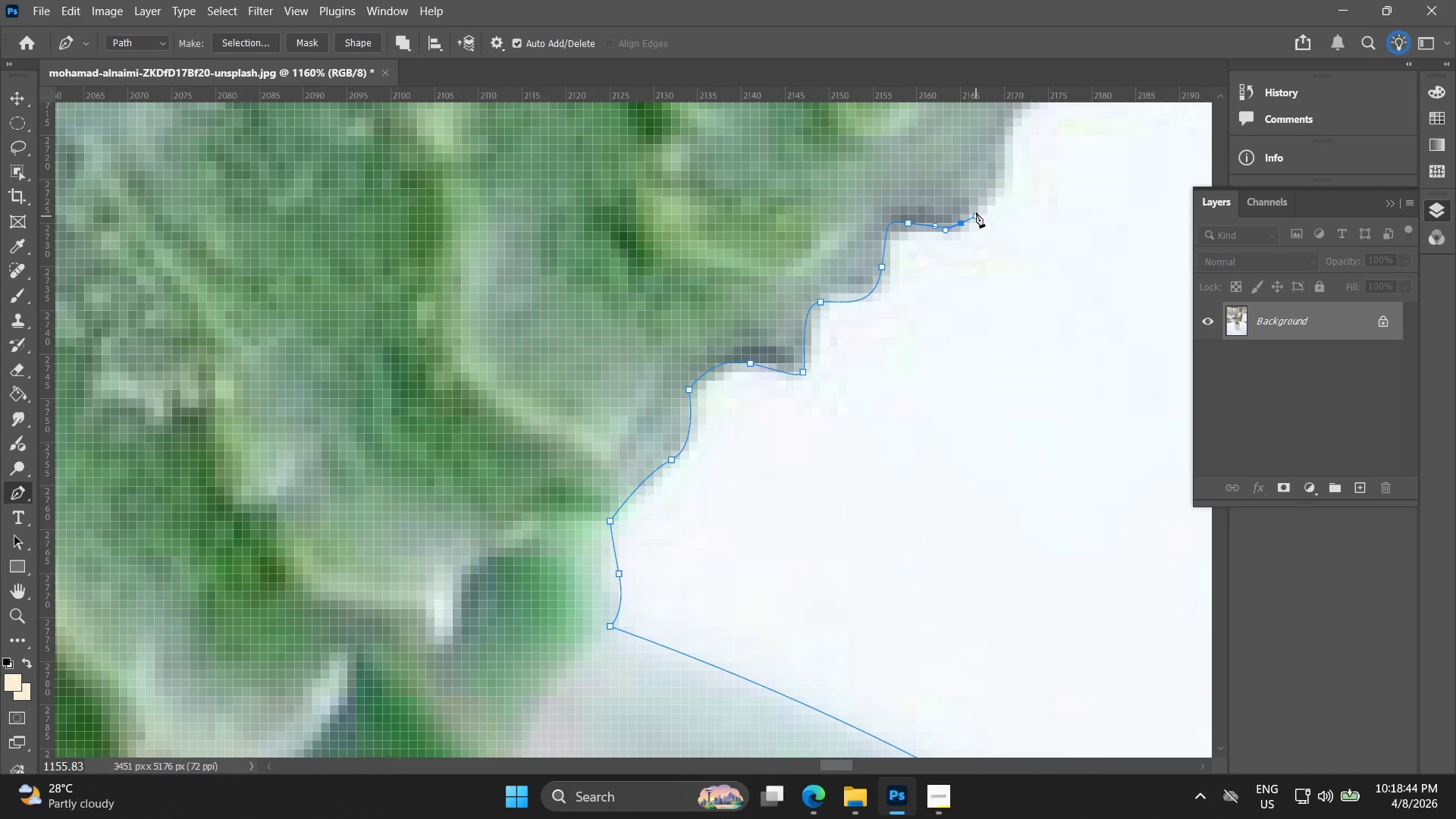 
hold_key(key=Space, duration=0.48)
 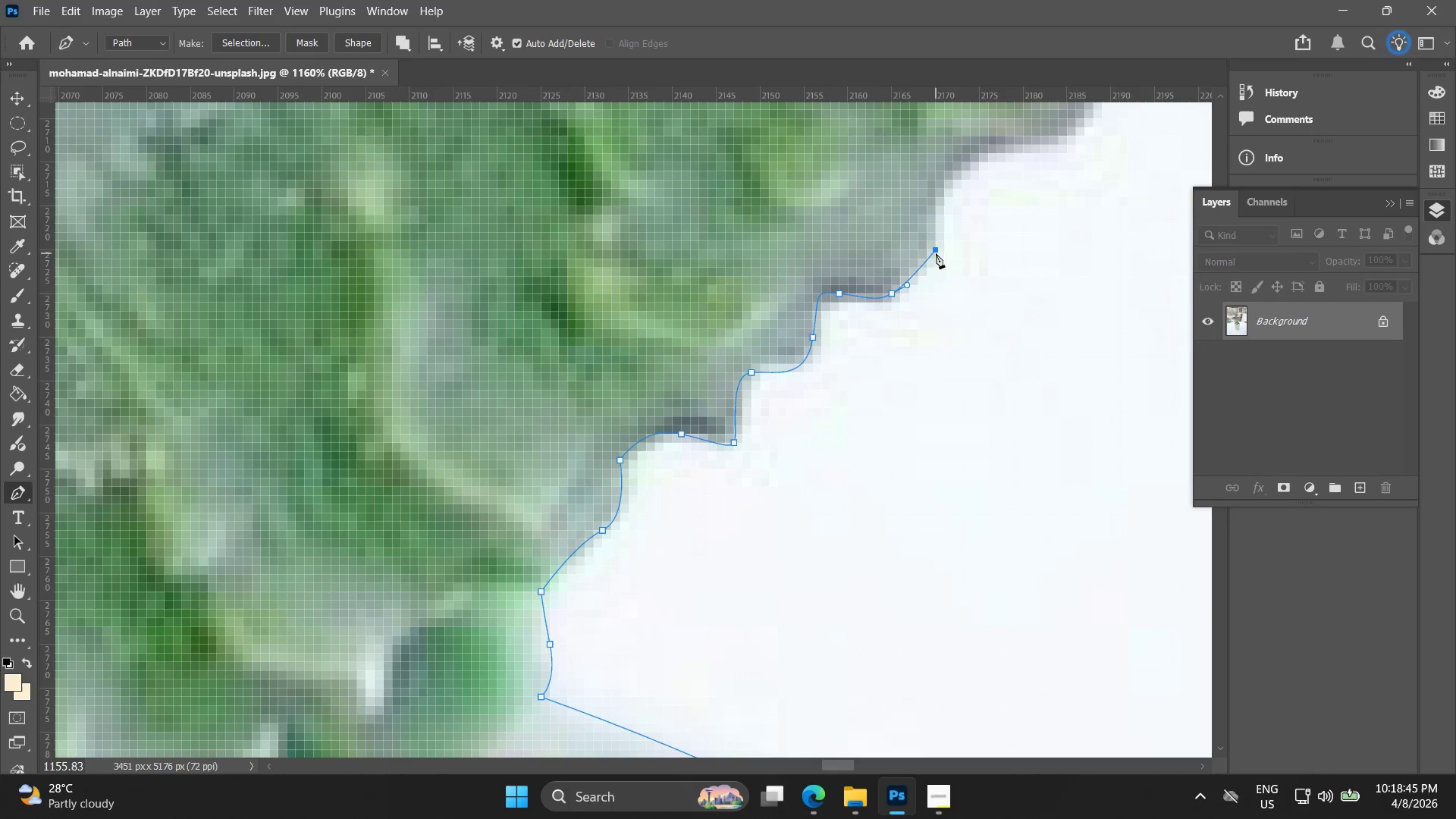 
left_click_drag(start_coordinate=[975, 210], to_coordinate=[906, 281])
 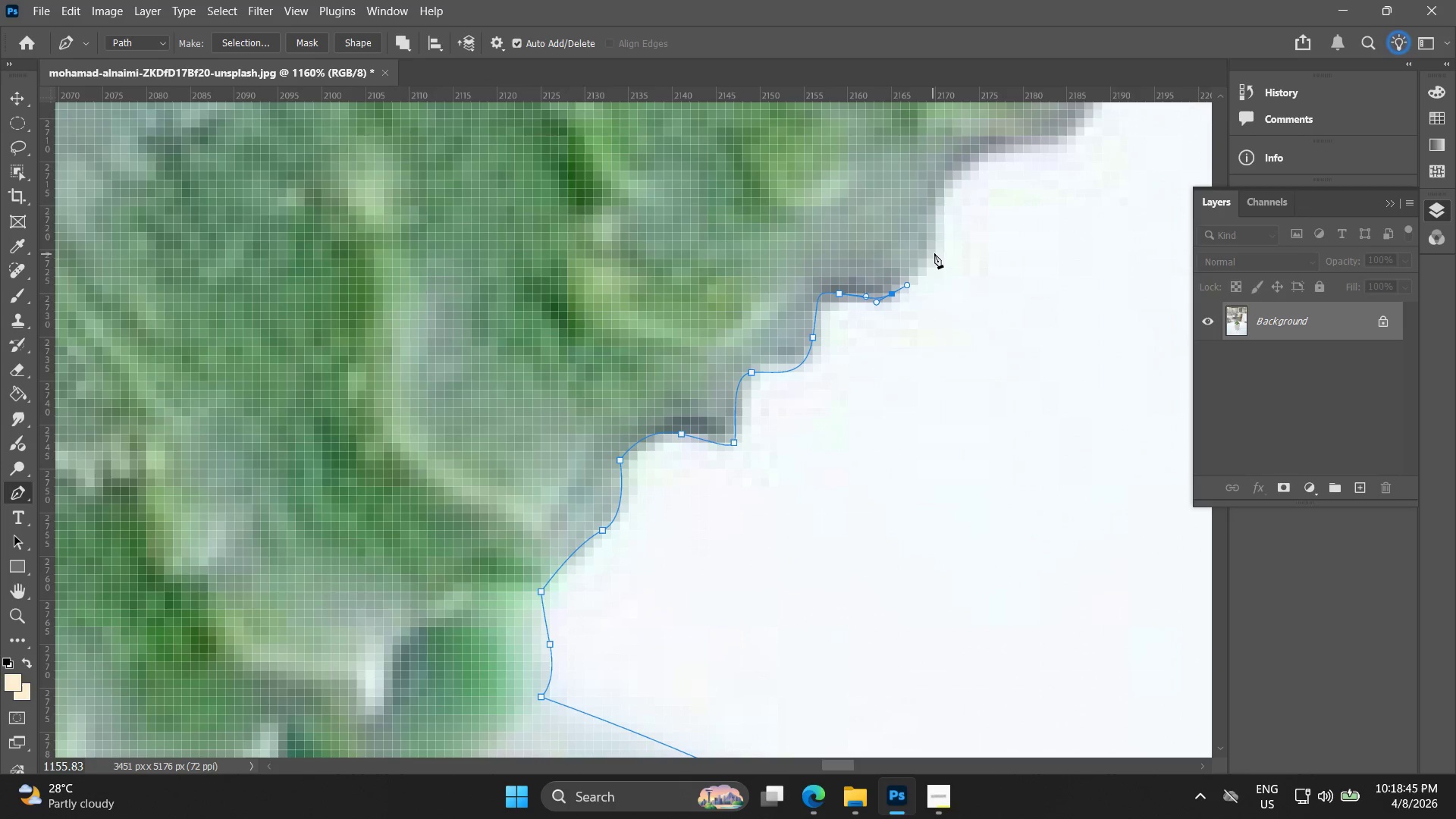 
left_click([936, 253])
 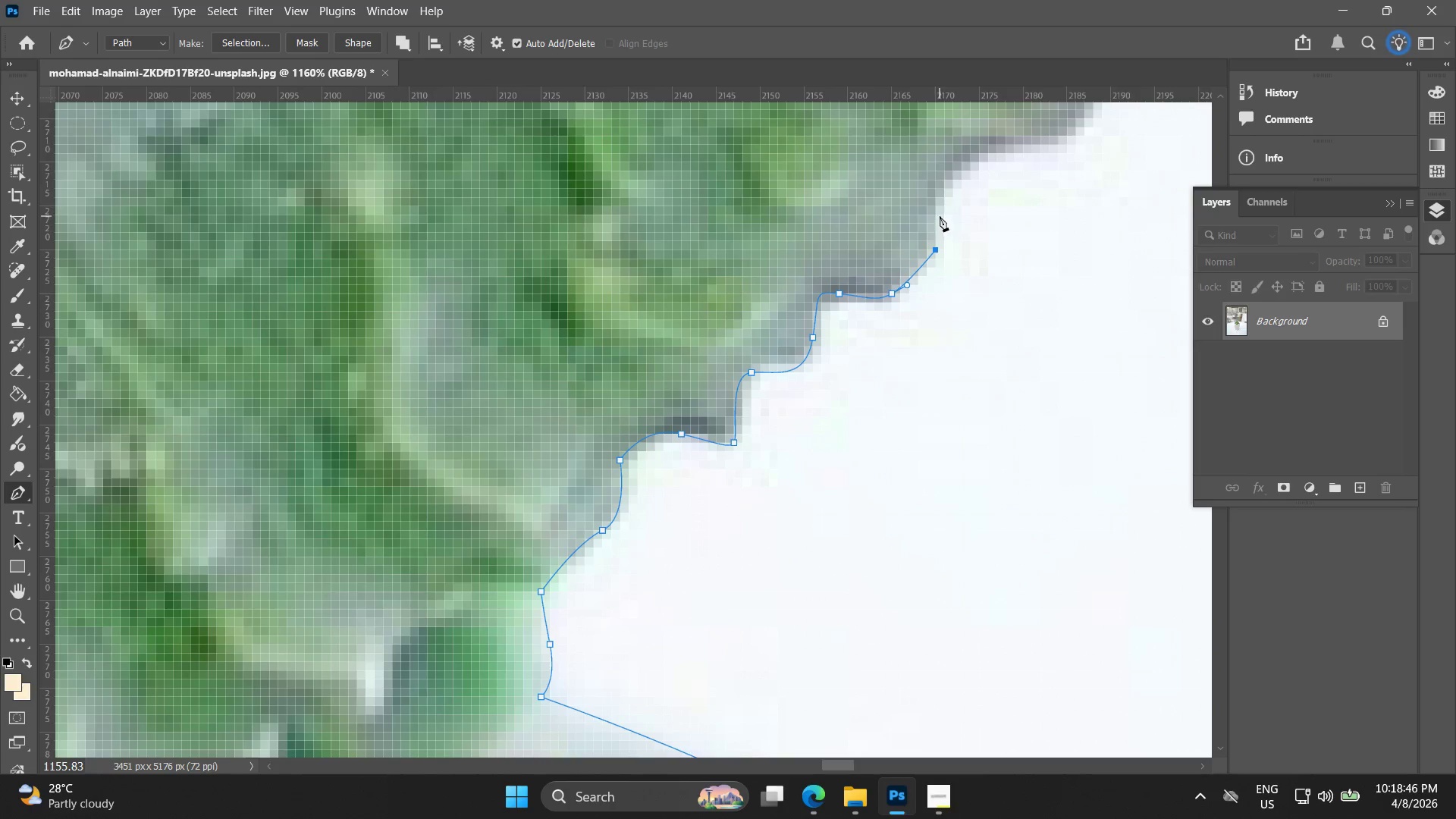 
left_click_drag(start_coordinate=[937, 212], to_coordinate=[943, 174])
 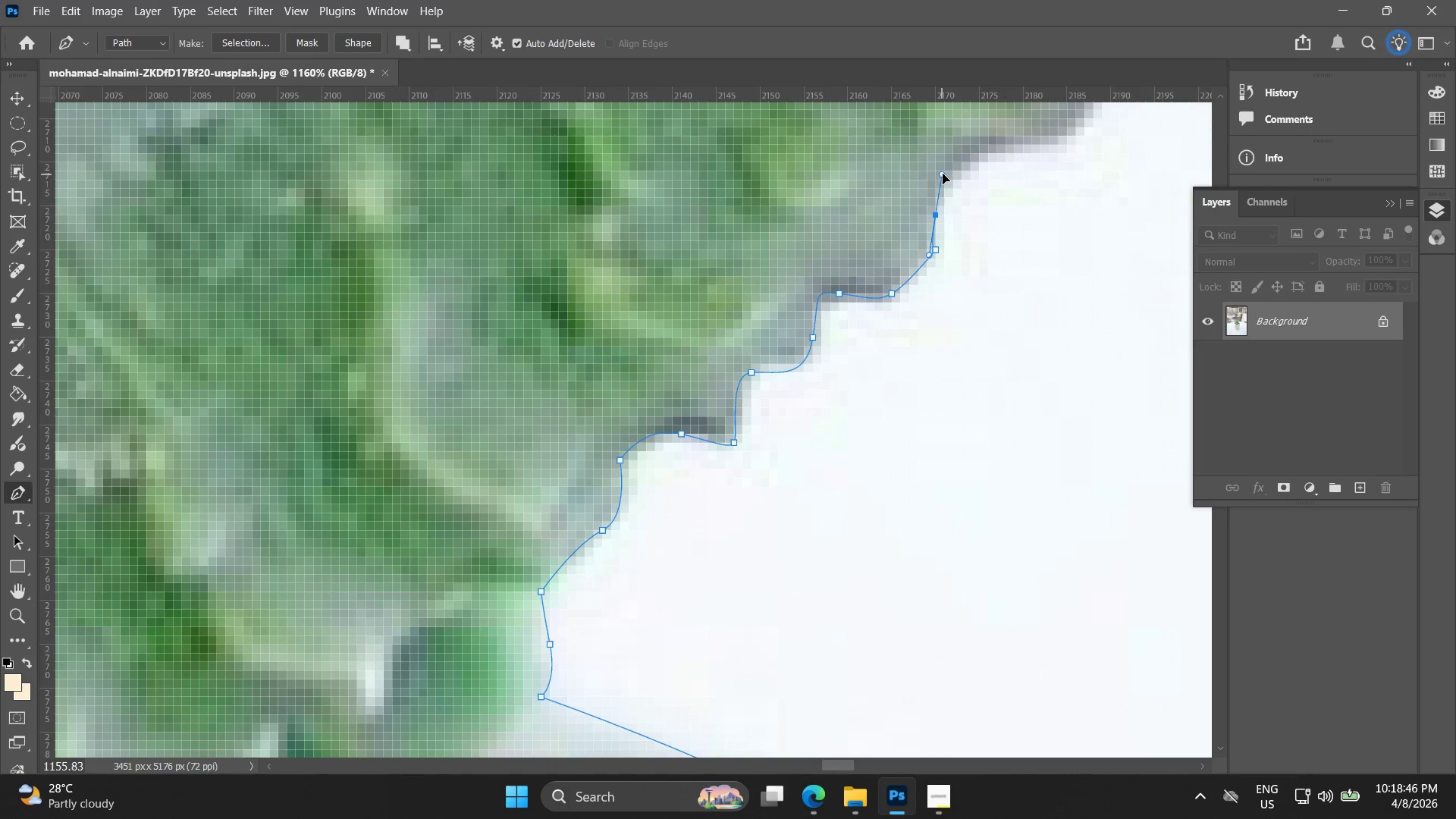 
hold_key(key=Space, duration=0.48)
 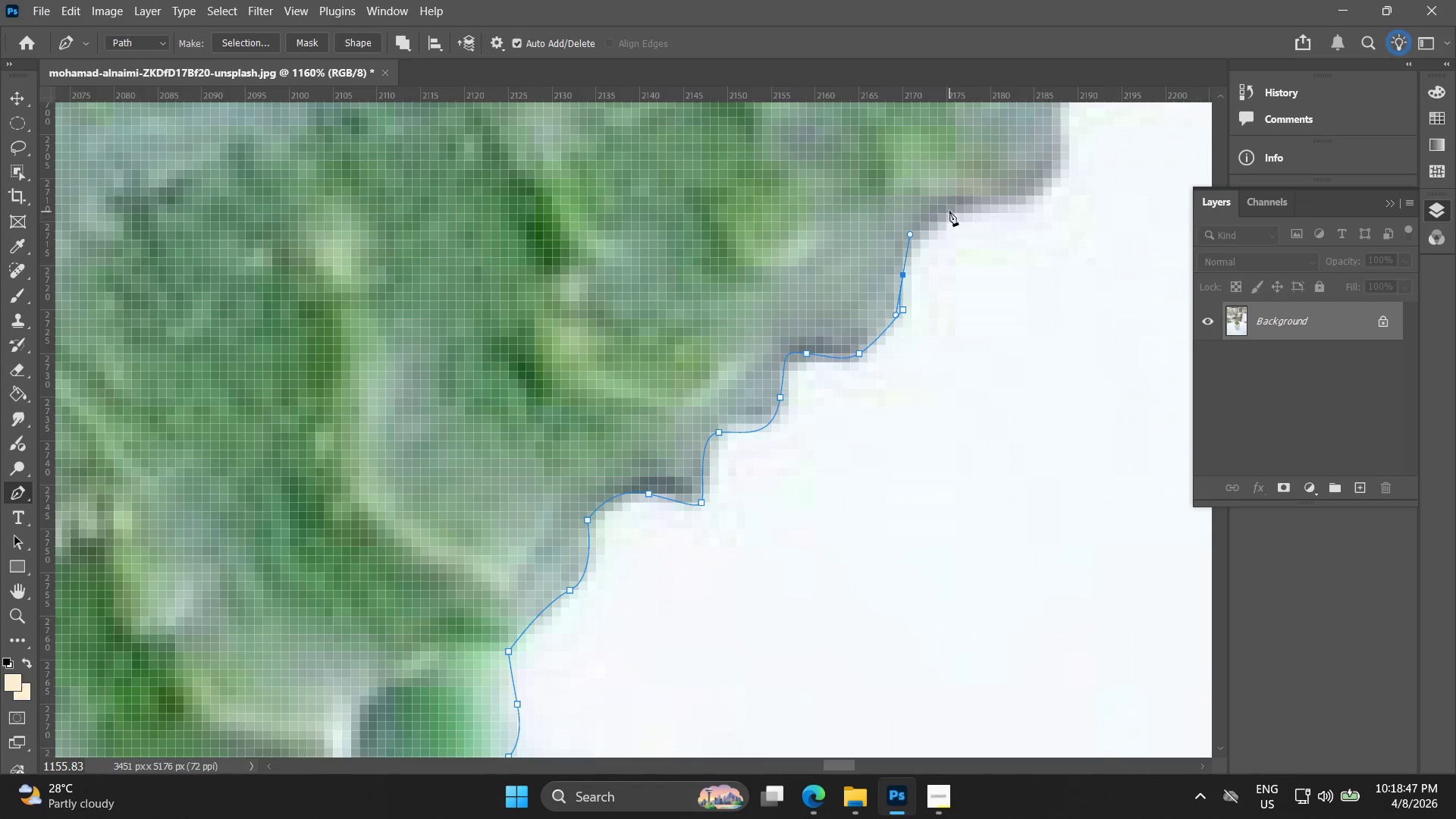 
left_click_drag(start_coordinate=[948, 183], to_coordinate=[915, 243])
 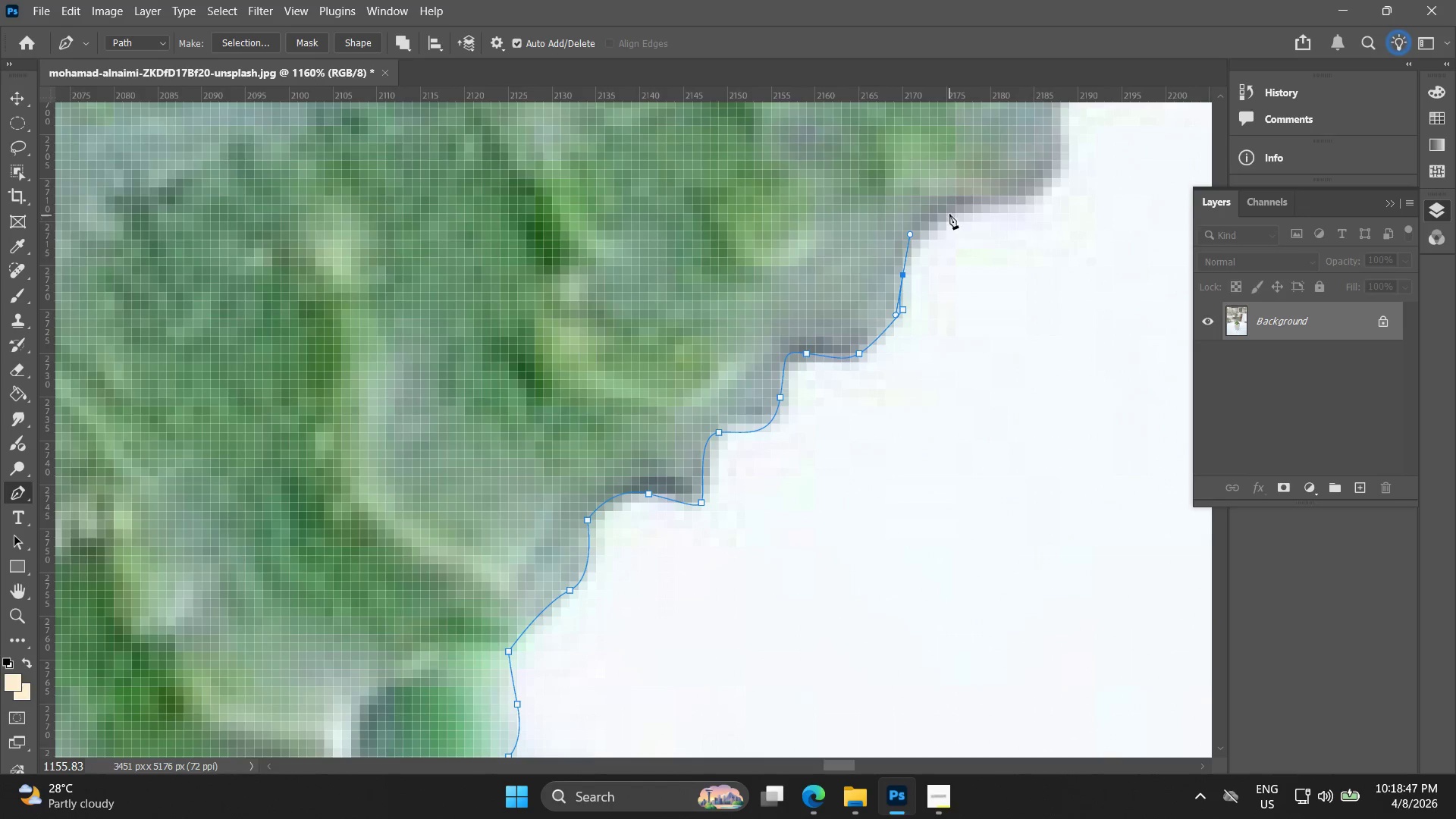 
left_click_drag(start_coordinate=[958, 203], to_coordinate=[976, 205])
 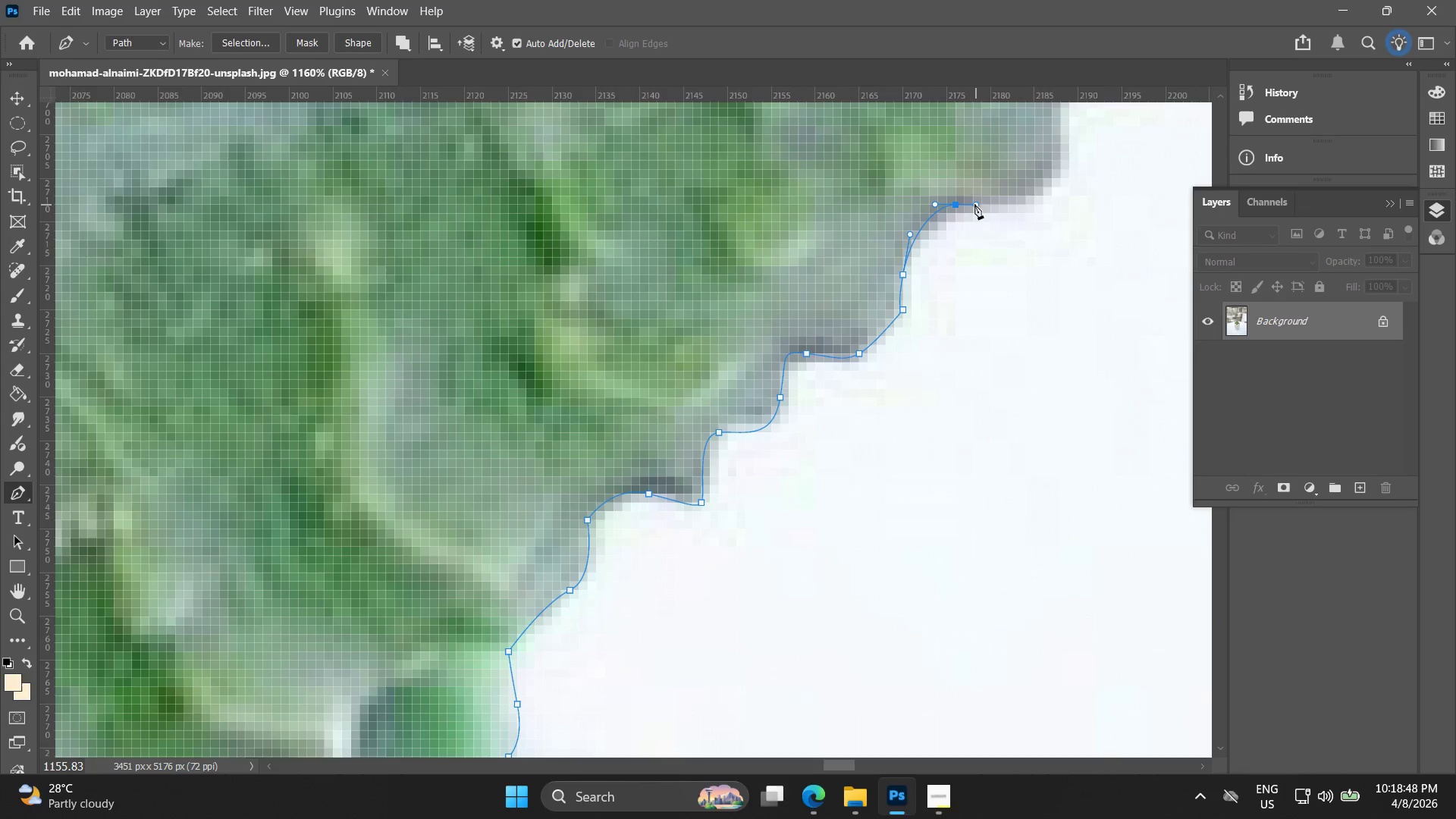 
key(Control+ControlLeft)
 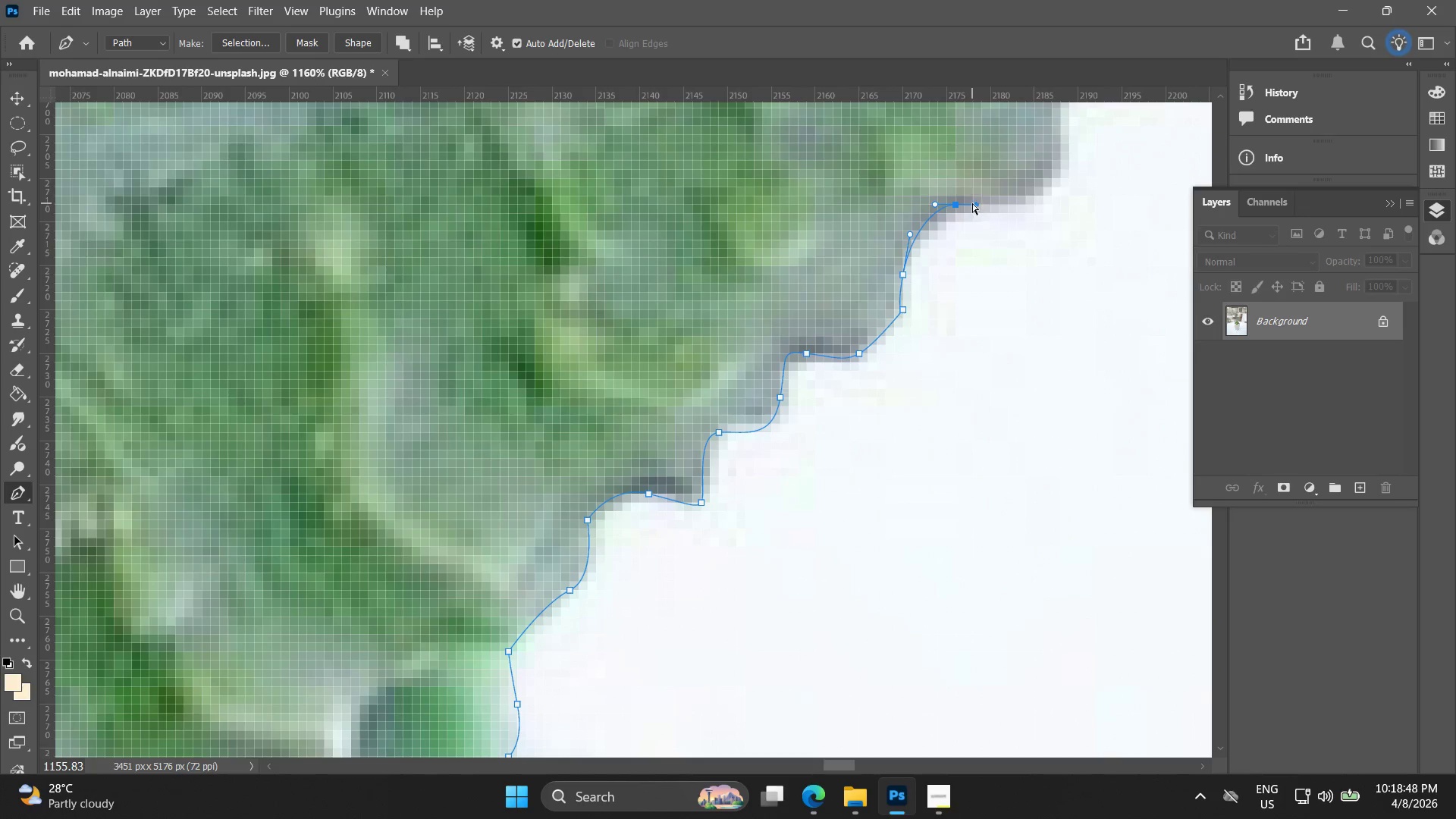 
key(Control+Z)
 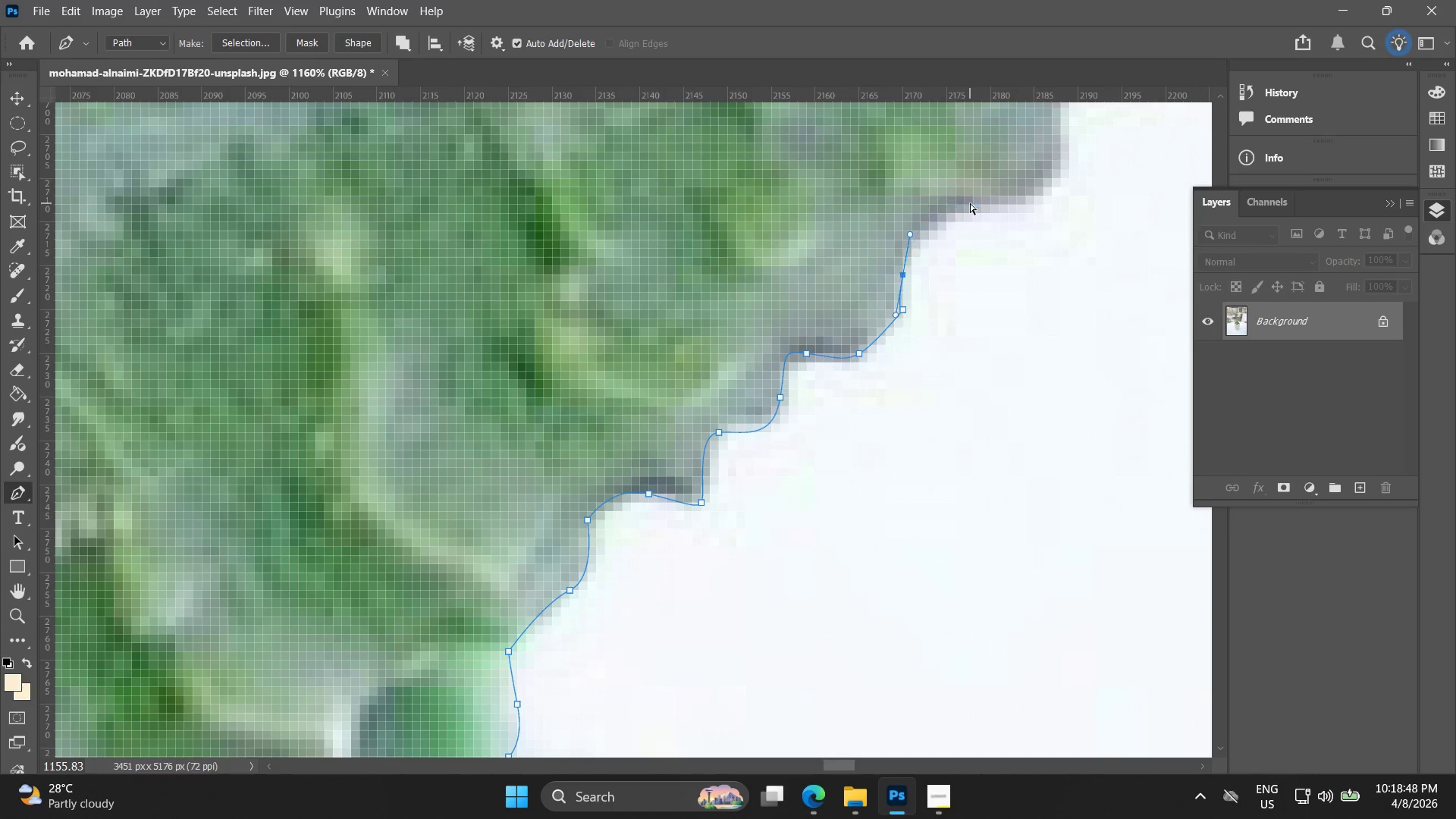 
left_click_drag(start_coordinate=[970, 203], to_coordinate=[1012, 206])
 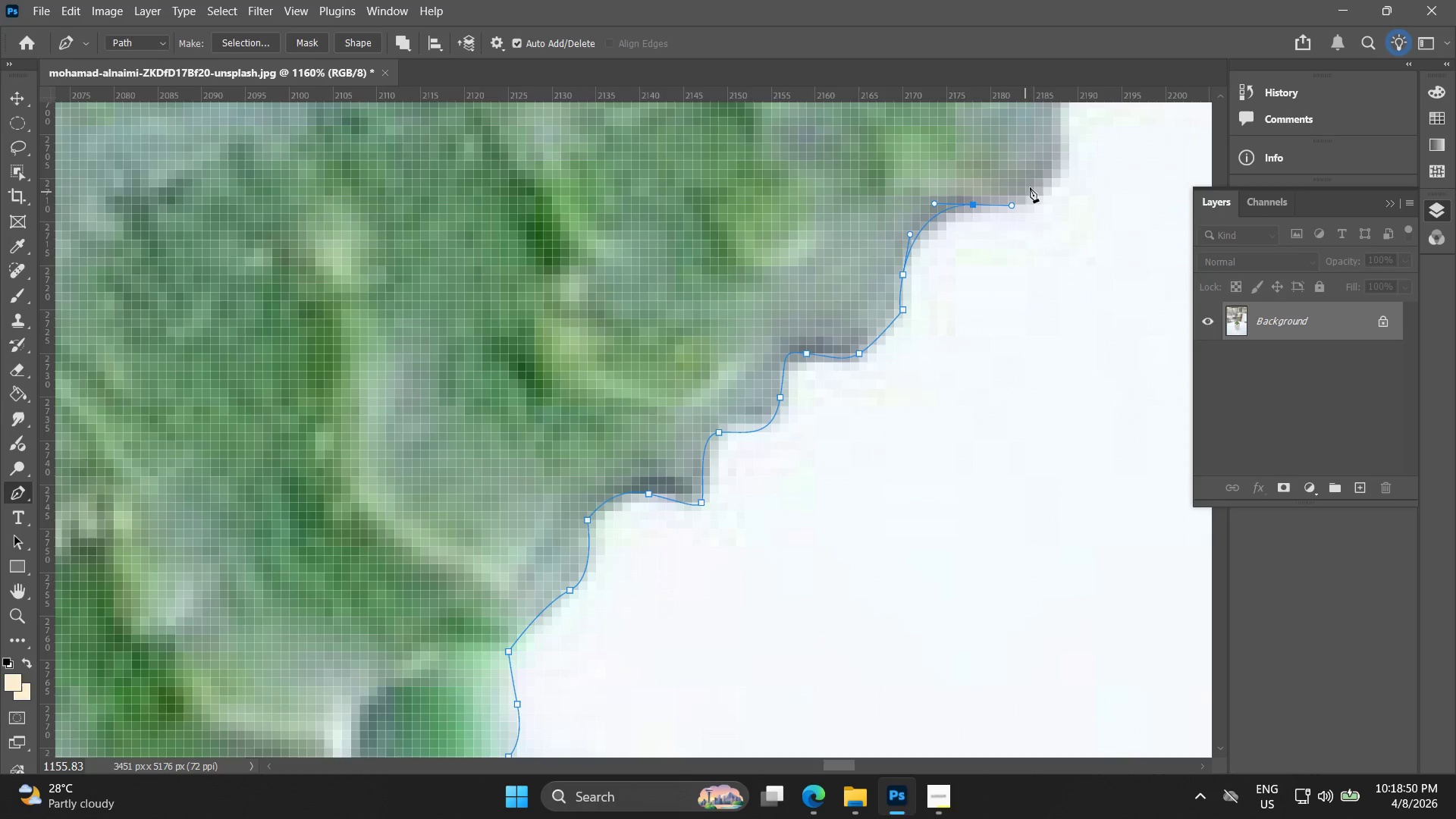 
hold_key(key=Space, duration=0.53)
 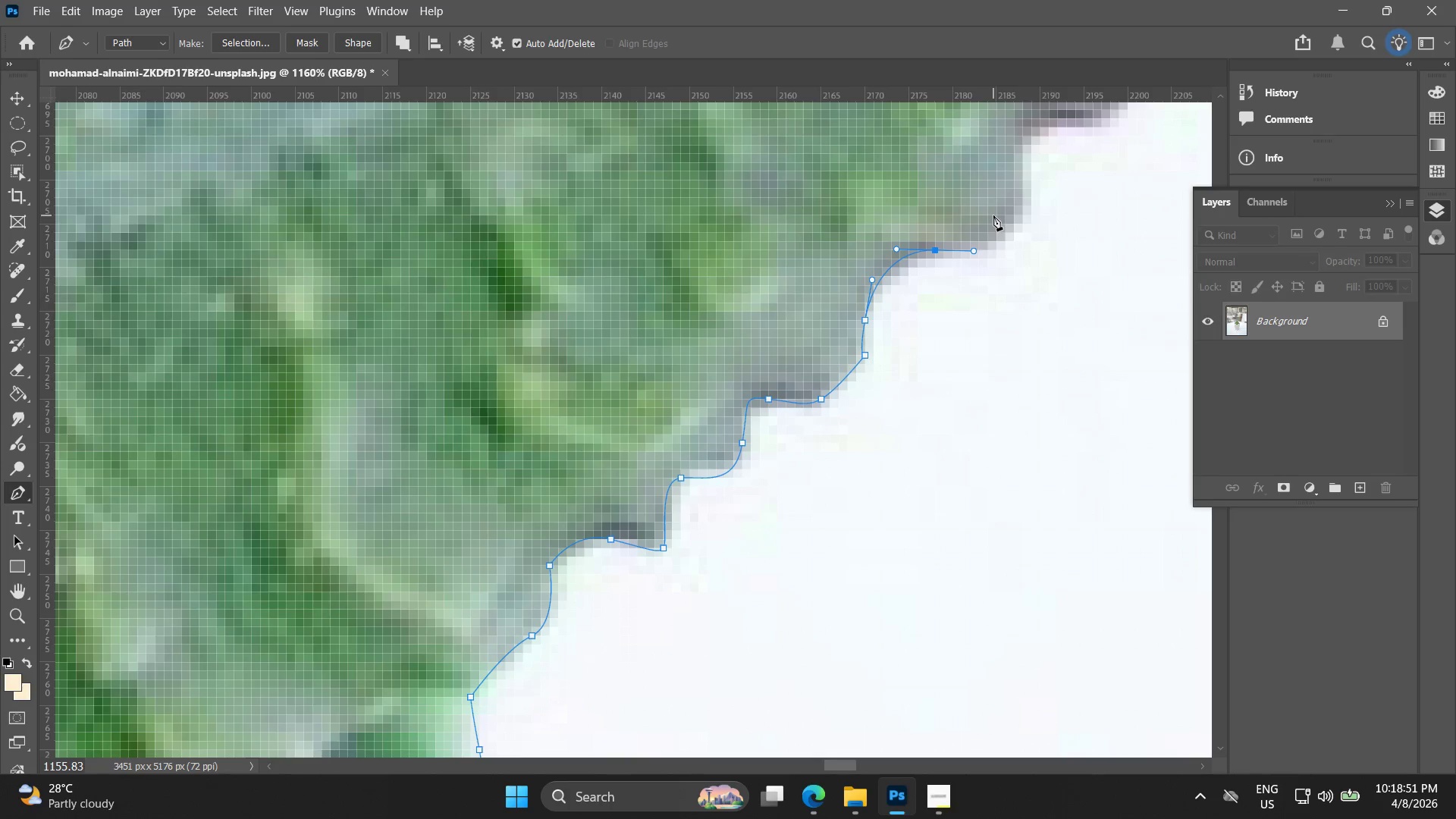 
left_click_drag(start_coordinate=[1027, 188], to_coordinate=[989, 234])
 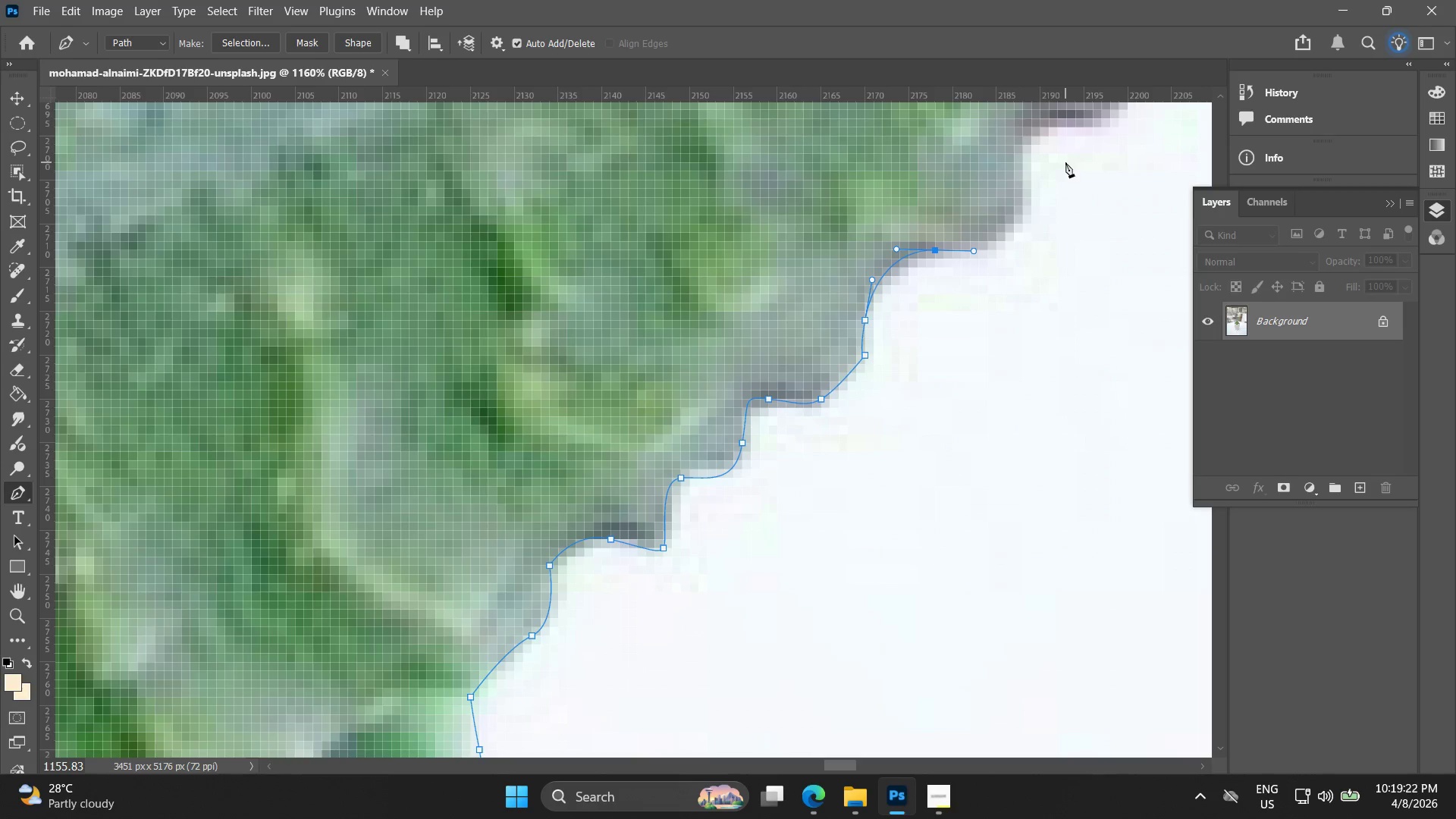 
wait(36.55)
 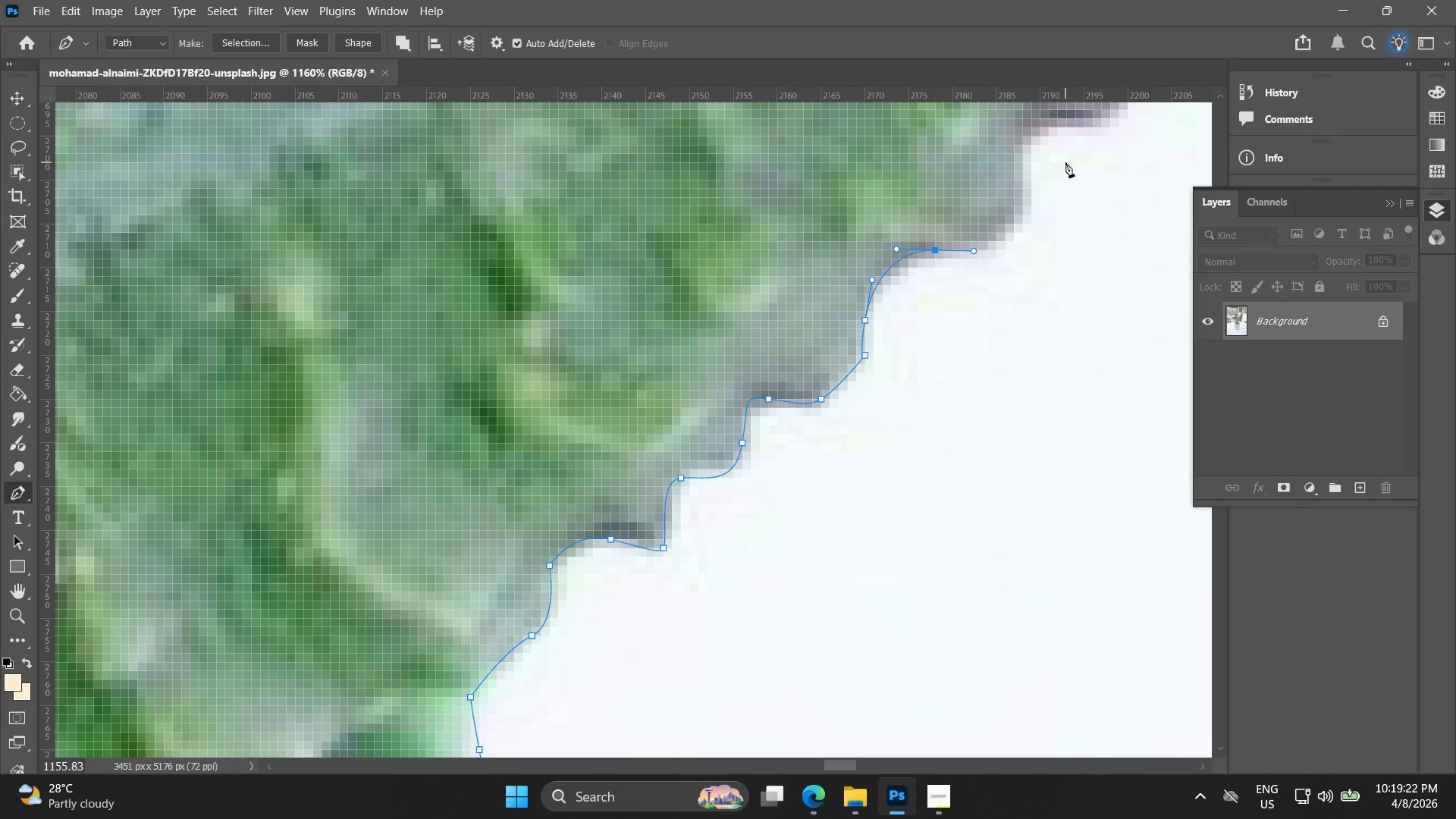 
left_click_drag(start_coordinate=[1020, 217], to_coordinate=[1025, 199])
 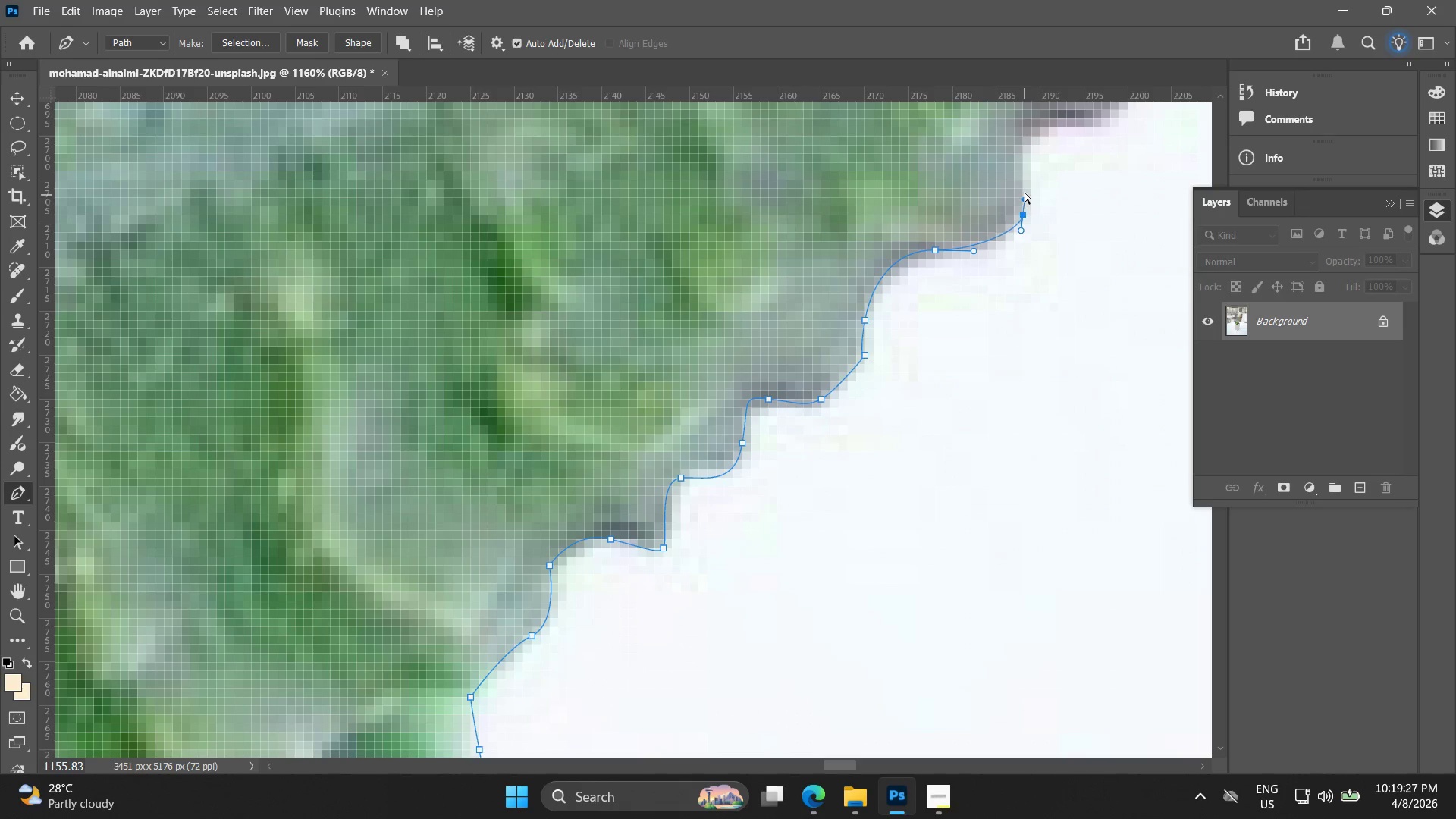 
key(Control+ControlLeft)
 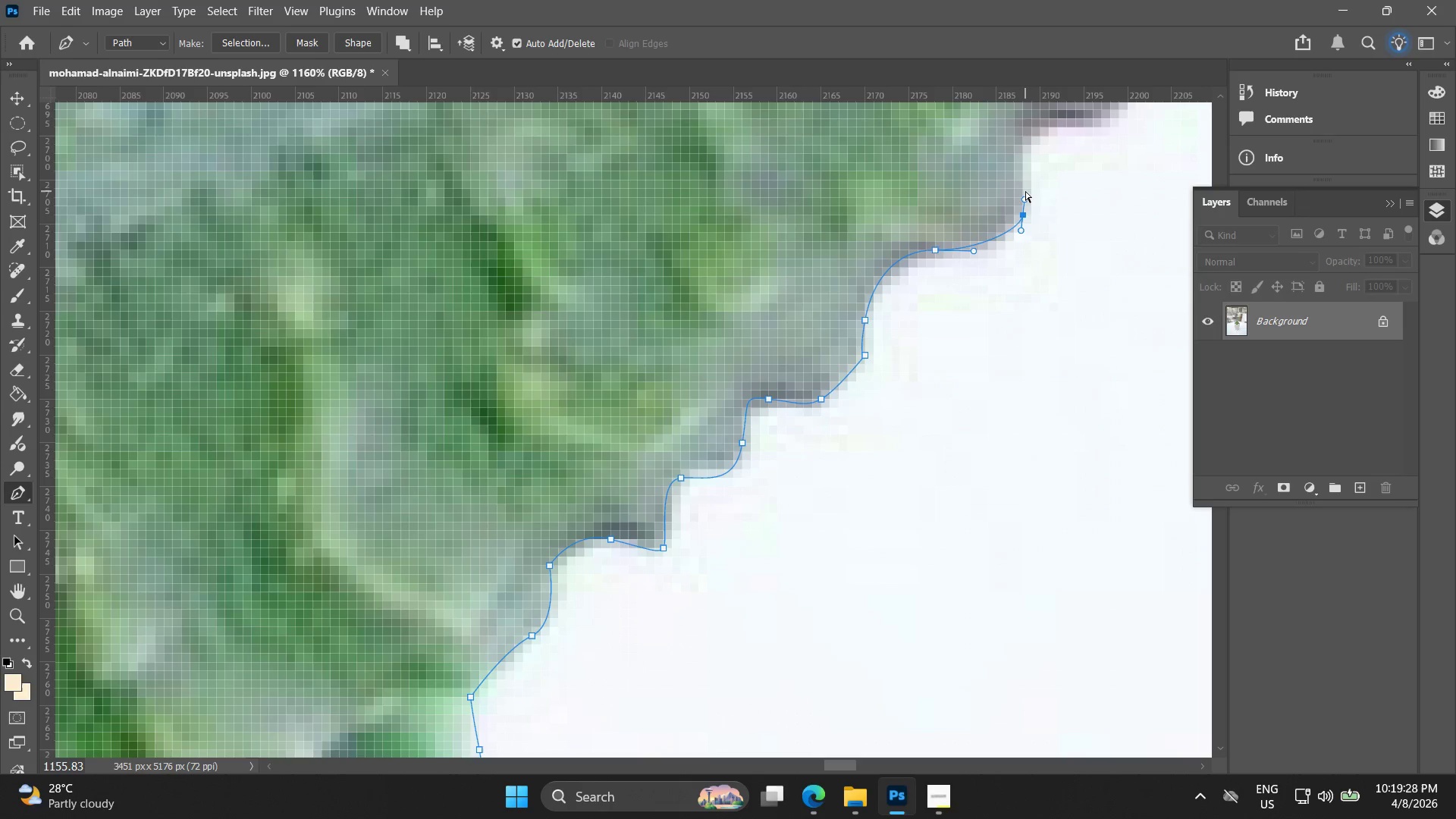 
key(Control+Z)
 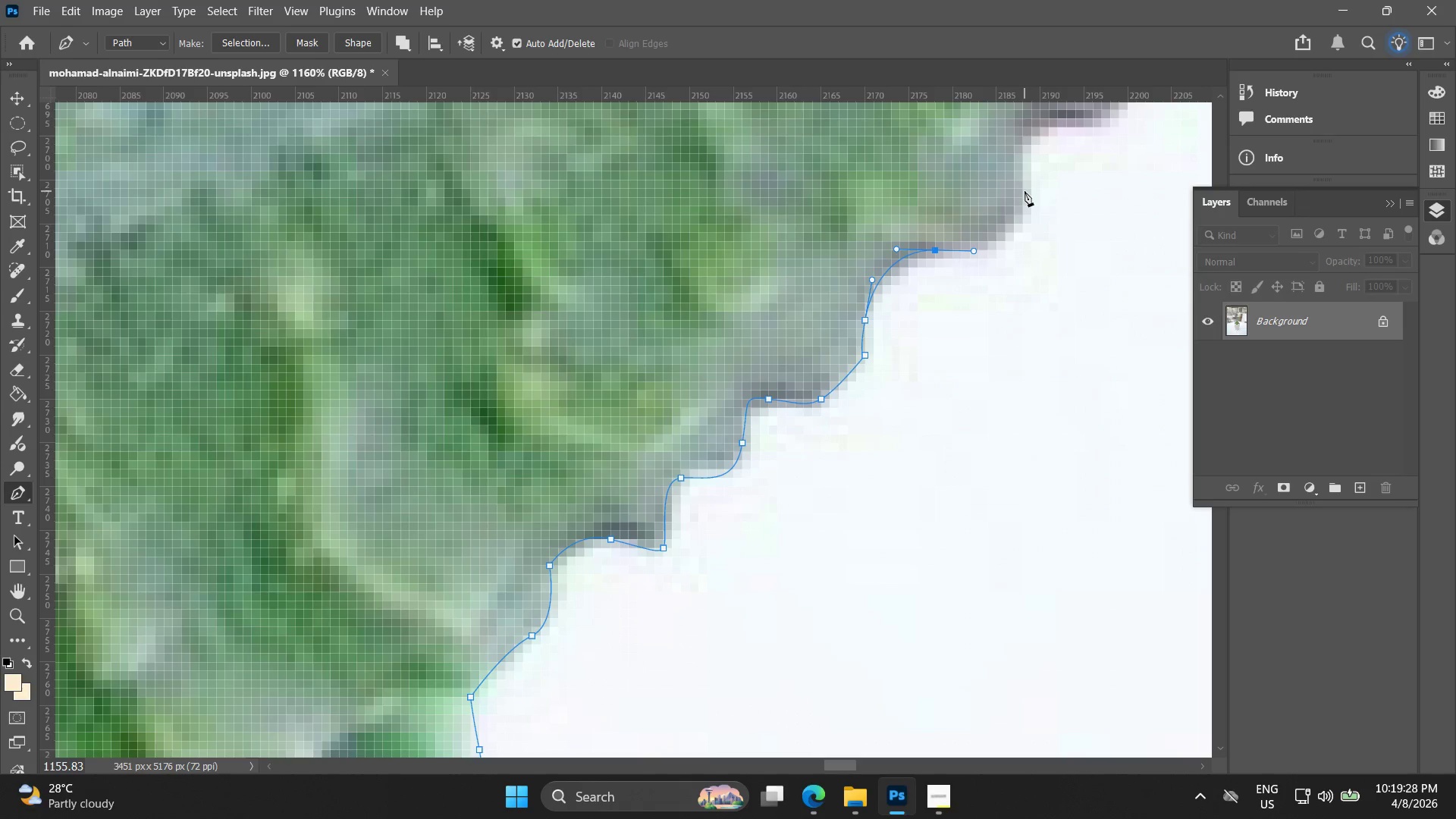 
left_click_drag(start_coordinate=[1021, 193], to_coordinate=[1031, 149])
 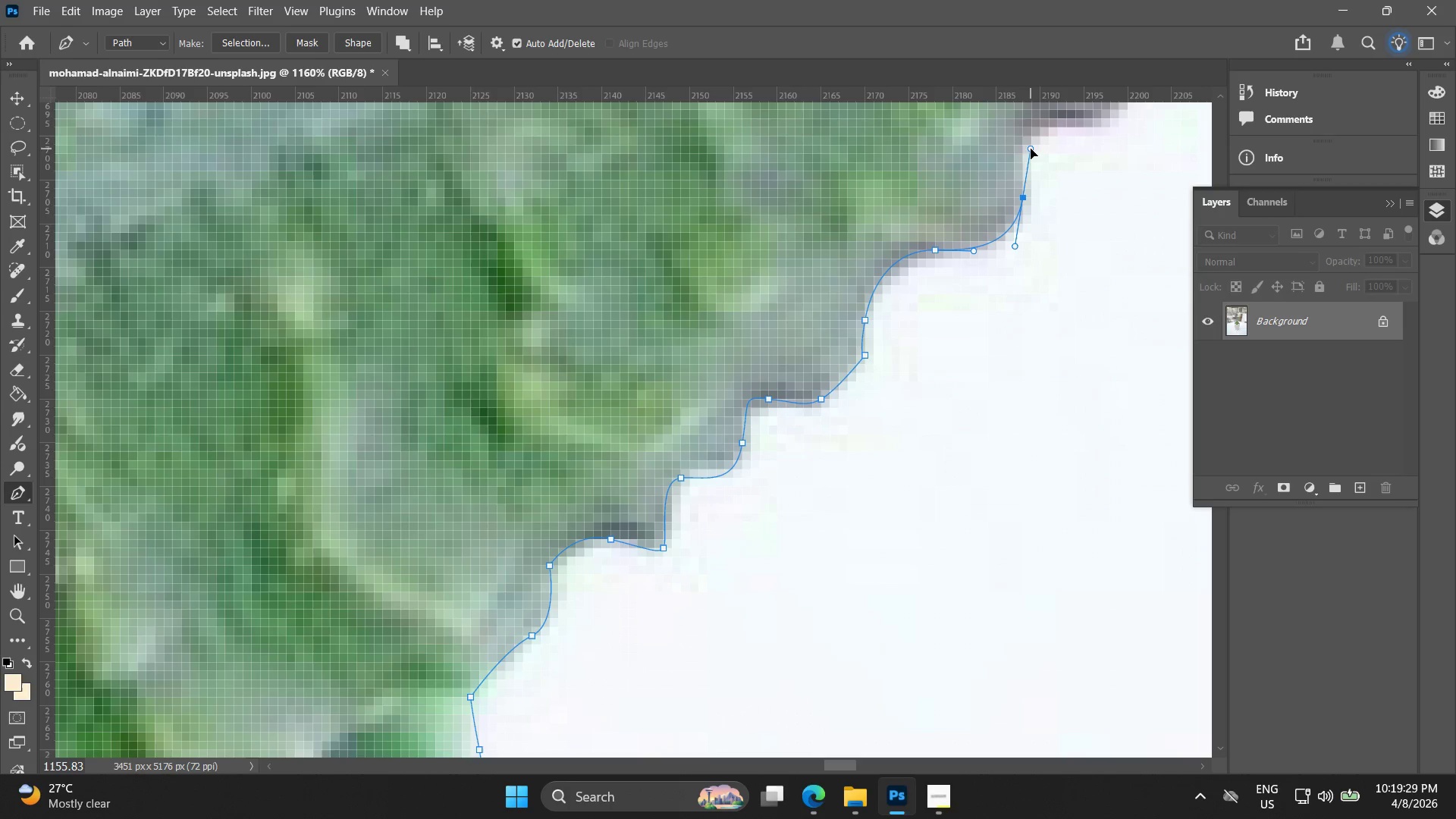 
hold_key(key=Space, duration=0.52)
 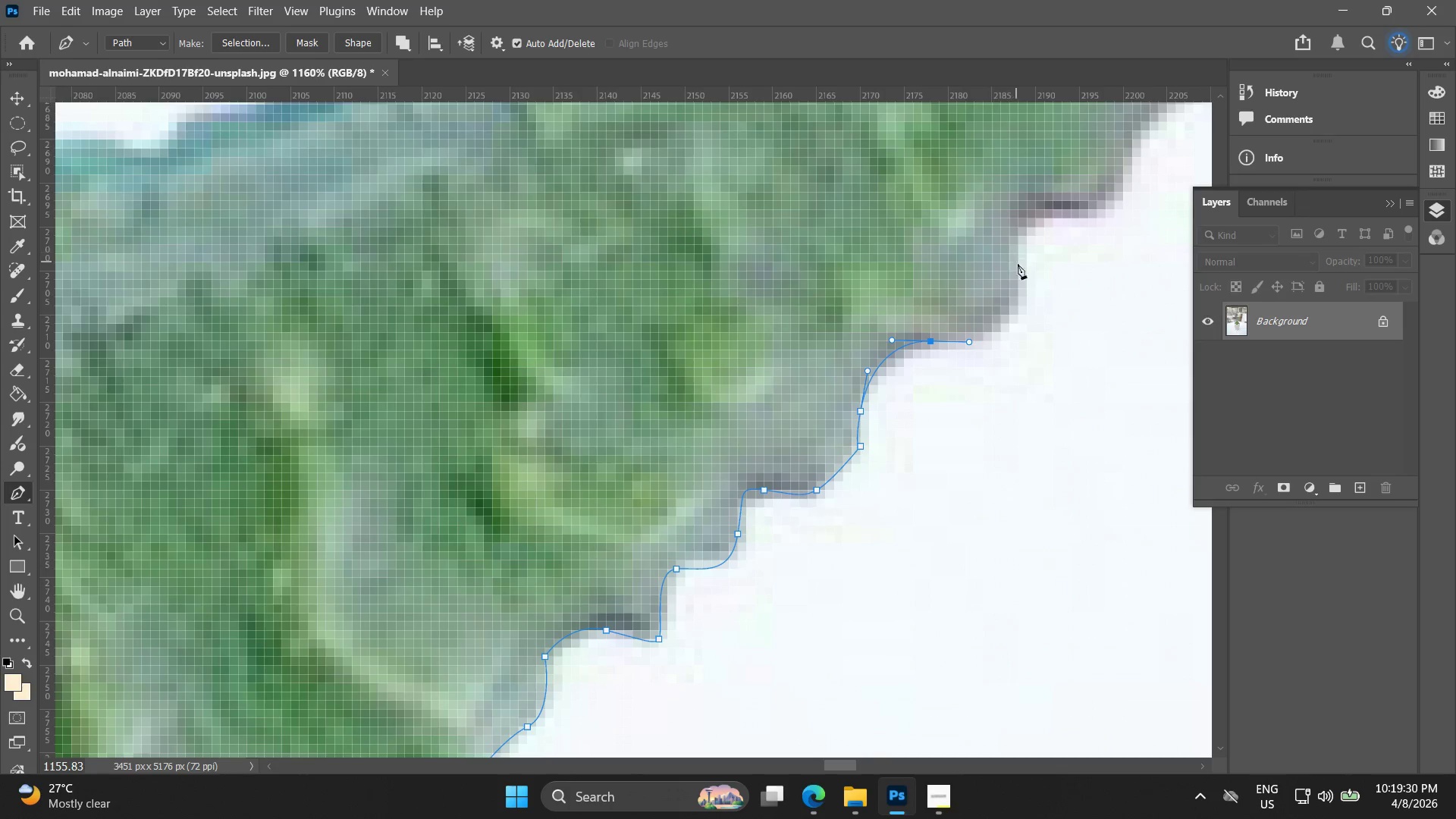 
left_click_drag(start_coordinate=[1028, 163], to_coordinate=[1024, 254])
 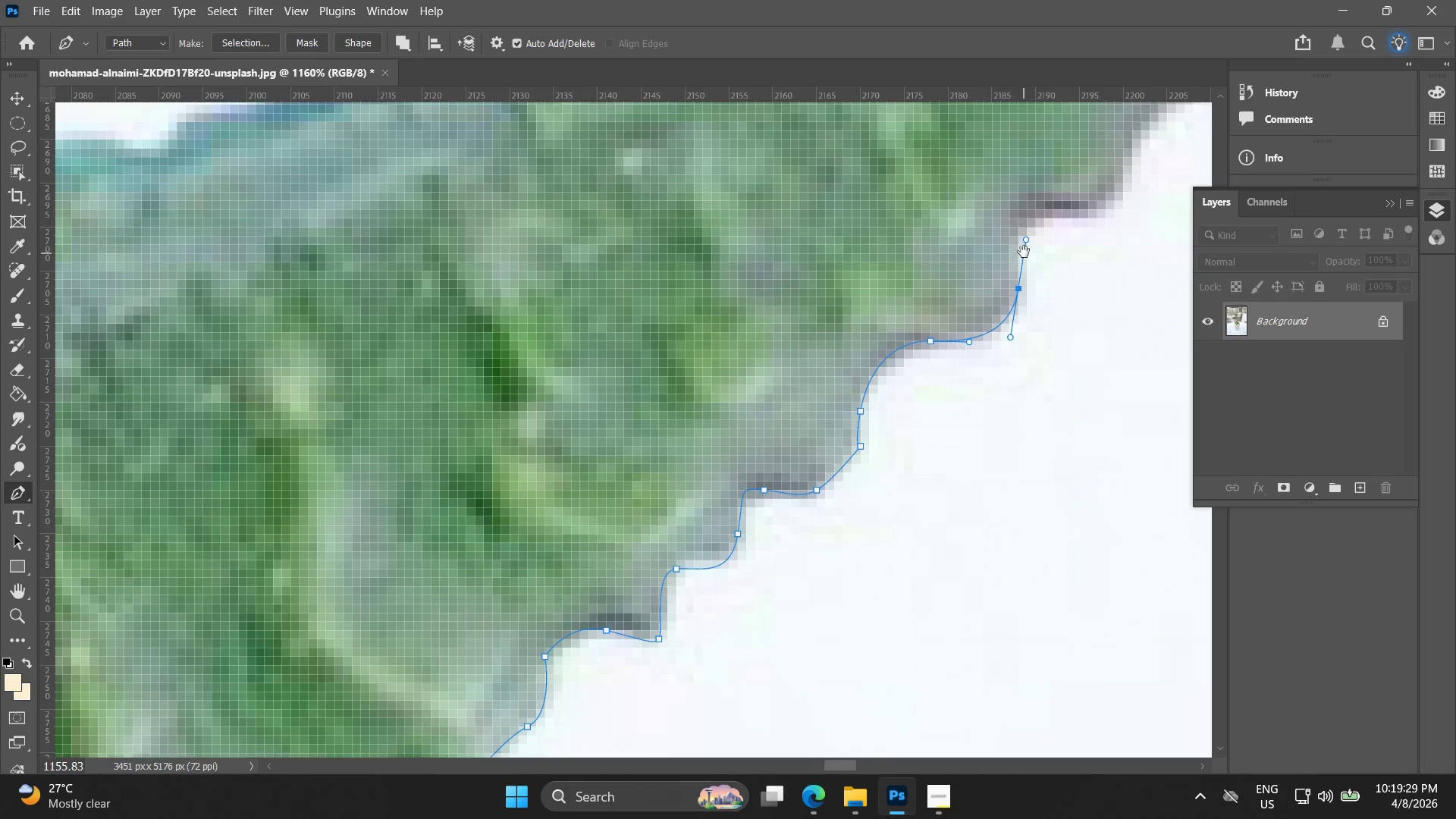 
key(Control+ControlLeft)
 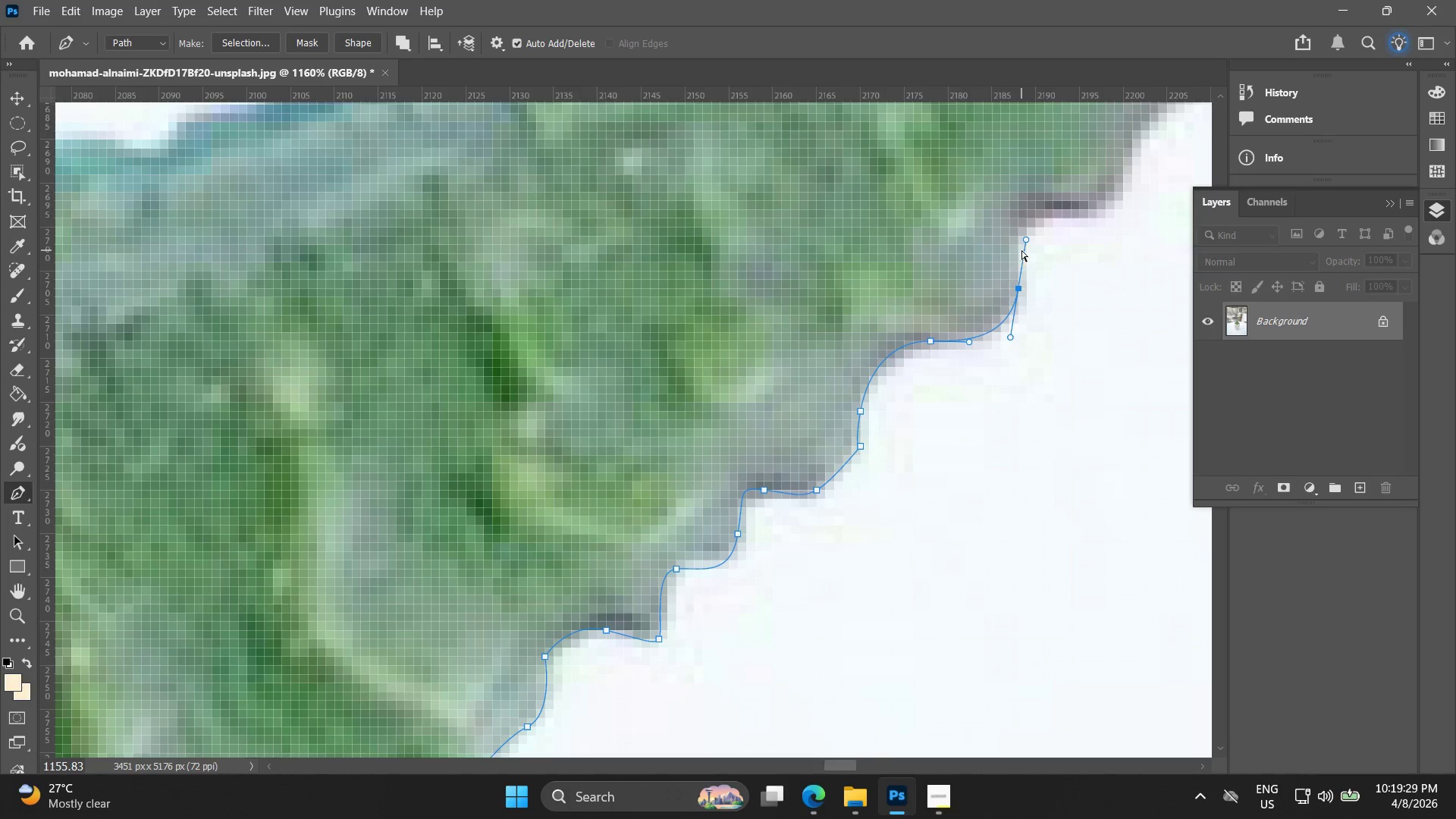 
key(Control+Z)
 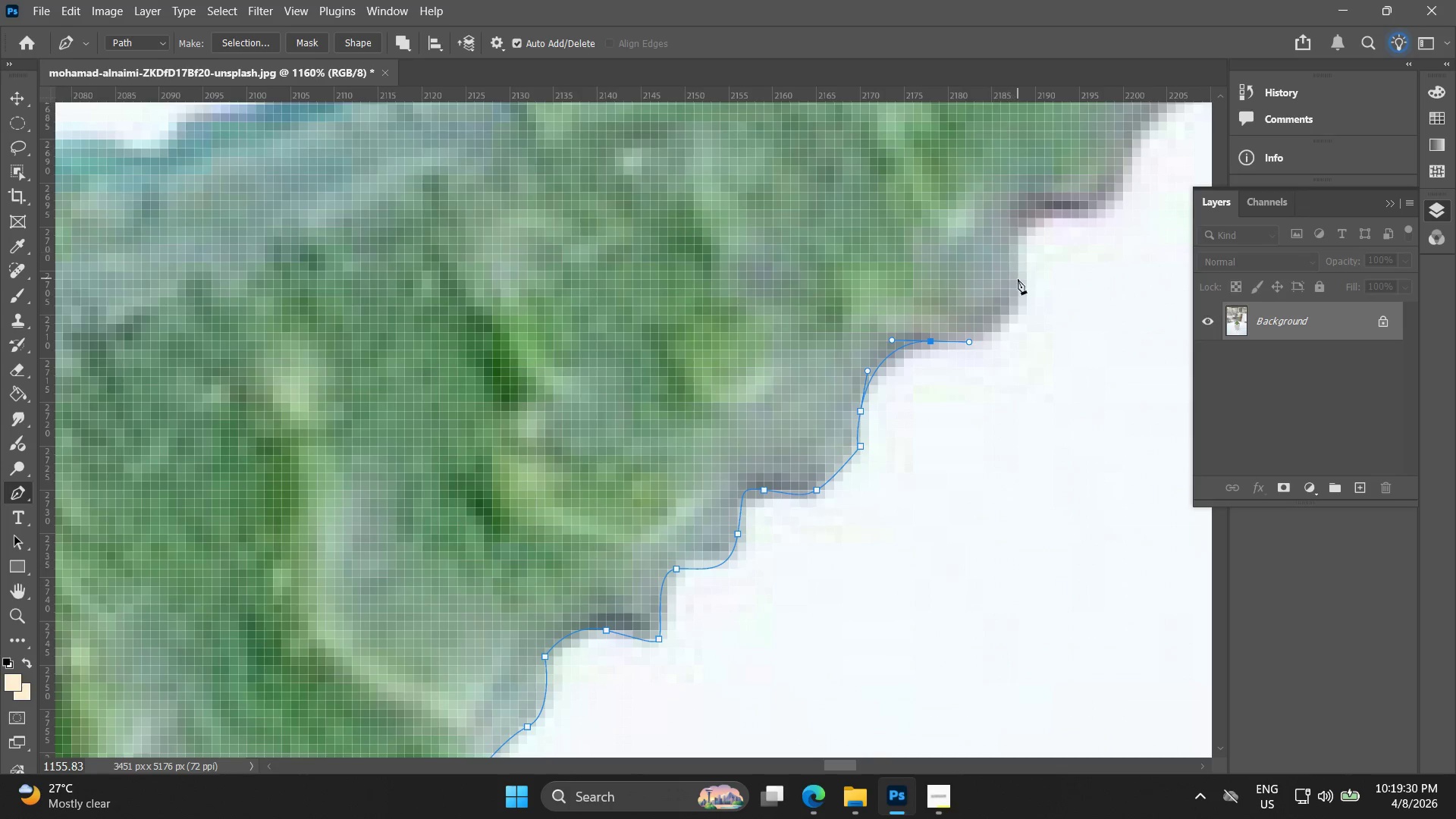 
left_click_drag(start_coordinate=[1018, 281], to_coordinate=[1018, 220])
 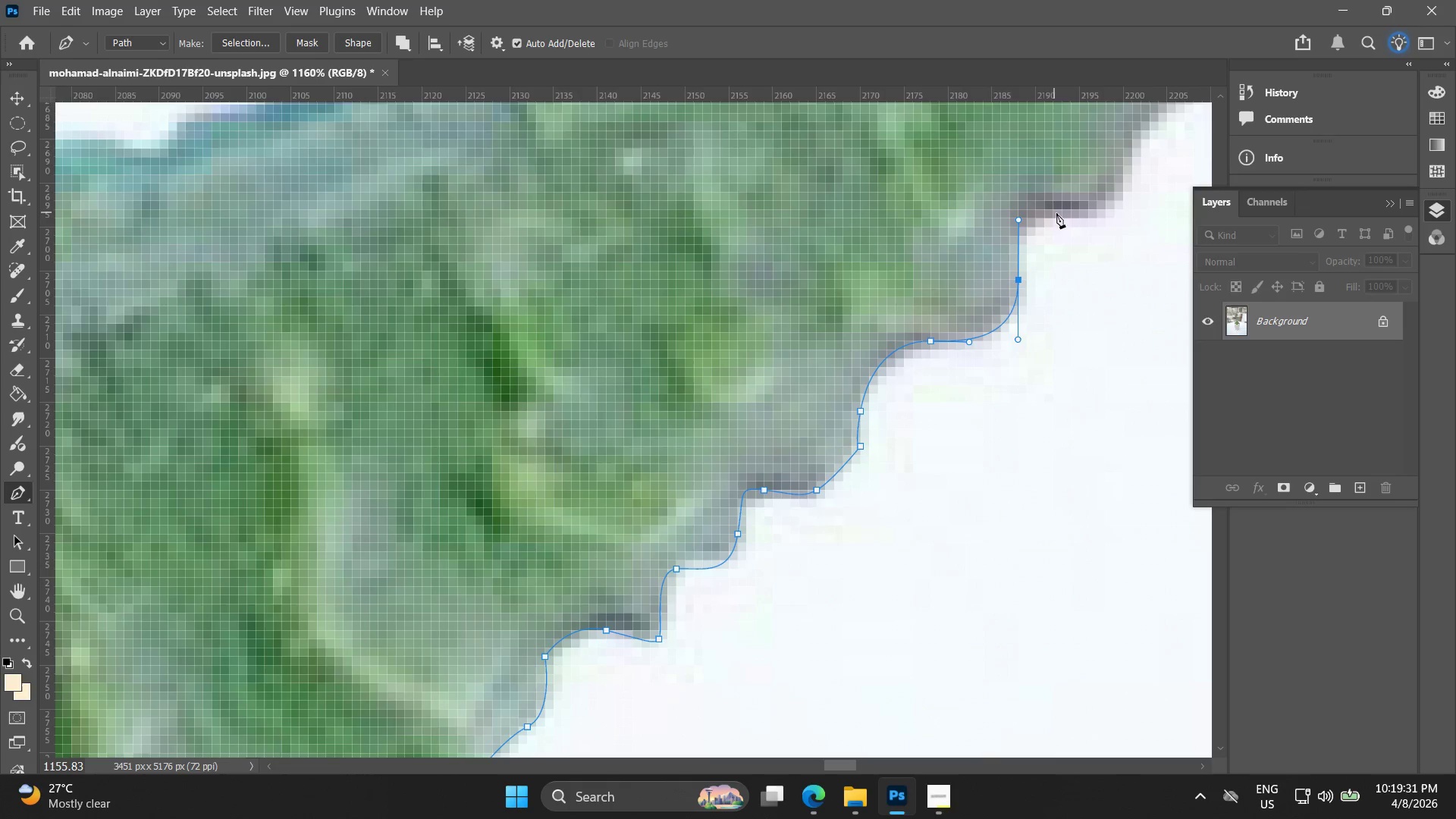 
left_click_drag(start_coordinate=[1062, 218], to_coordinate=[1086, 224])
 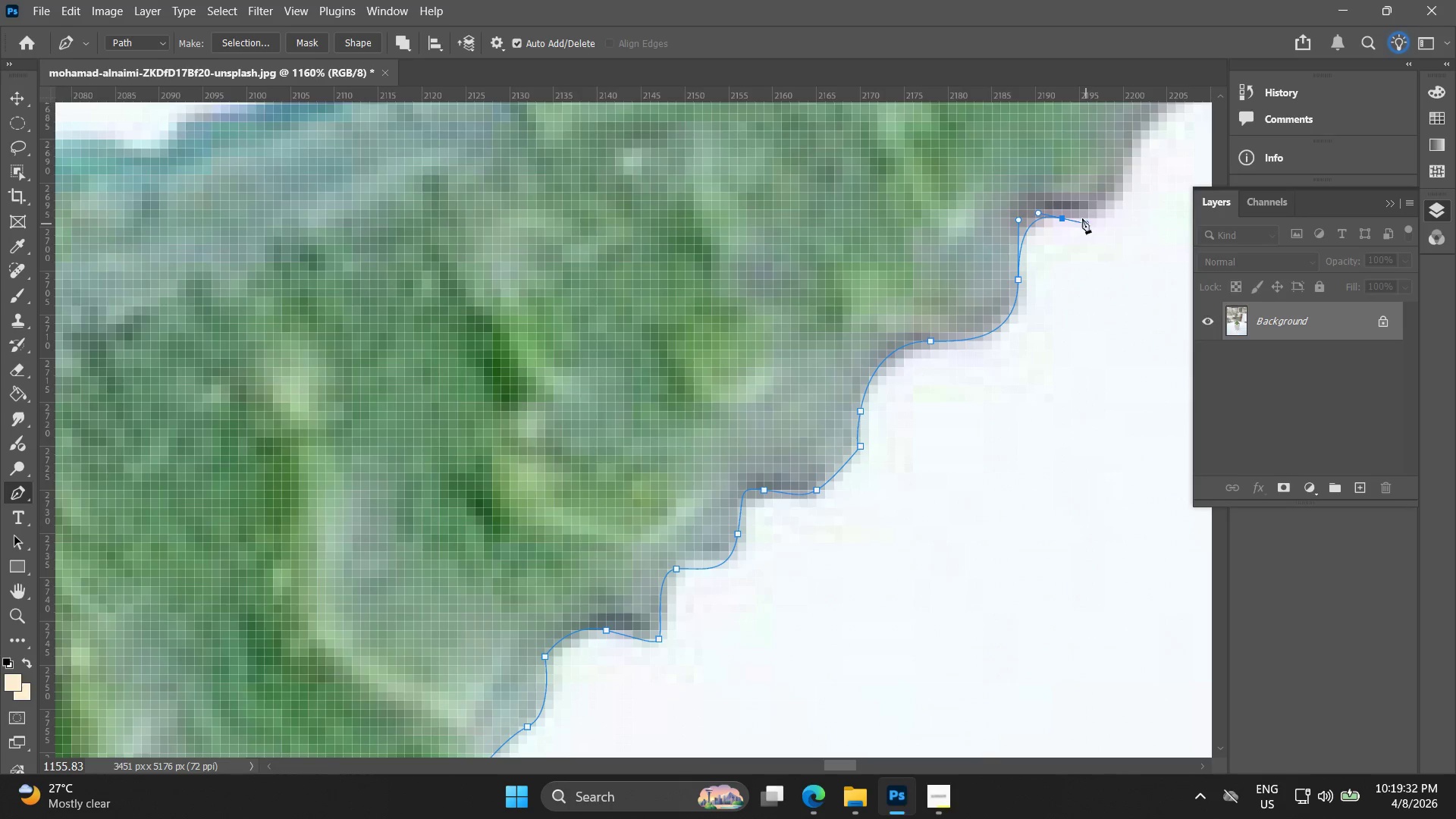 
key(Control+ControlLeft)
 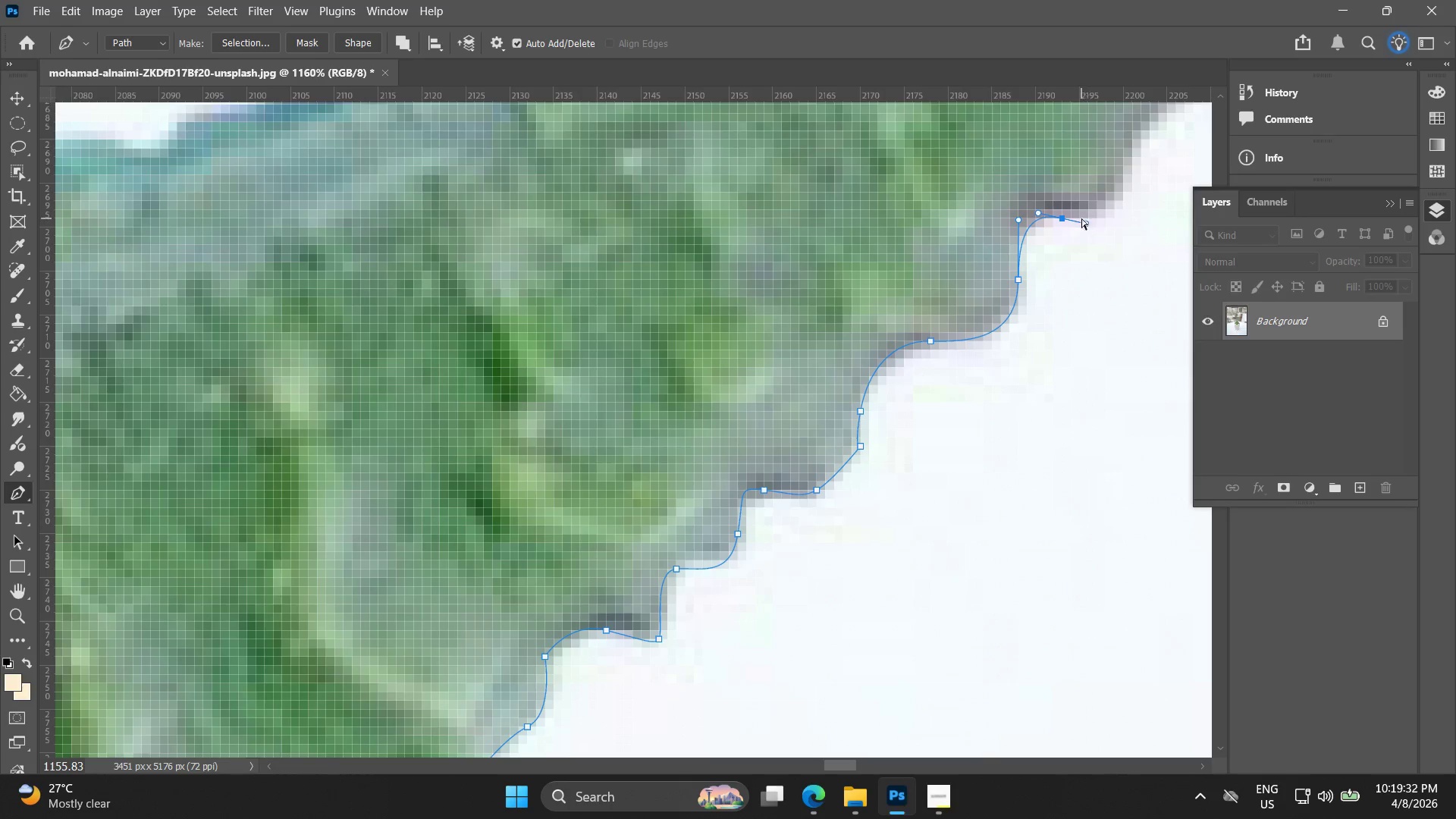 
key(Control+Z)
 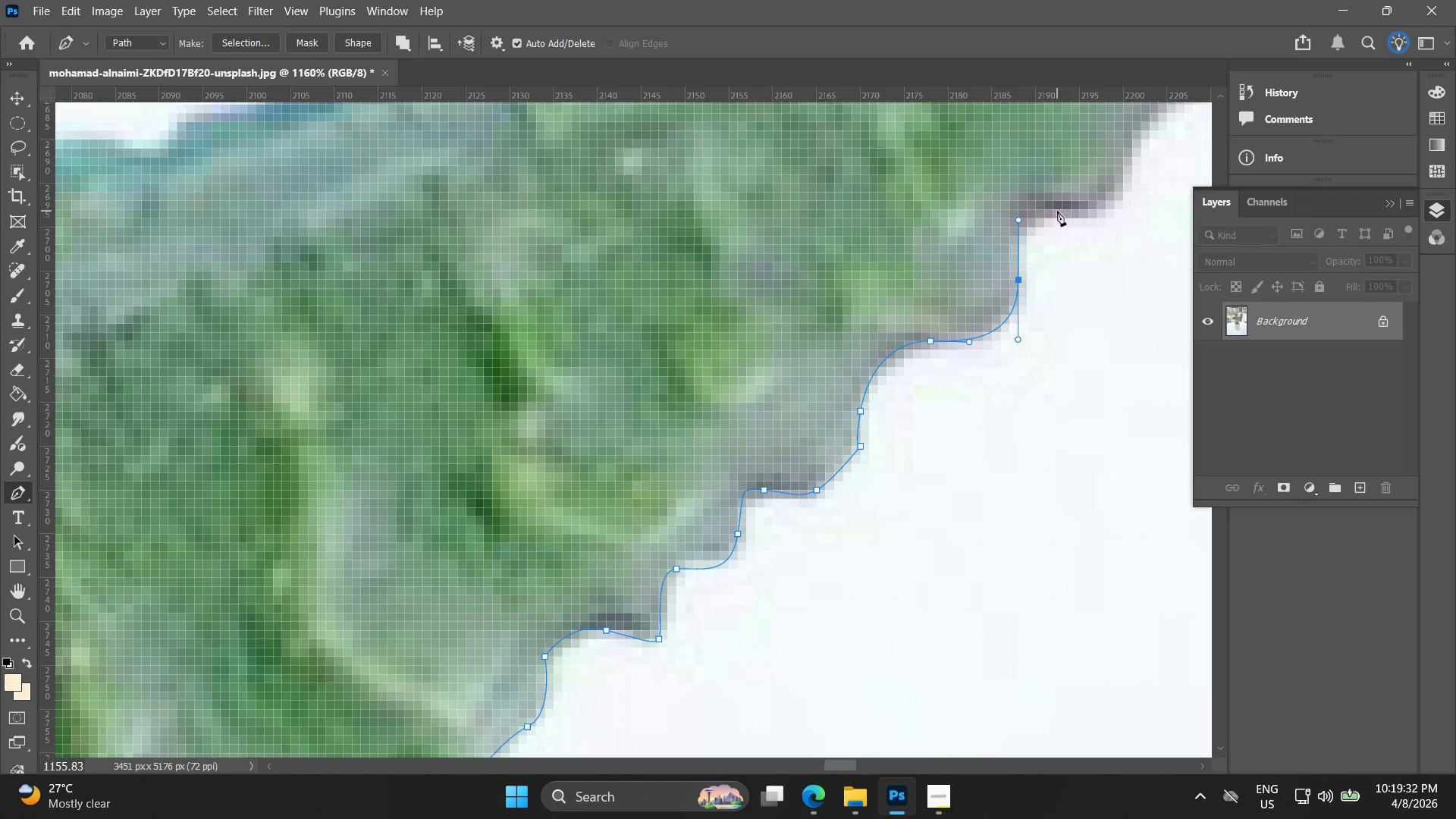 
left_click_drag(start_coordinate=[1059, 213], to_coordinate=[1109, 212])
 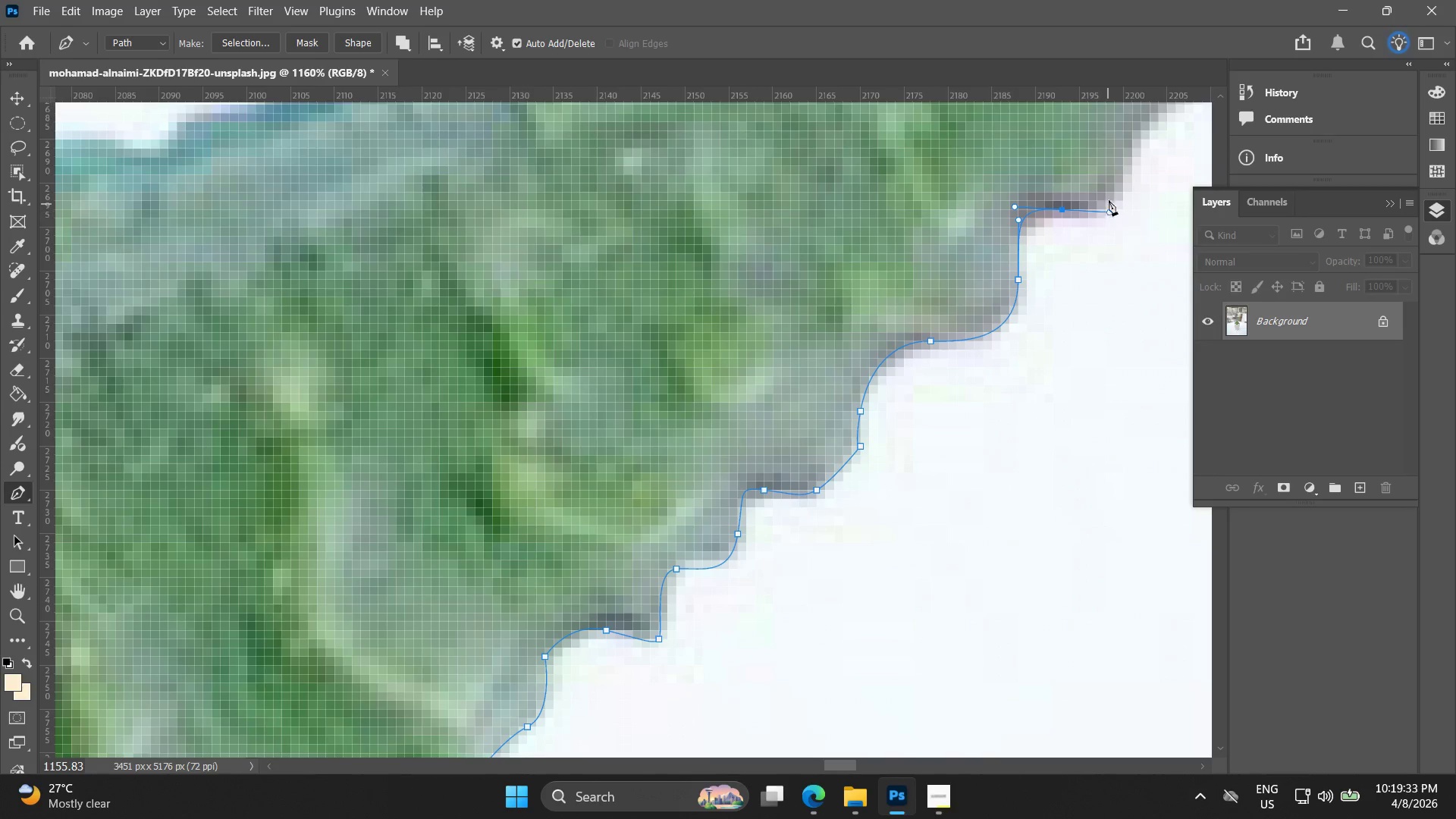 
hold_key(key=Space, duration=0.5)
 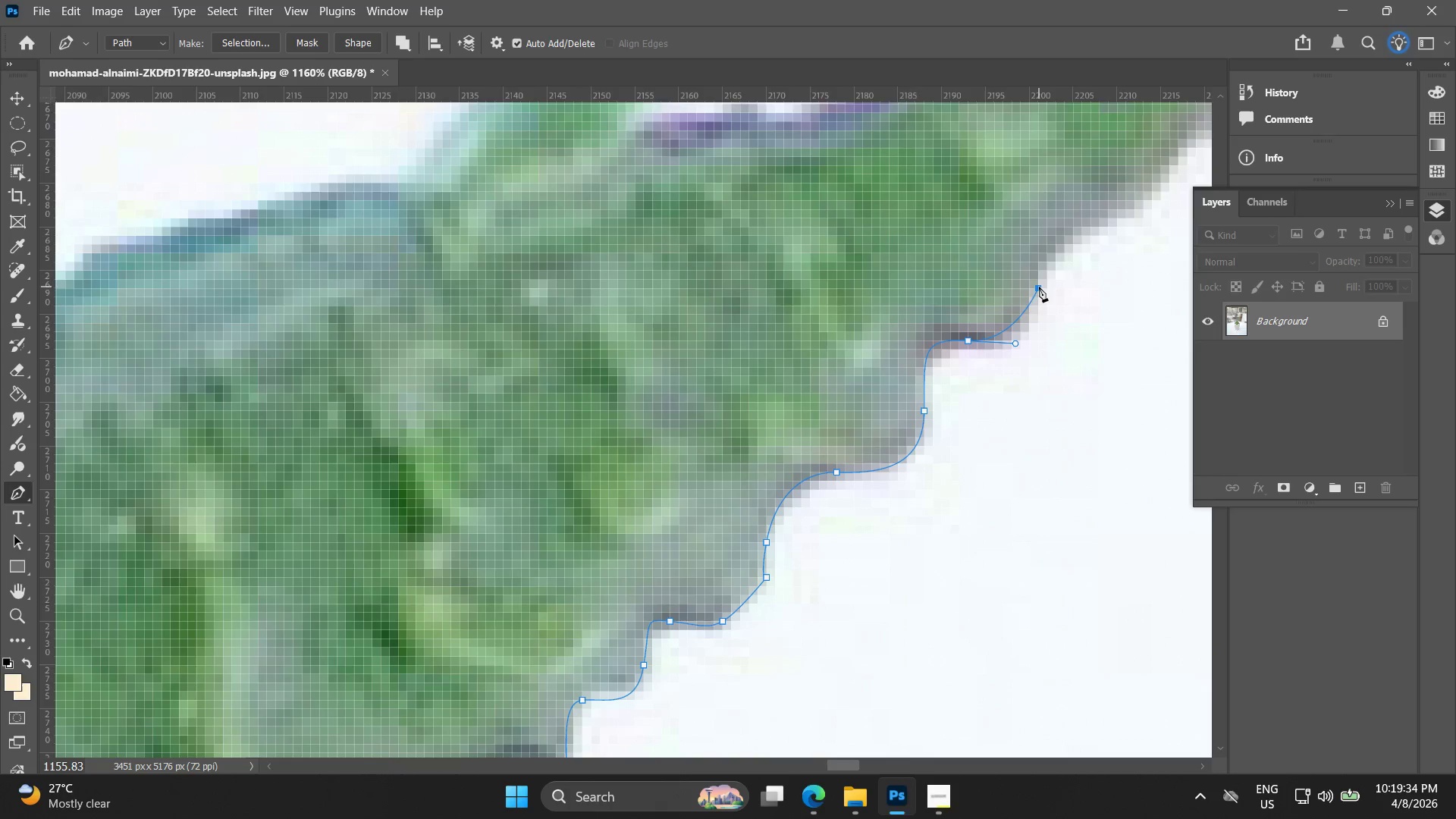 
left_click_drag(start_coordinate=[1104, 190], to_coordinate=[1010, 322])
 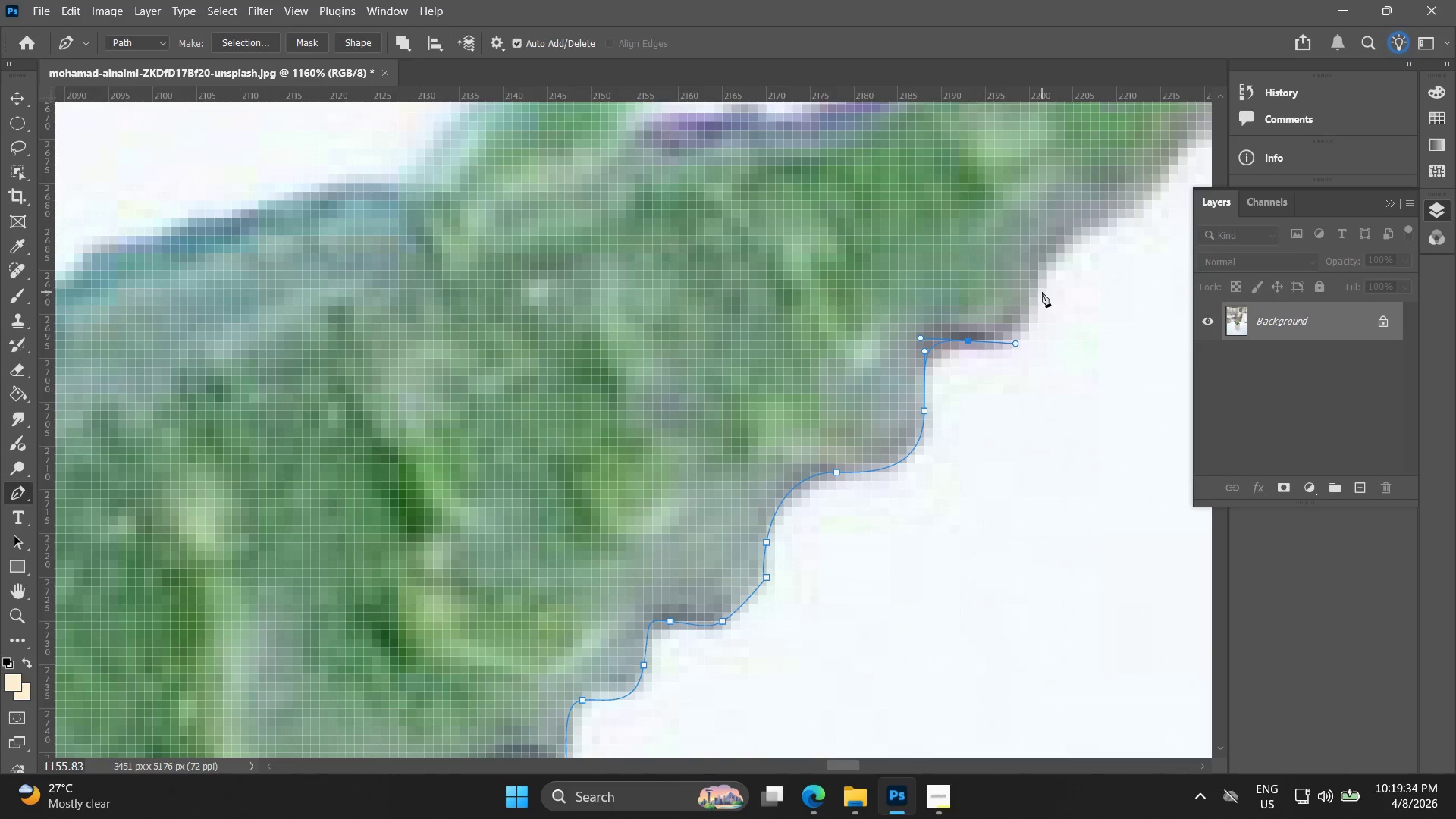 
left_click_drag(start_coordinate=[1039, 287], to_coordinate=[1046, 264])
 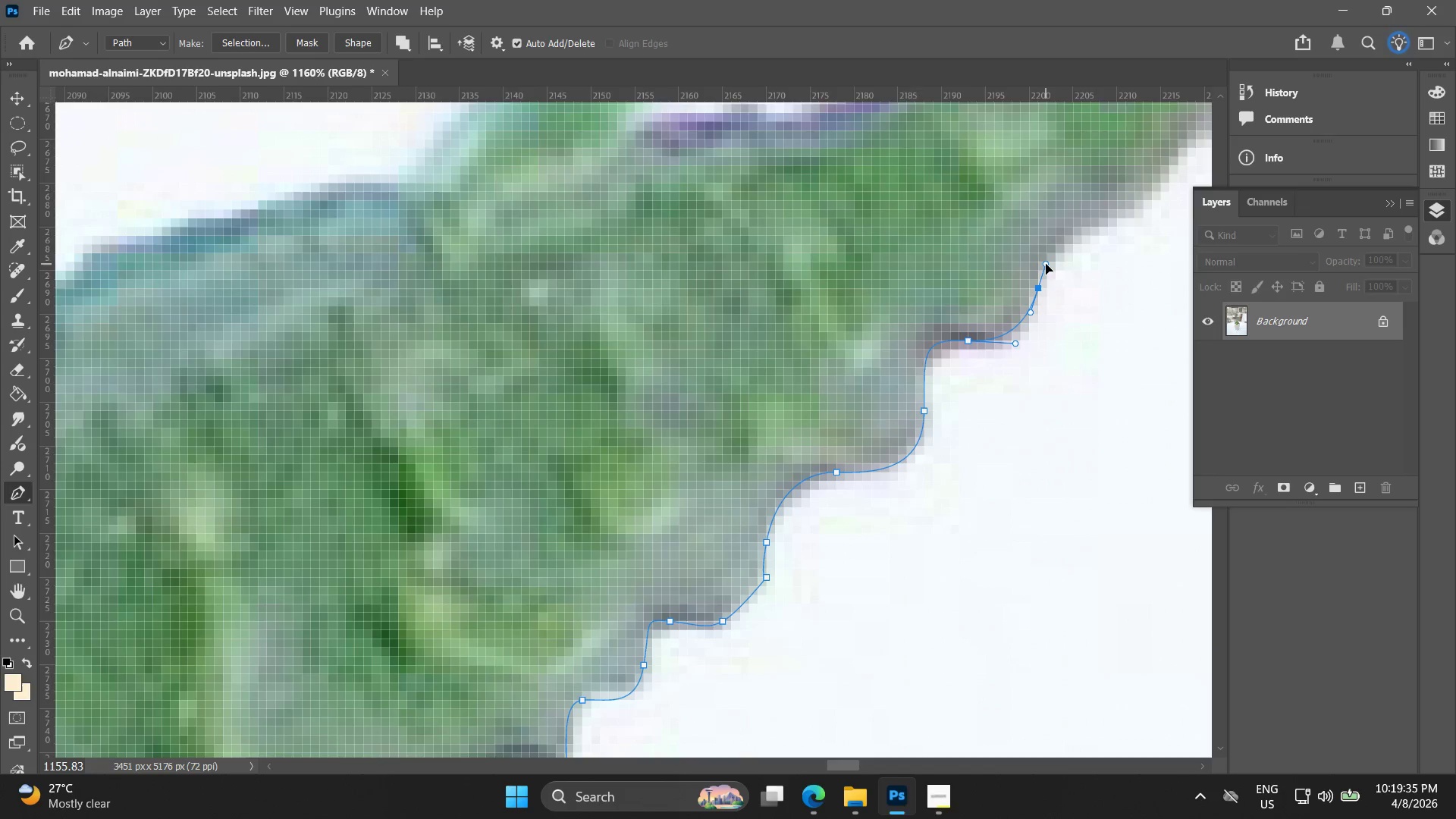 
hold_key(key=Space, duration=0.47)
 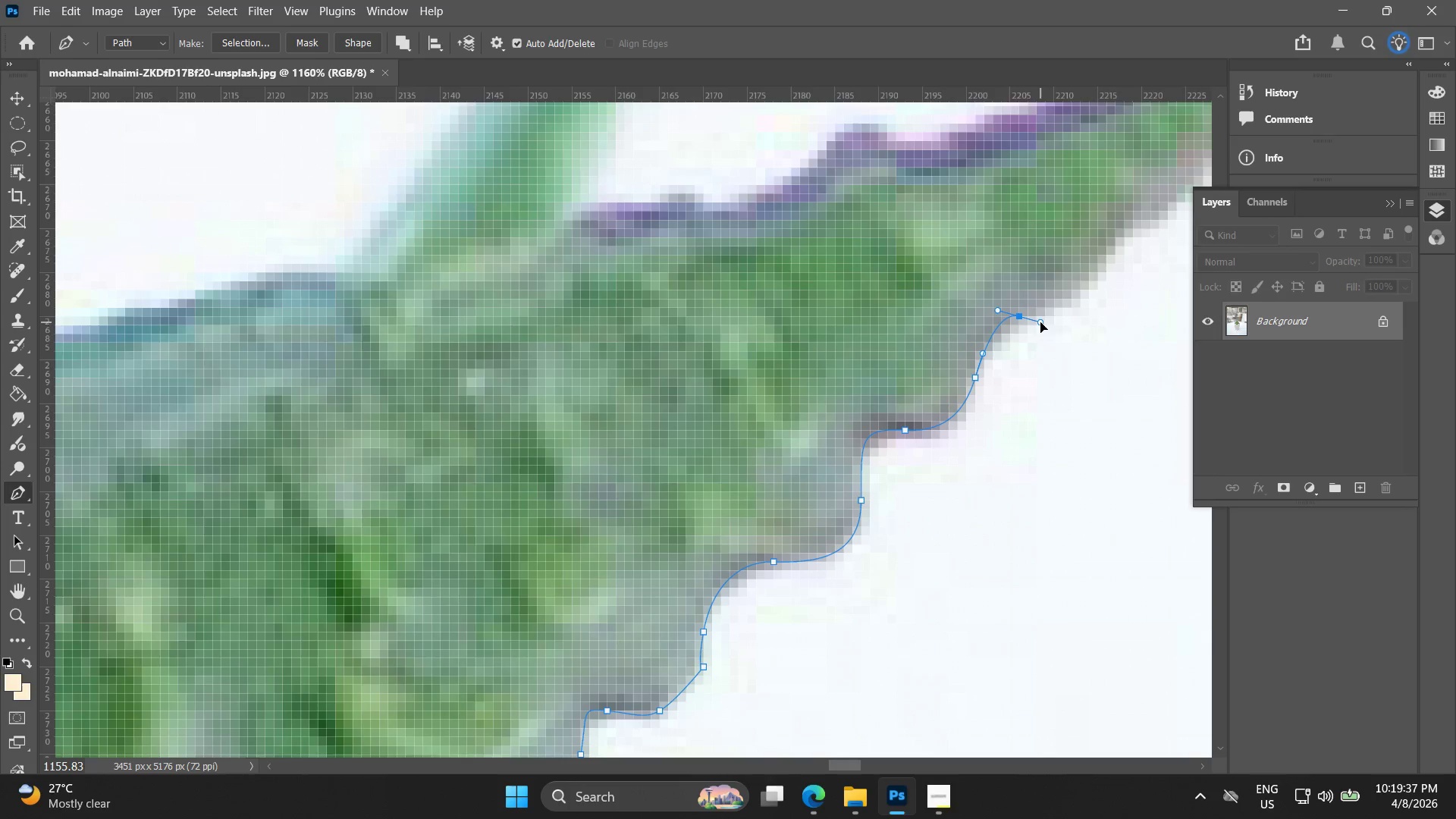 
left_click_drag(start_coordinate=[1040, 262], to_coordinate=[977, 352])
 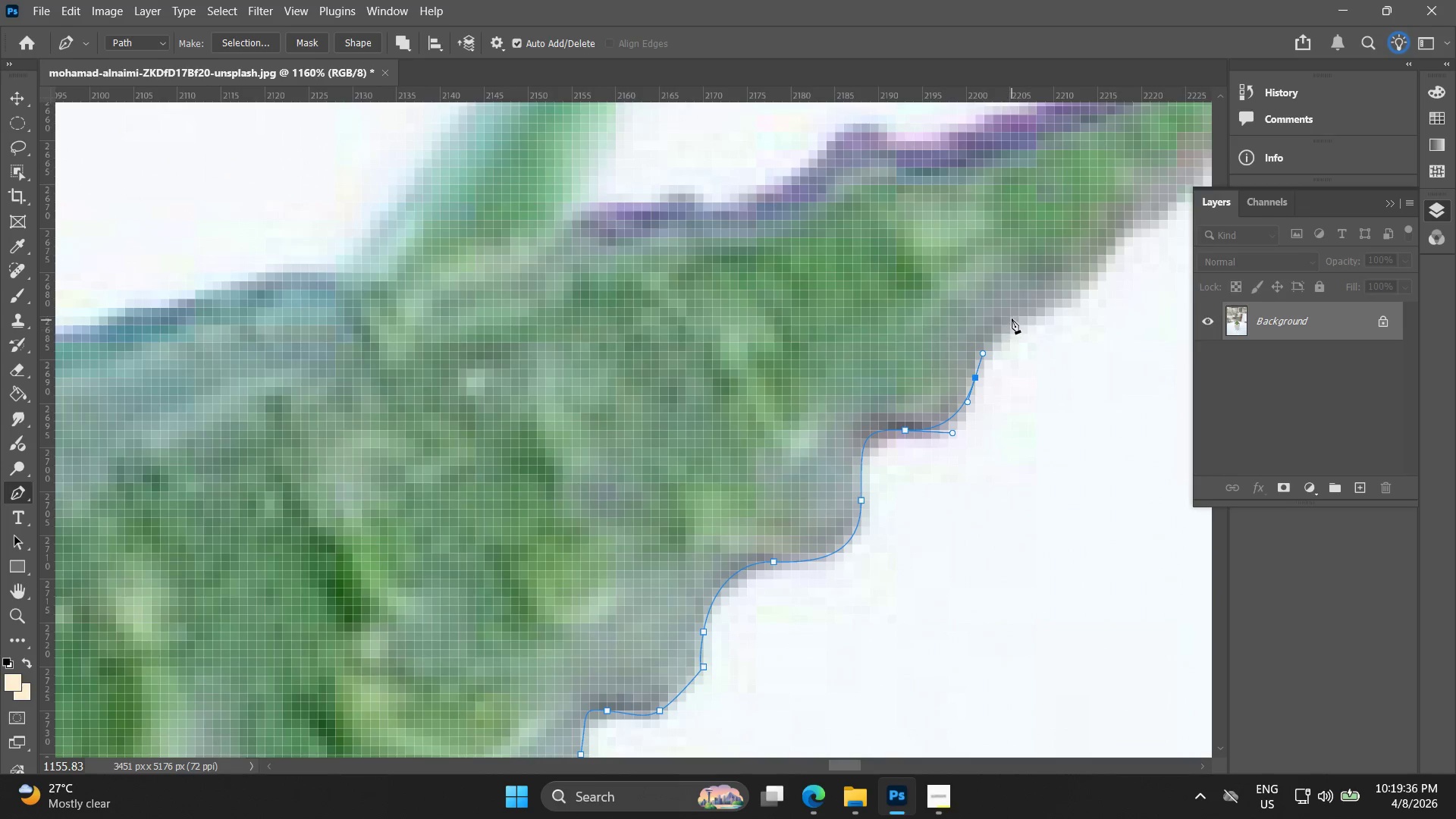 
left_click_drag(start_coordinate=[1015, 318], to_coordinate=[1040, 321])
 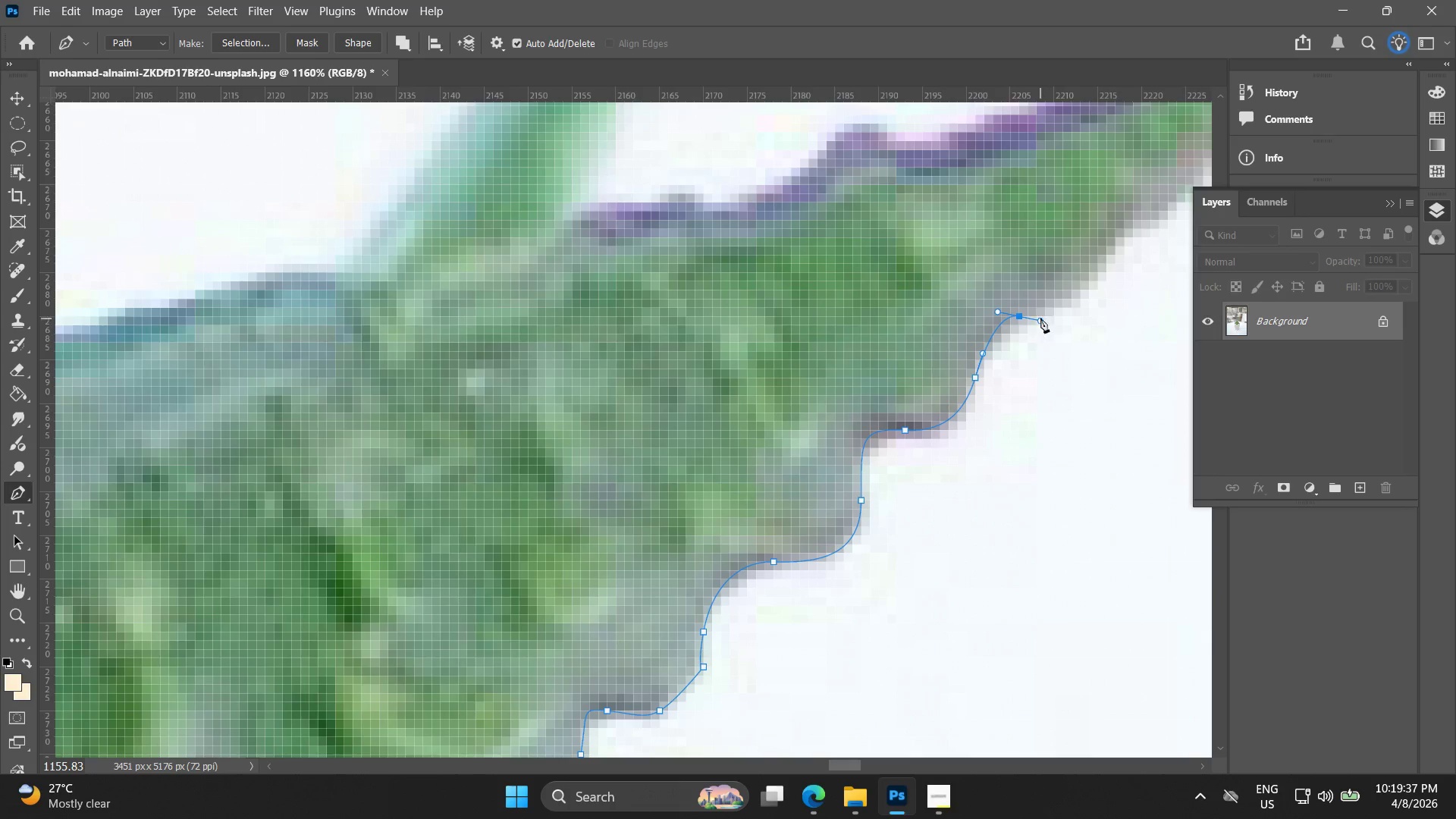 
key(Control+ControlLeft)
 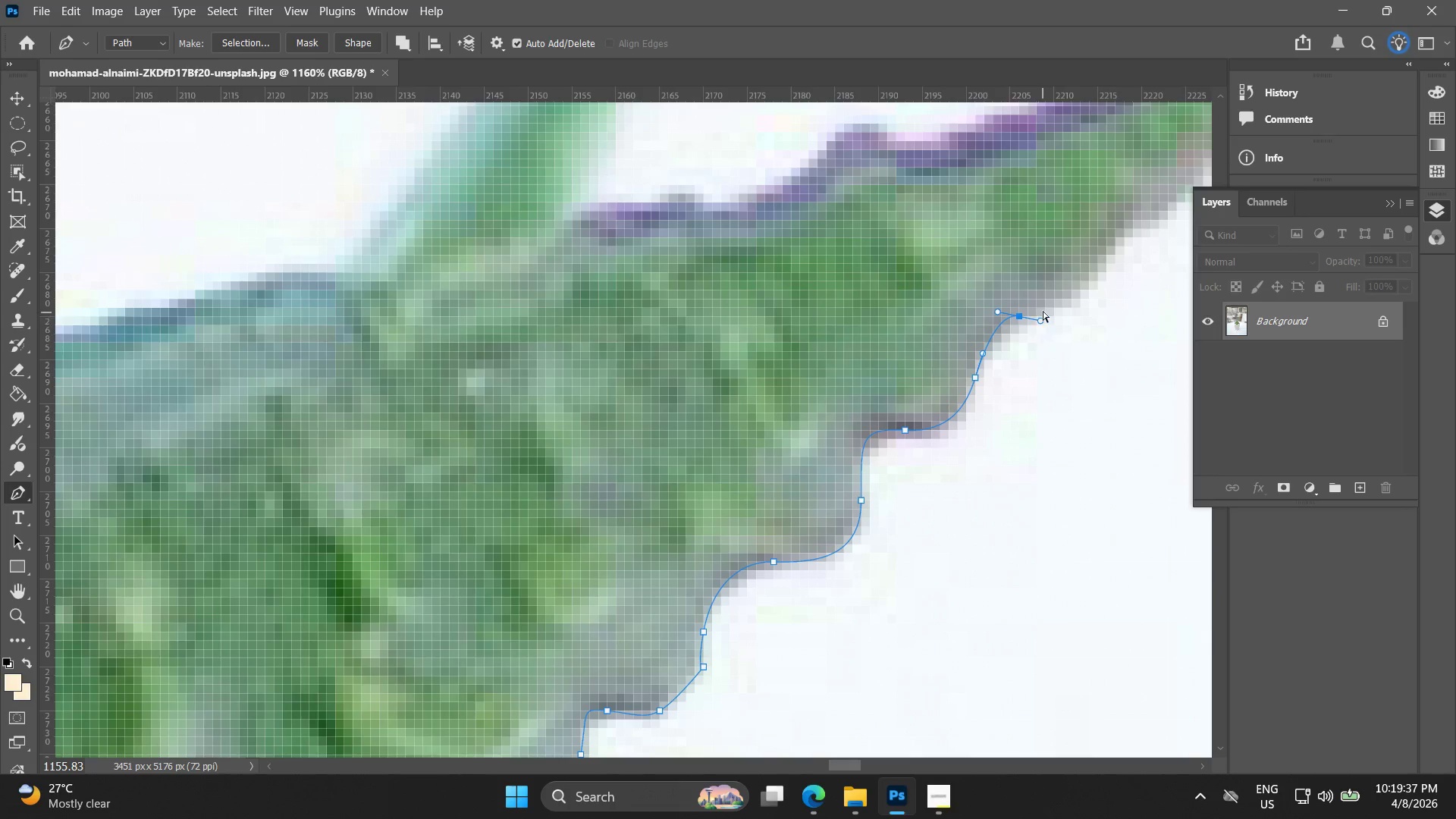 
key(Control+Z)
 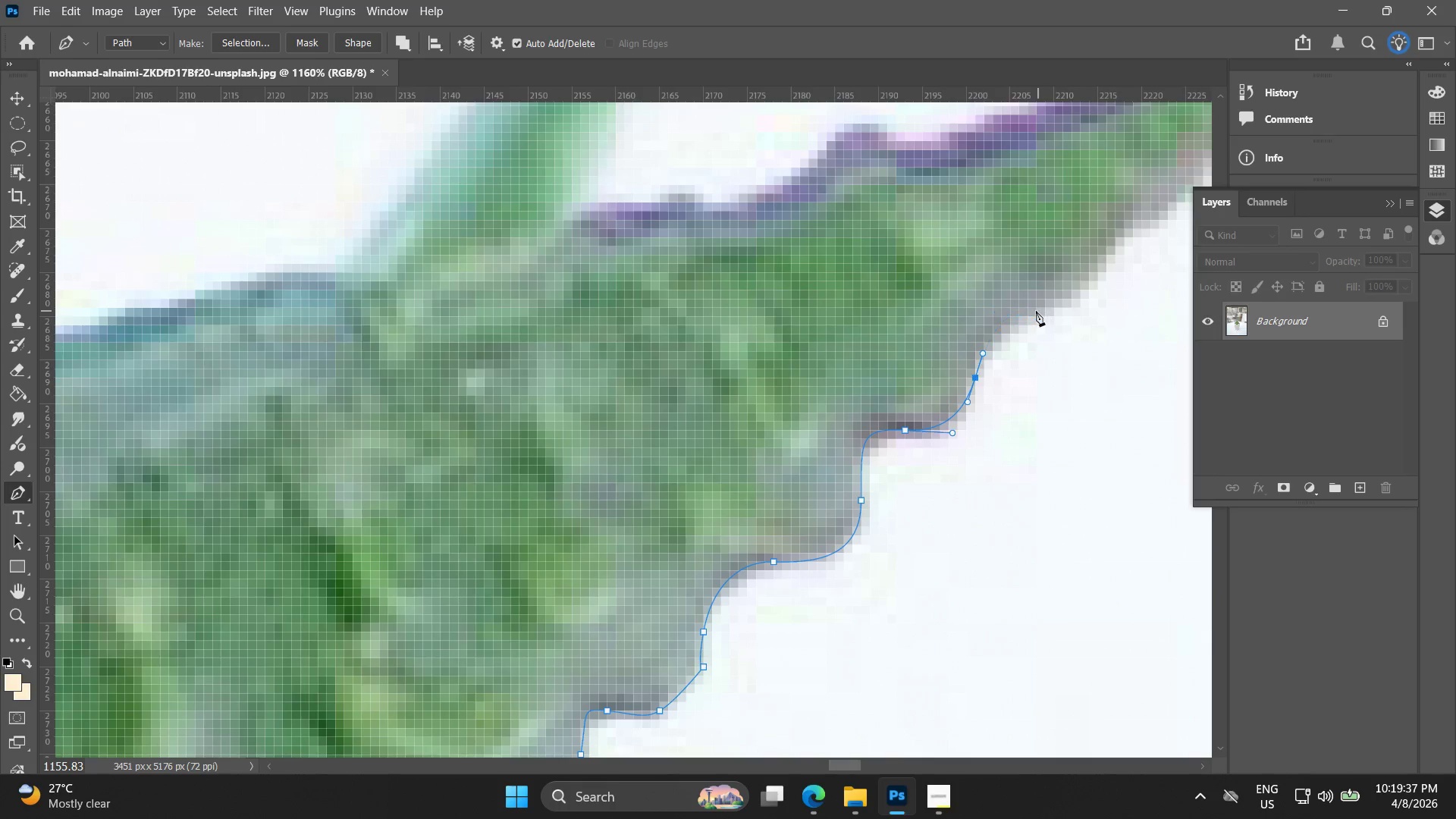 
left_click_drag(start_coordinate=[1033, 312], to_coordinate=[1077, 295])
 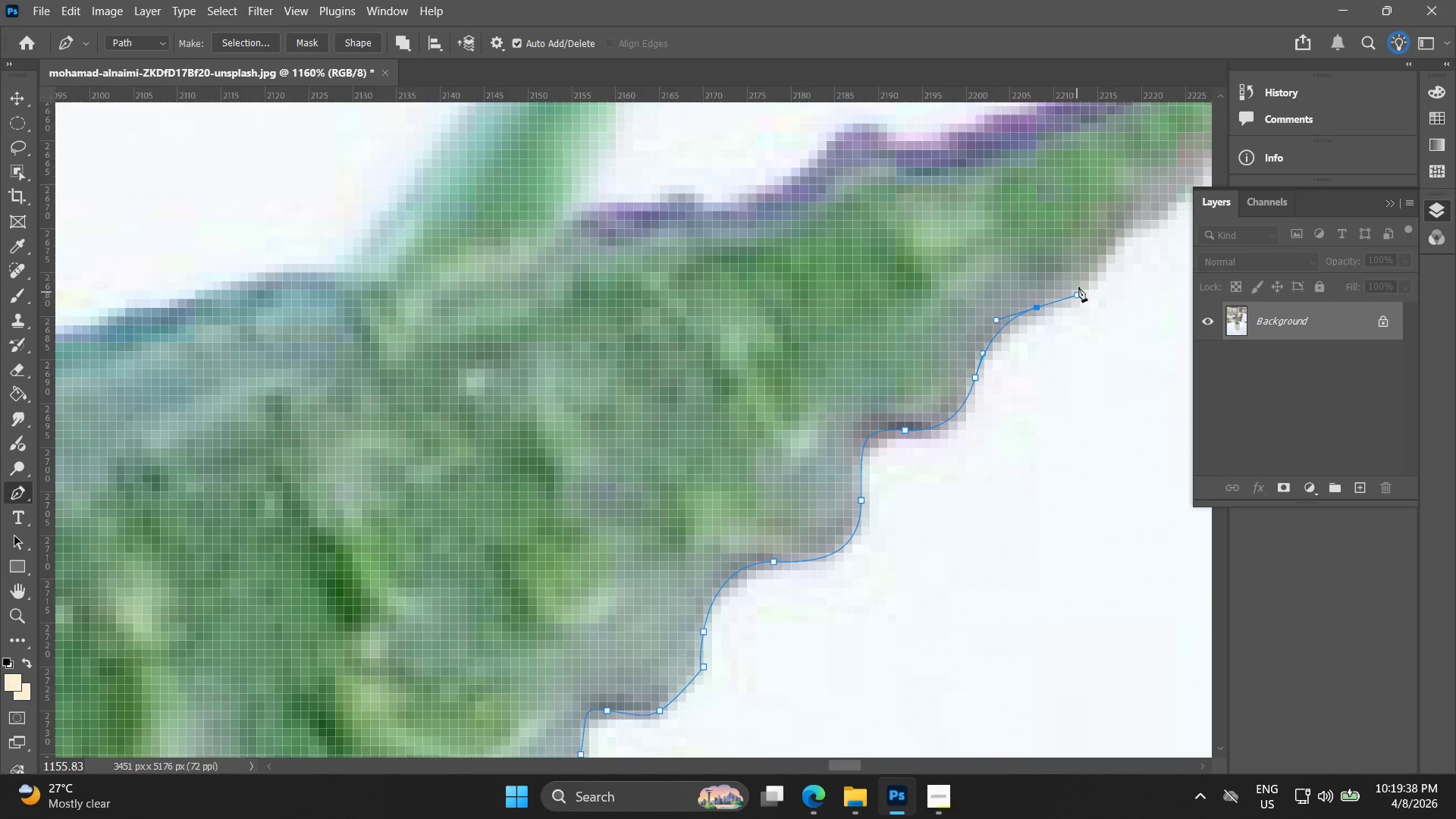 
hold_key(key=Space, duration=0.47)
 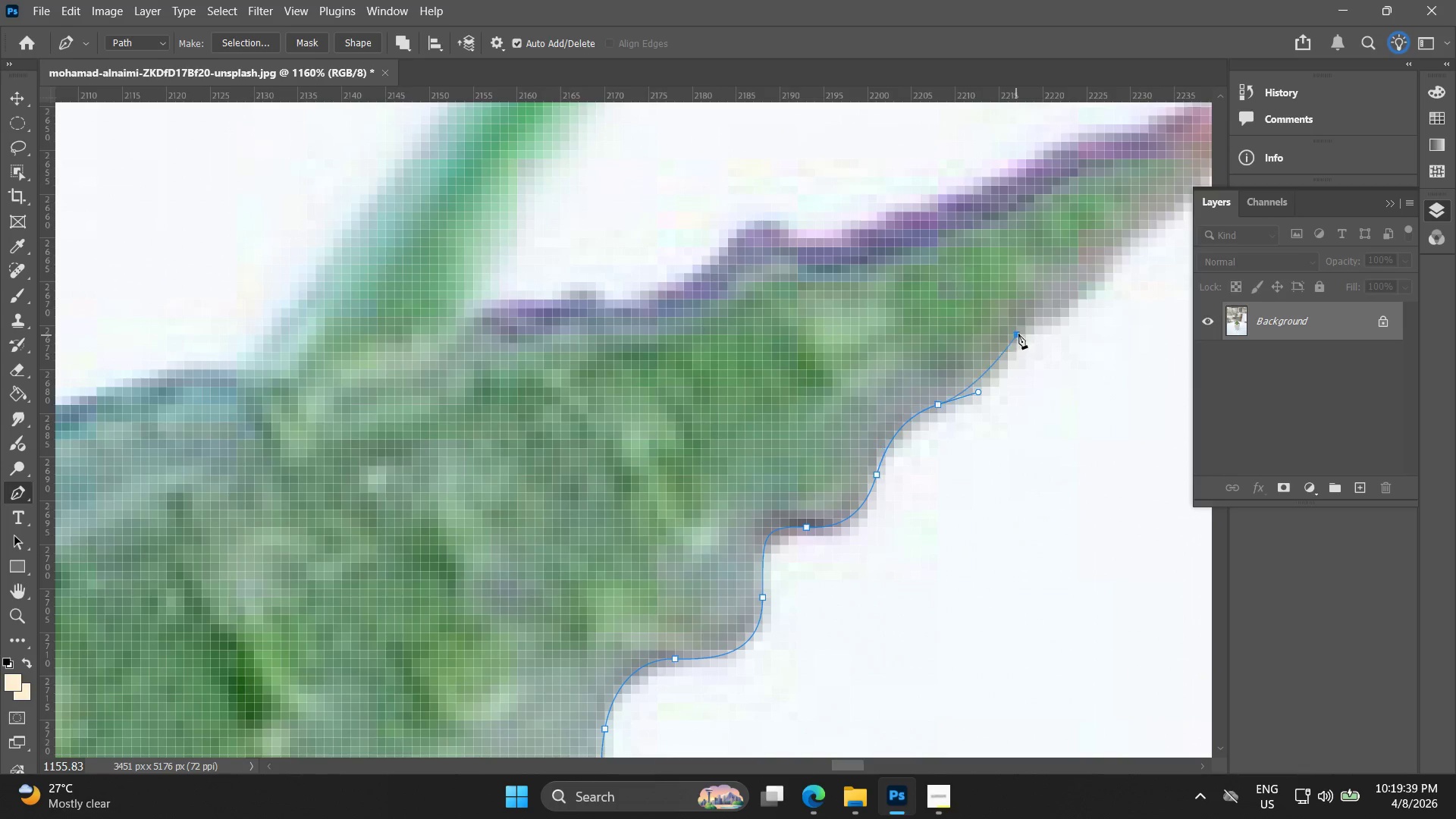 
left_click_drag(start_coordinate=[1077, 277], to_coordinate=[978, 374])
 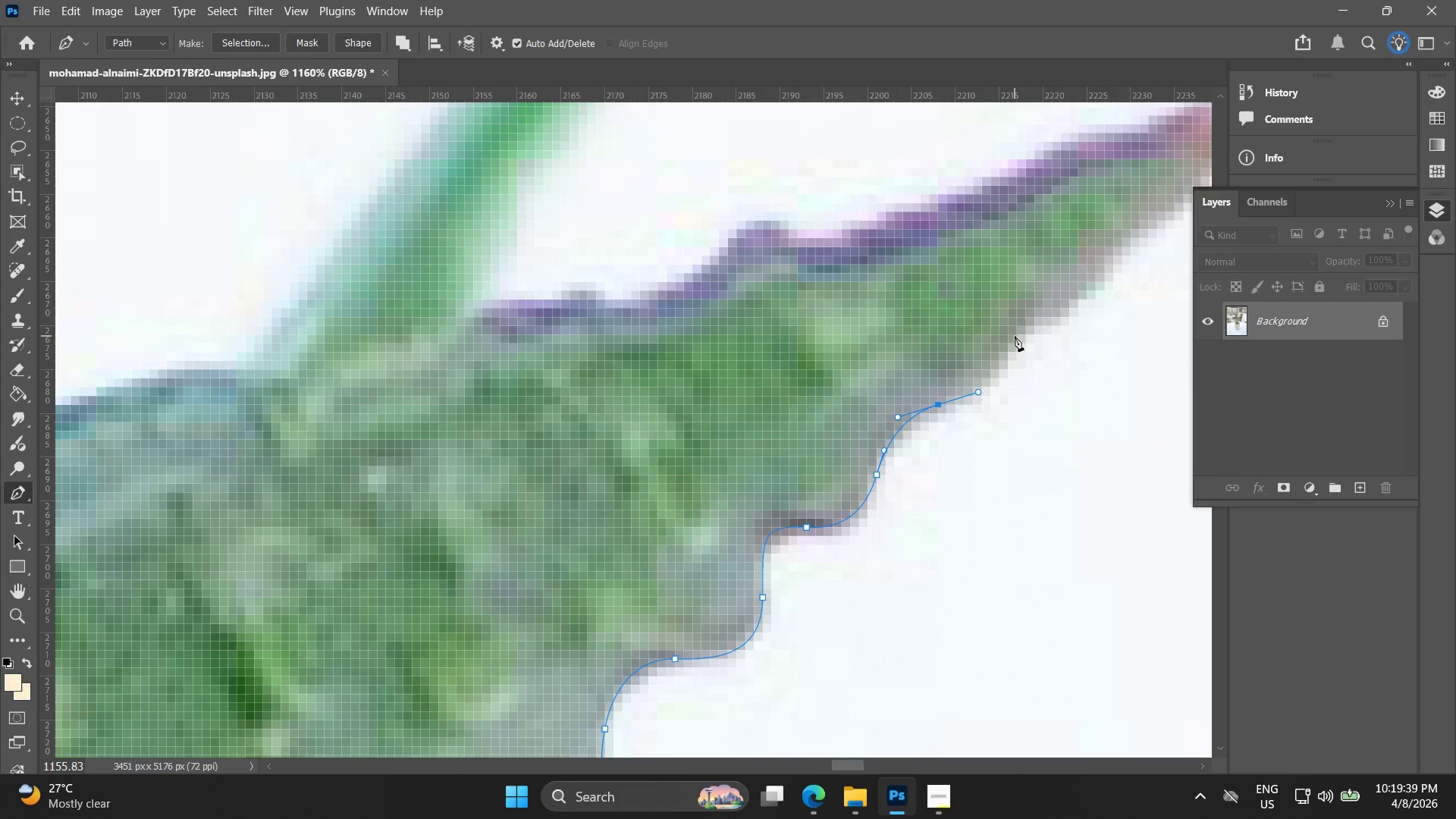 
left_click_drag(start_coordinate=[1016, 335], to_coordinate=[1041, 312])
 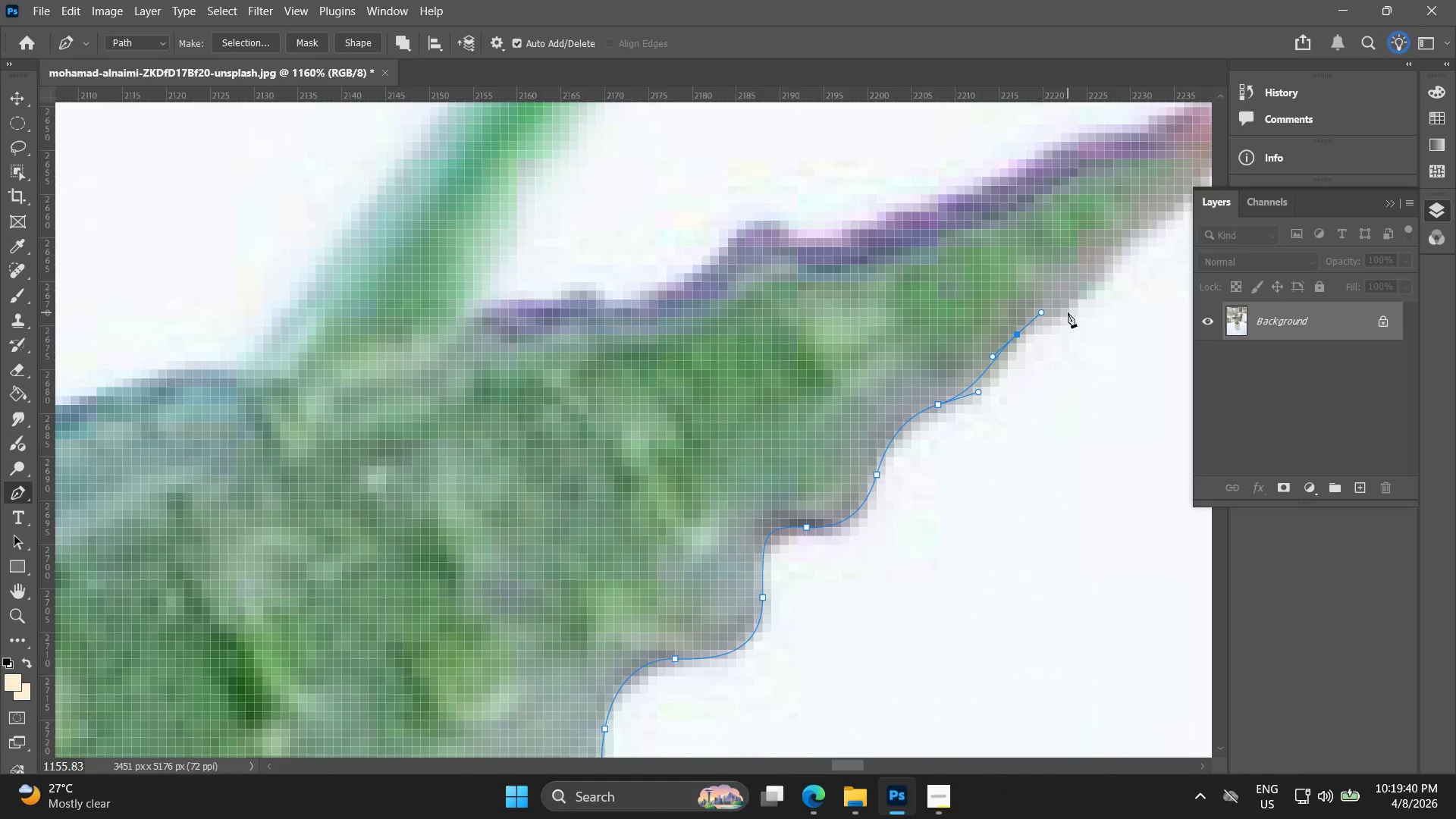 
left_click_drag(start_coordinate=[1069, 312], to_coordinate=[1077, 306])
 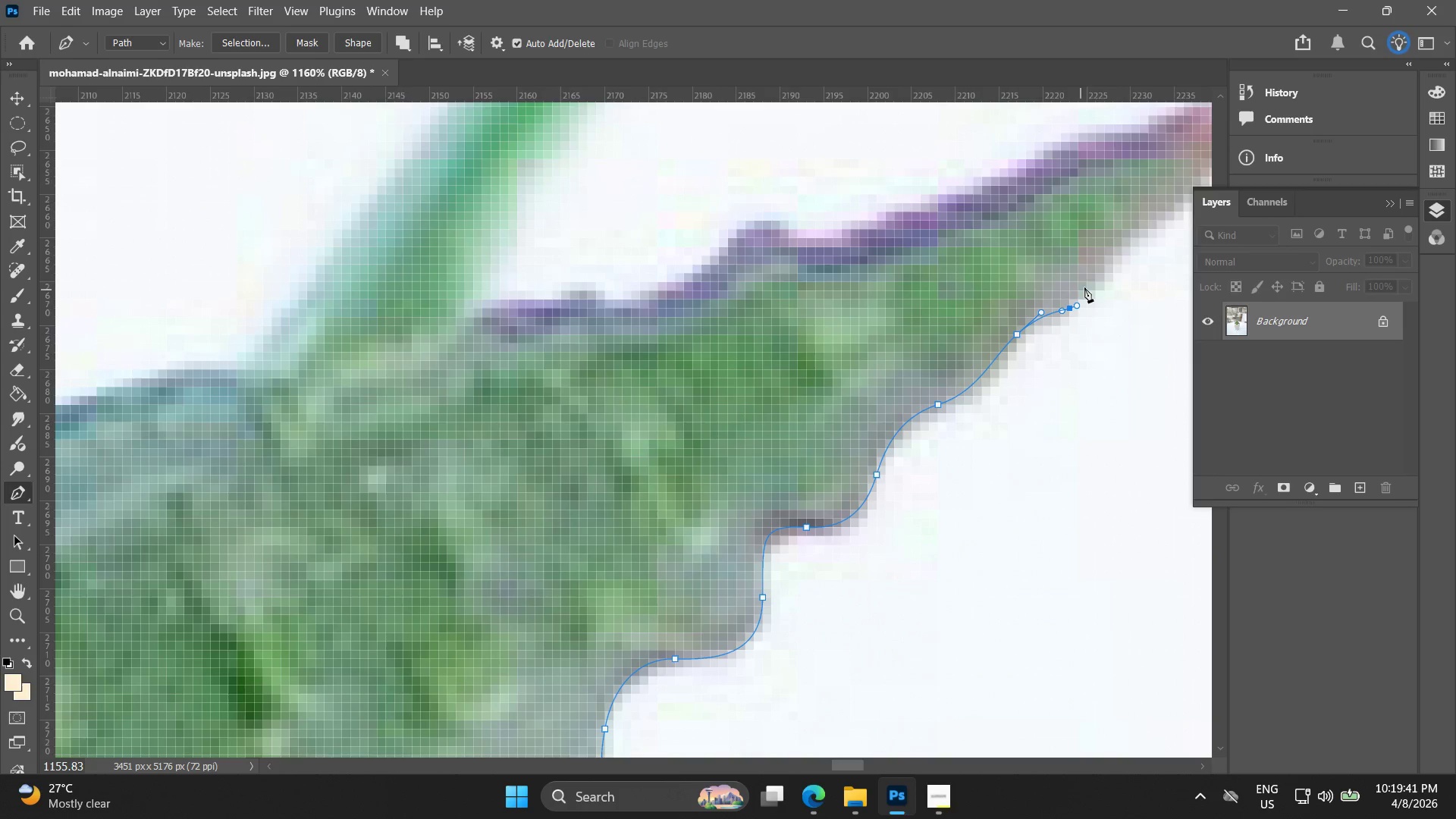 
key(Control+ControlLeft)
 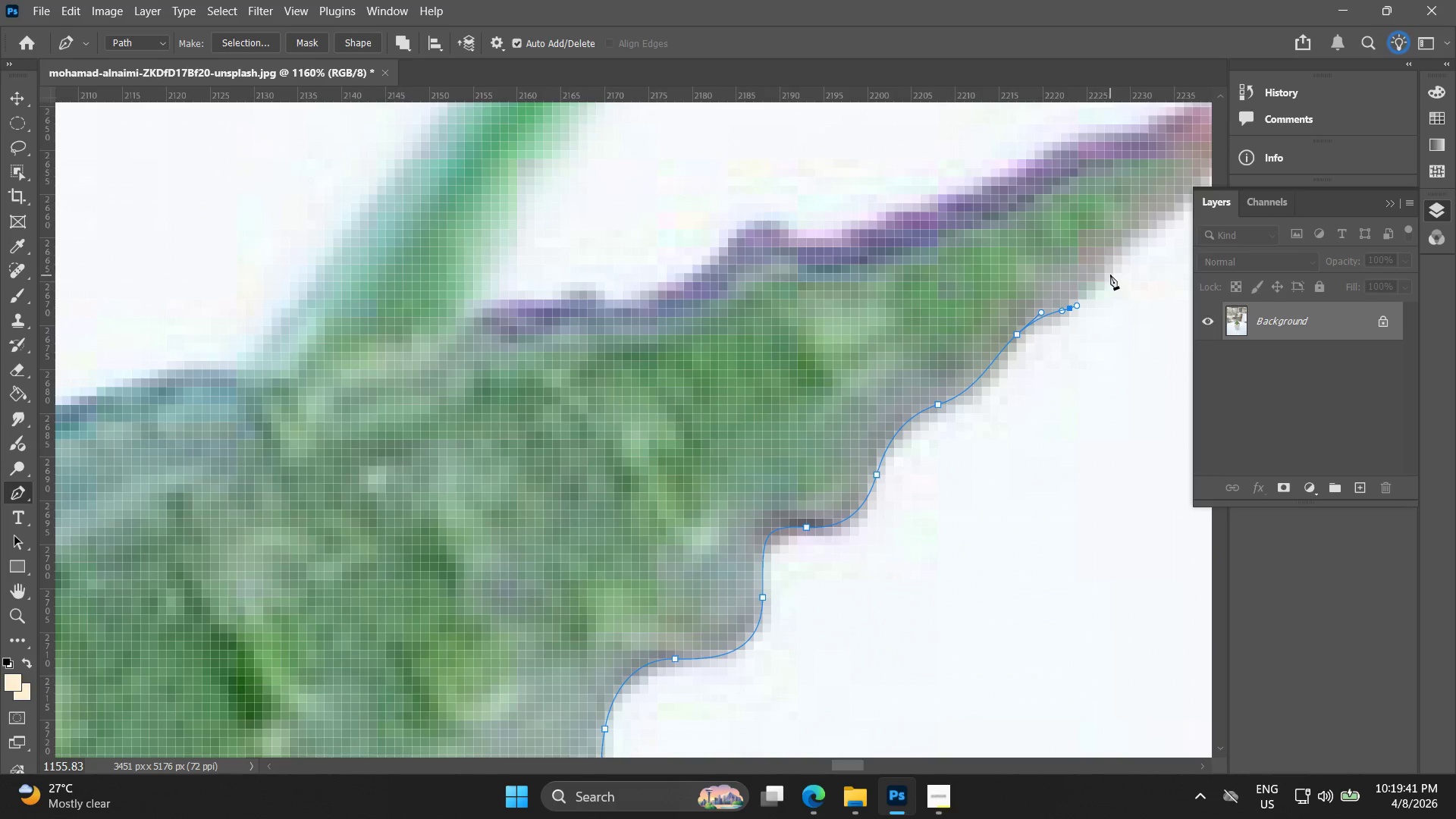 
hold_key(key=Space, duration=0.47)
 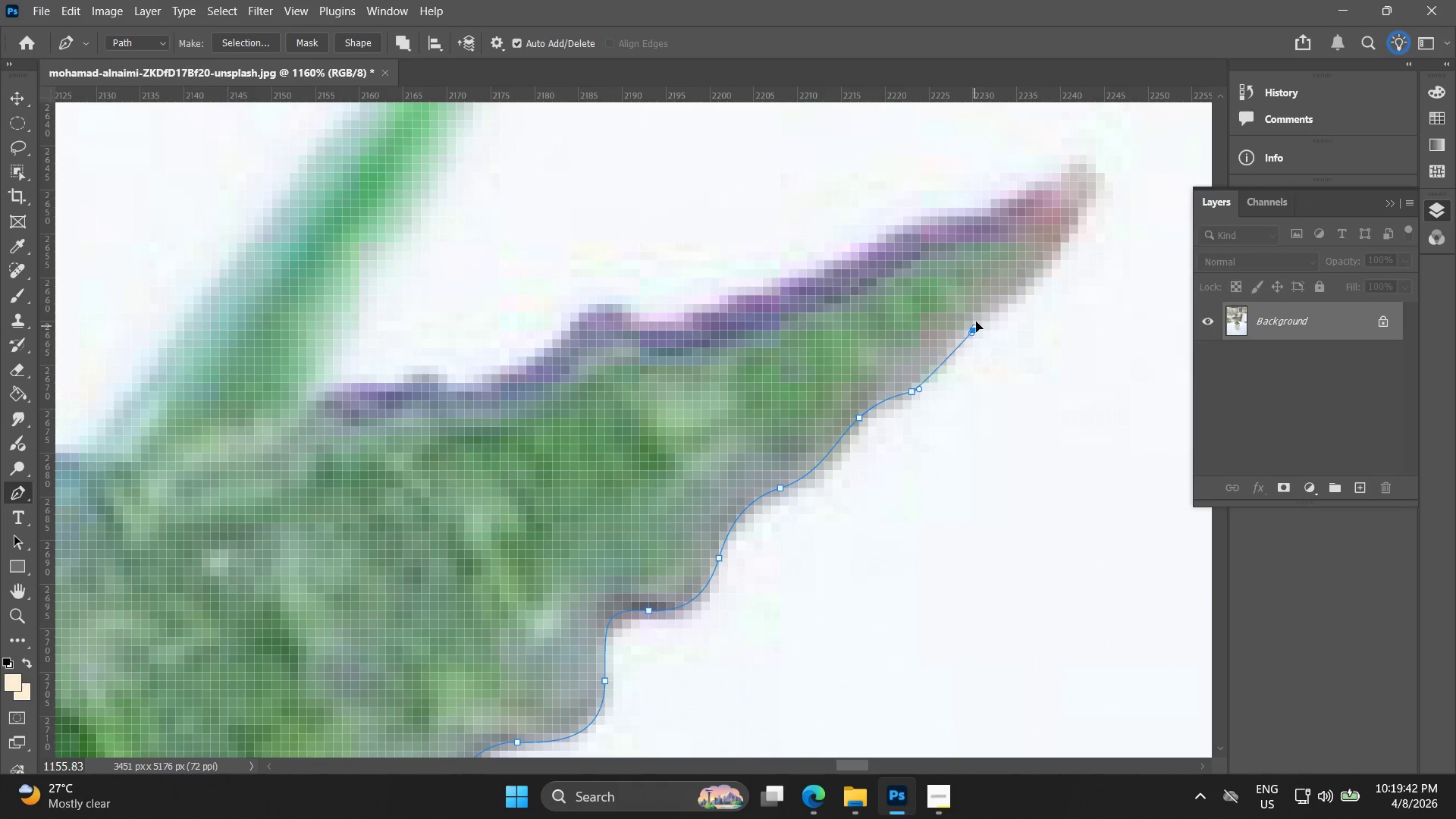 
left_click_drag(start_coordinate=[1077, 275], to_coordinate=[919, 359])
 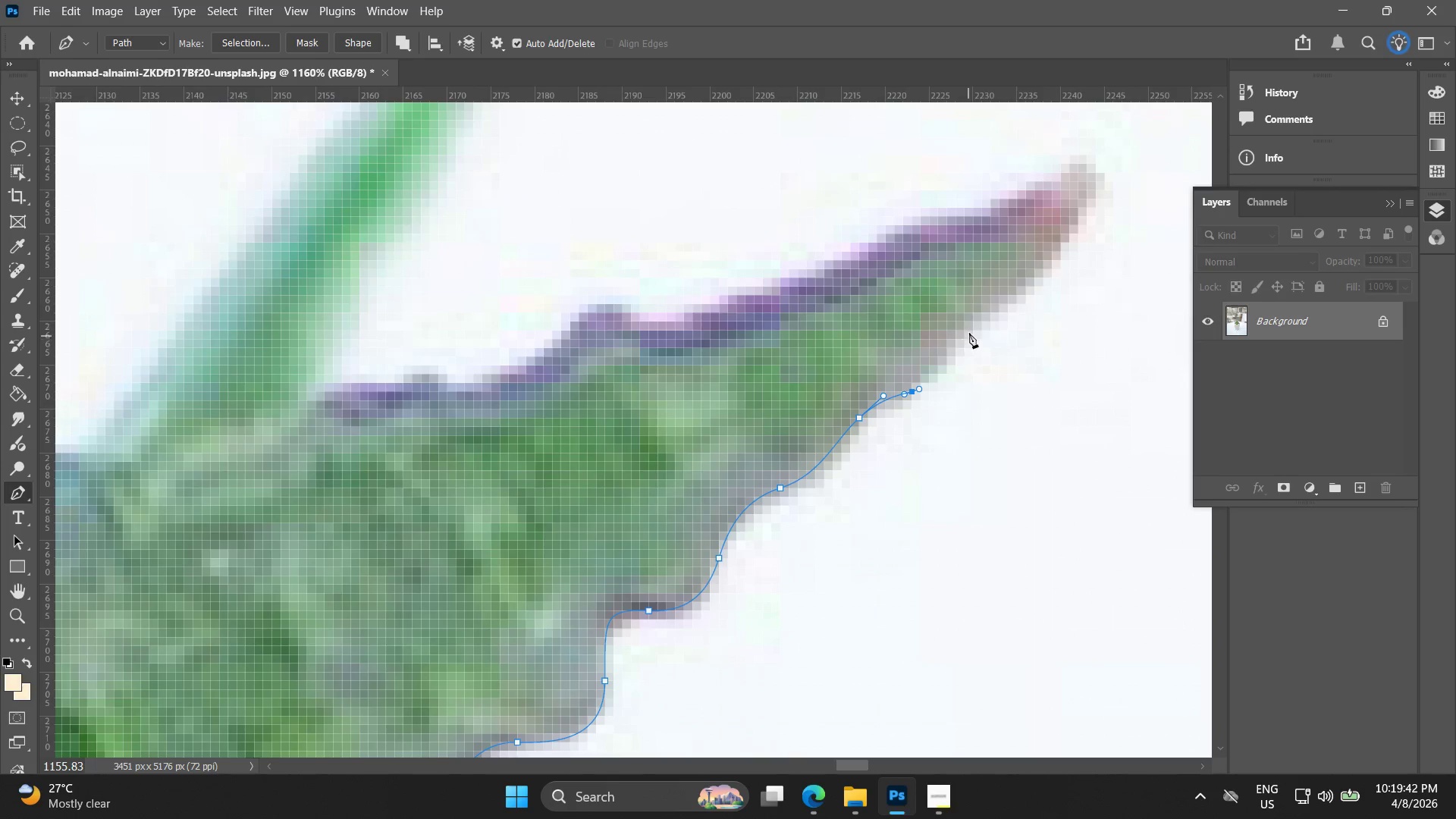 
left_click_drag(start_coordinate=[971, 331], to_coordinate=[981, 314])
 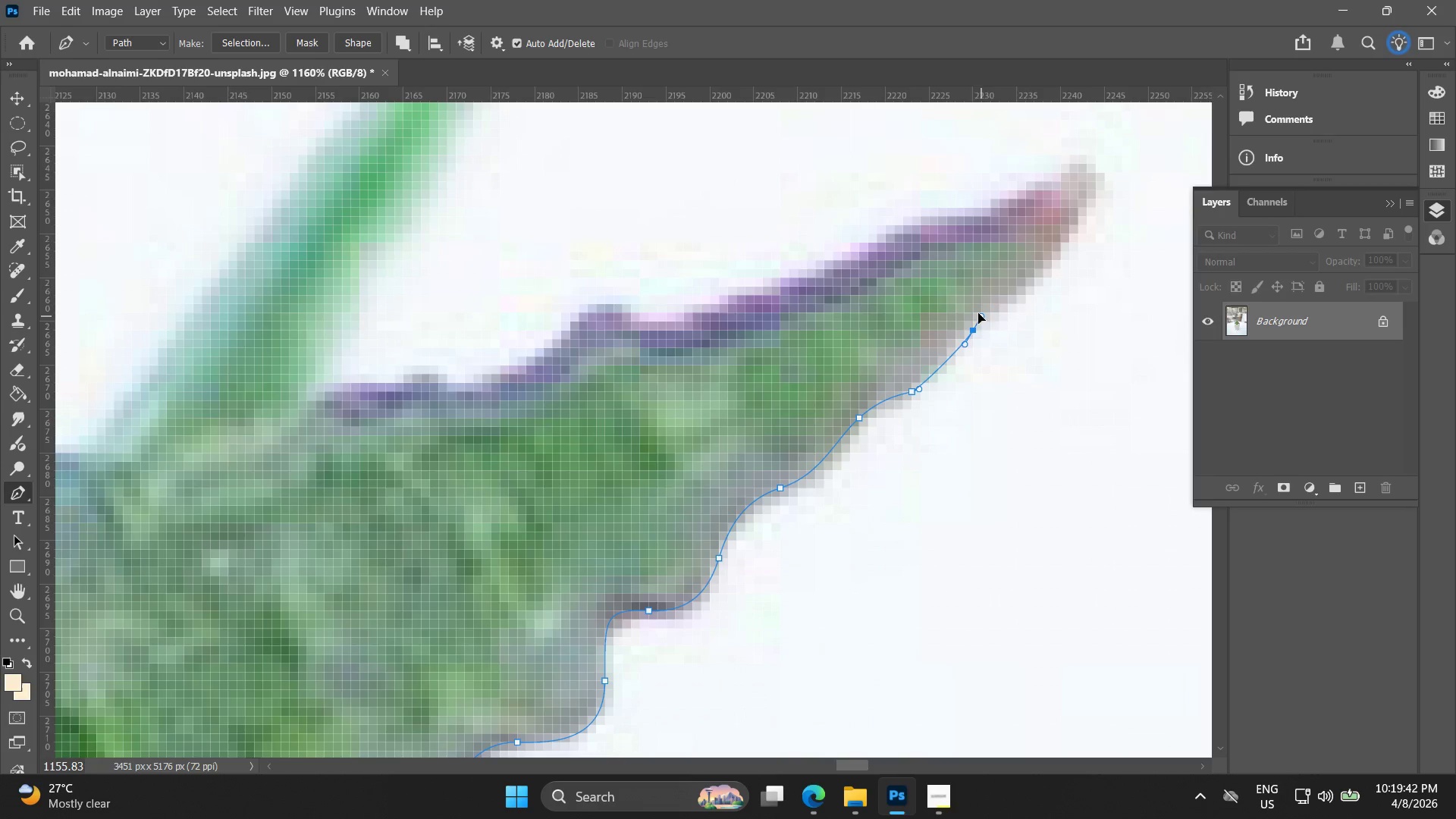 
key(Control+ControlLeft)
 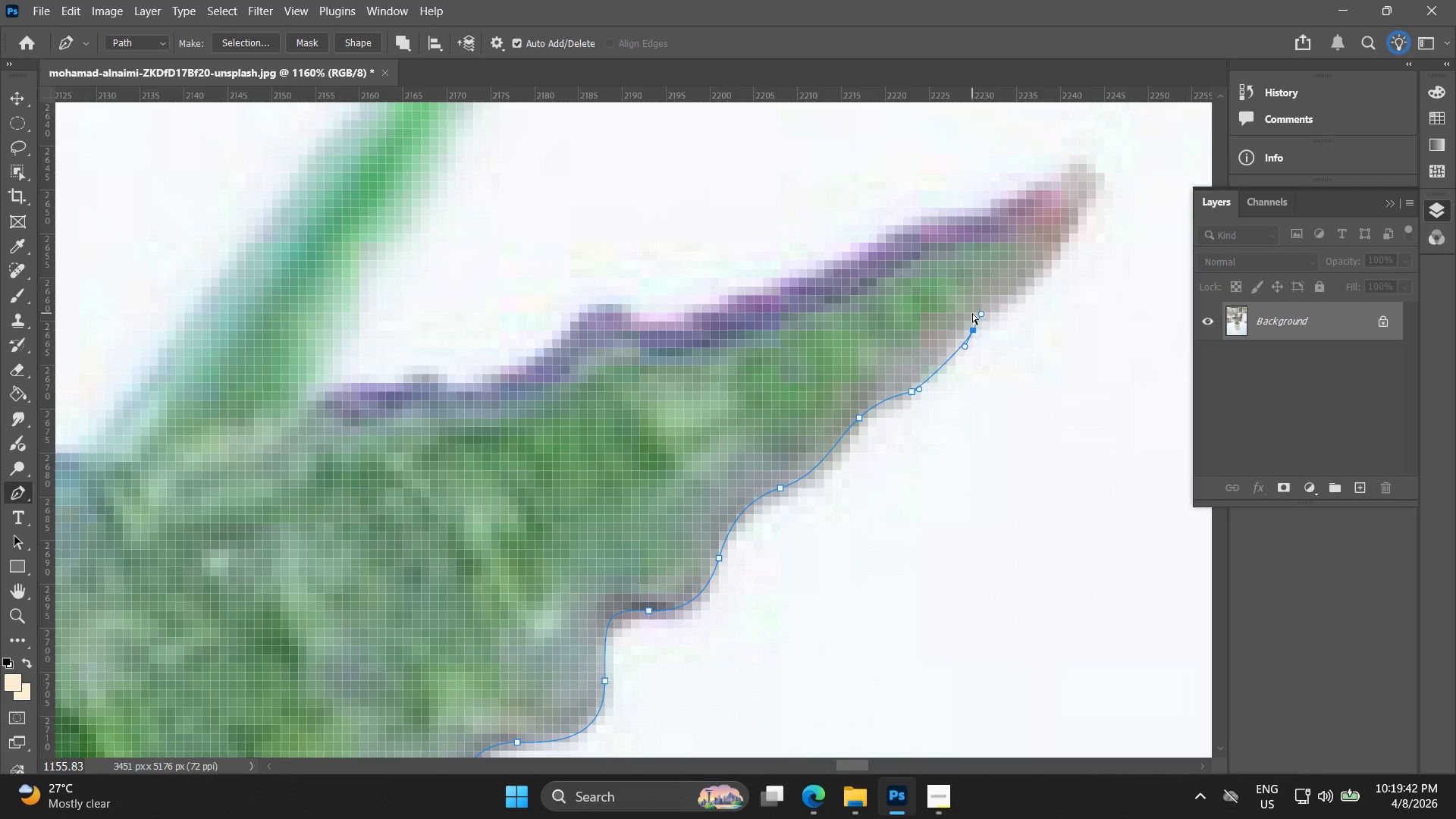 
key(Control+Z)
 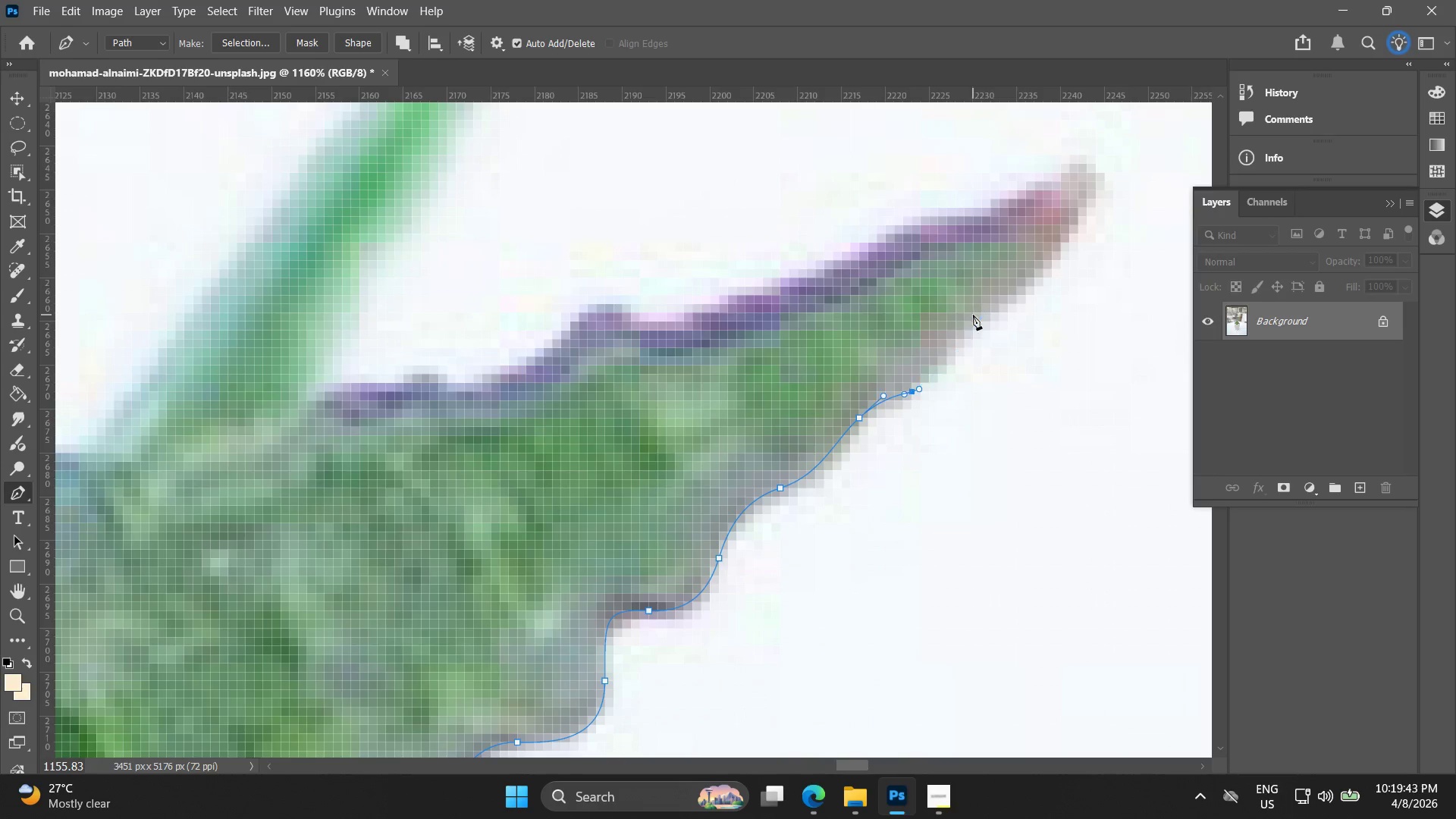 
left_click_drag(start_coordinate=[977, 315], to_coordinate=[1011, 305])
 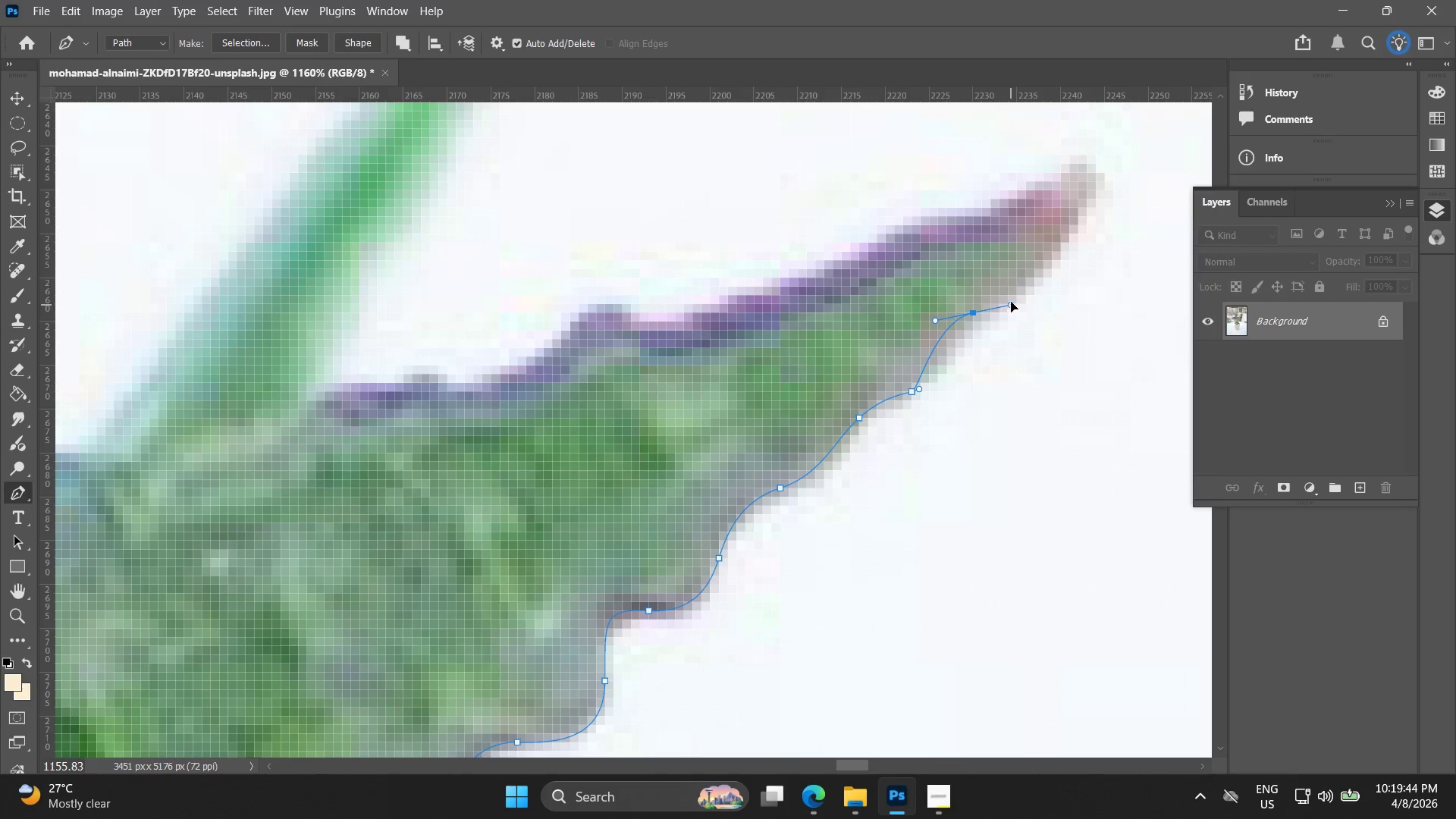 
key(Control+ControlLeft)
 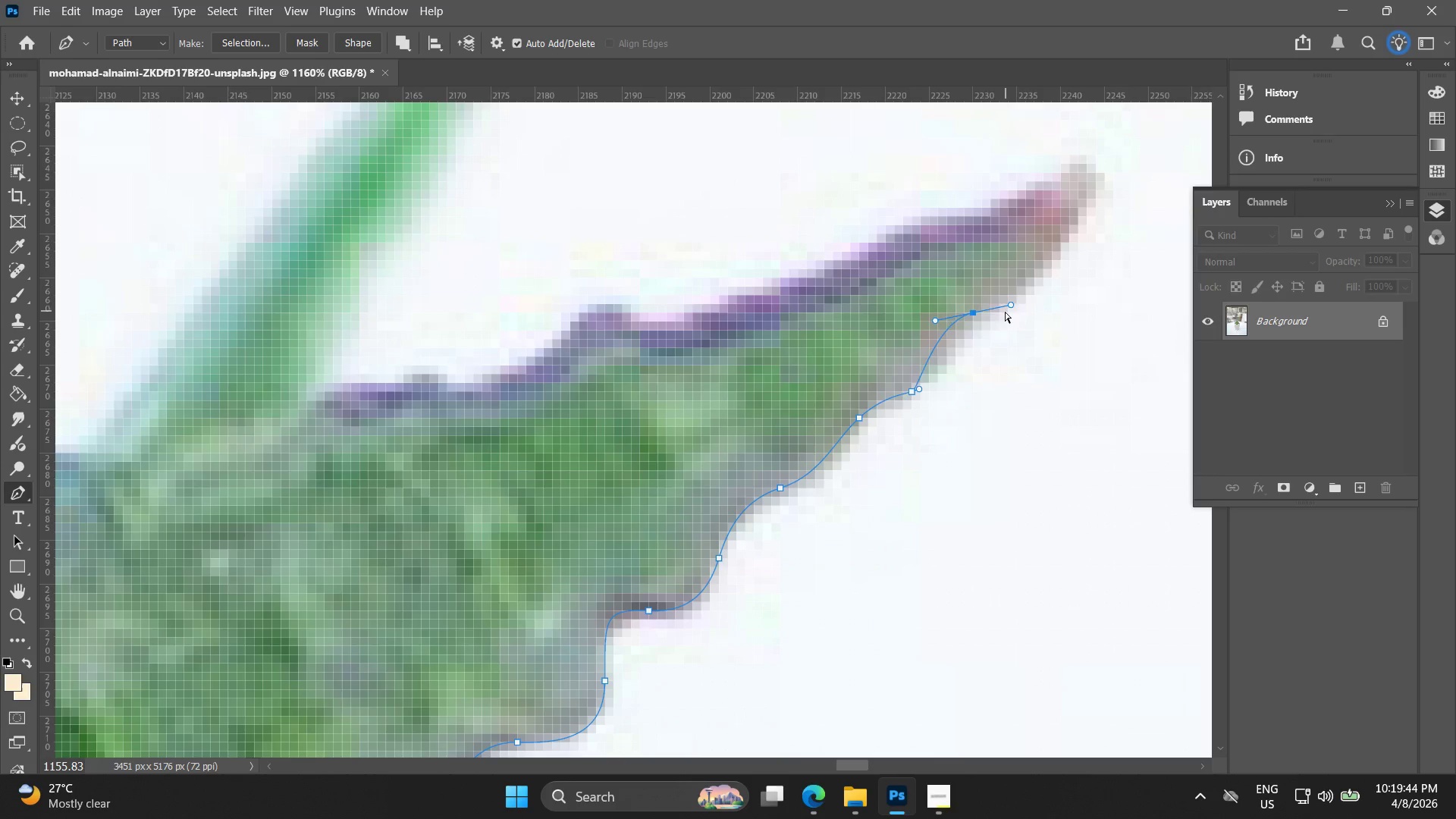 
key(Control+Z)
 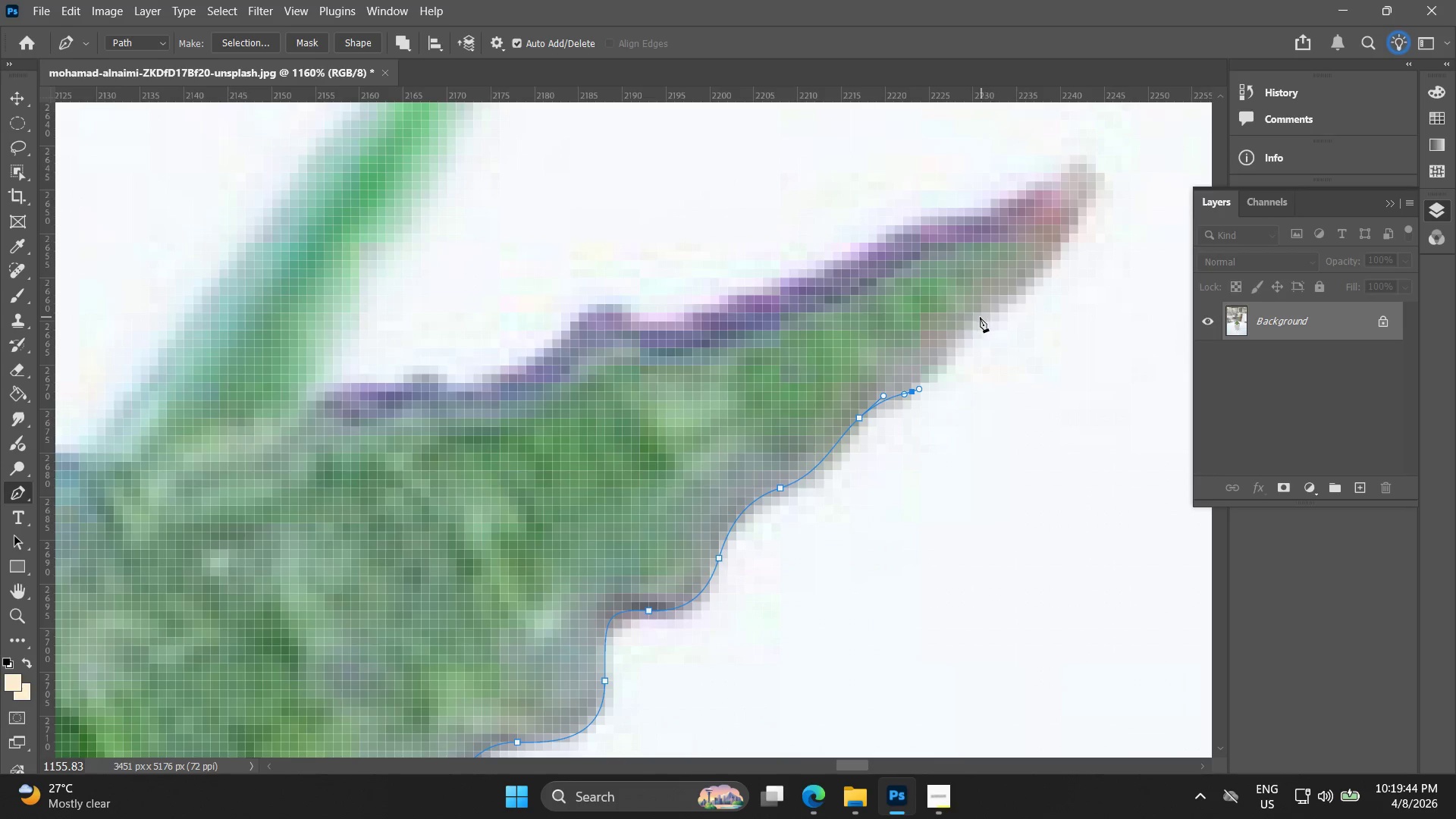 
left_click_drag(start_coordinate=[975, 317], to_coordinate=[1003, 303])
 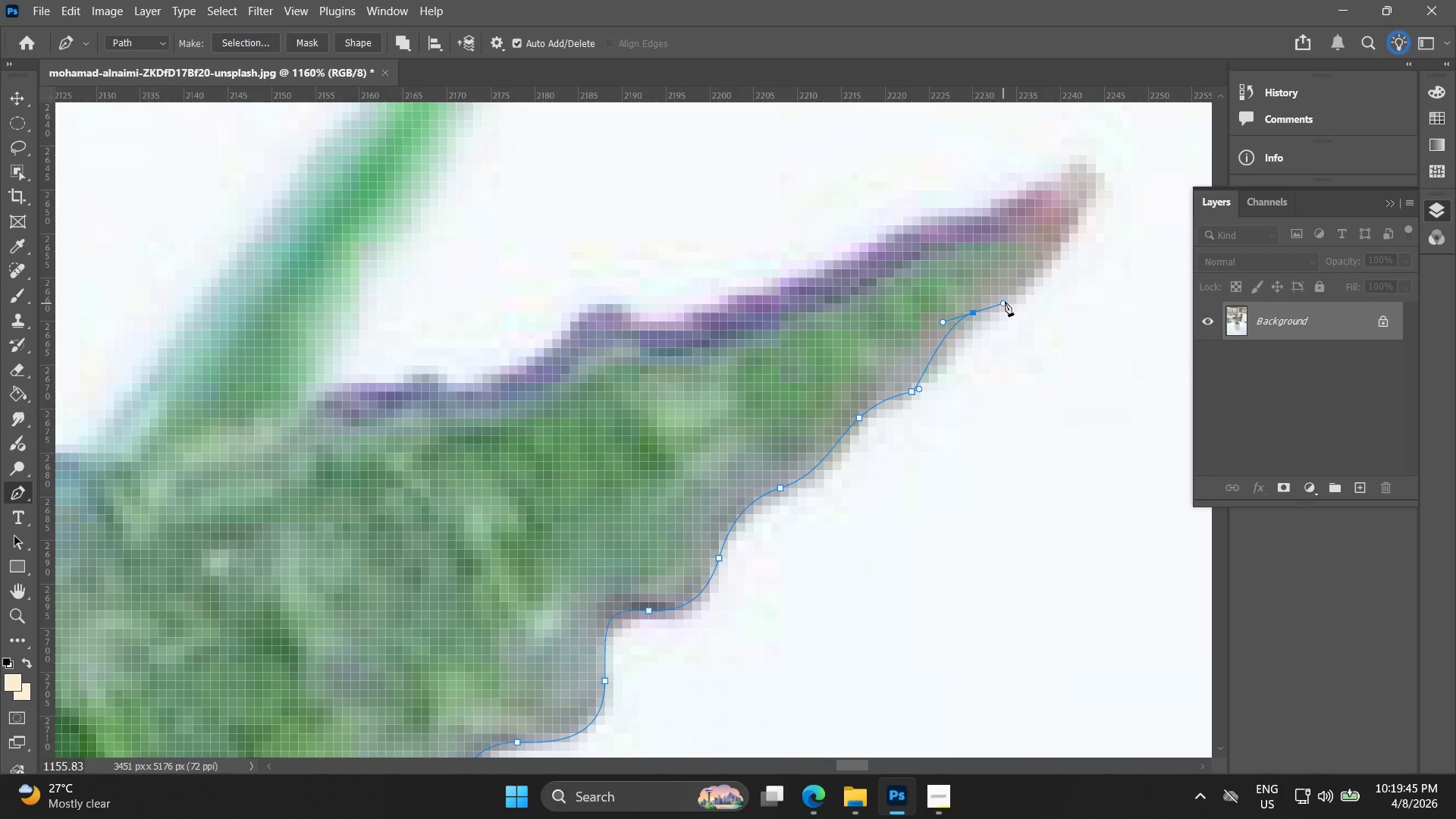 
hold_key(key=Space, duration=0.5)
 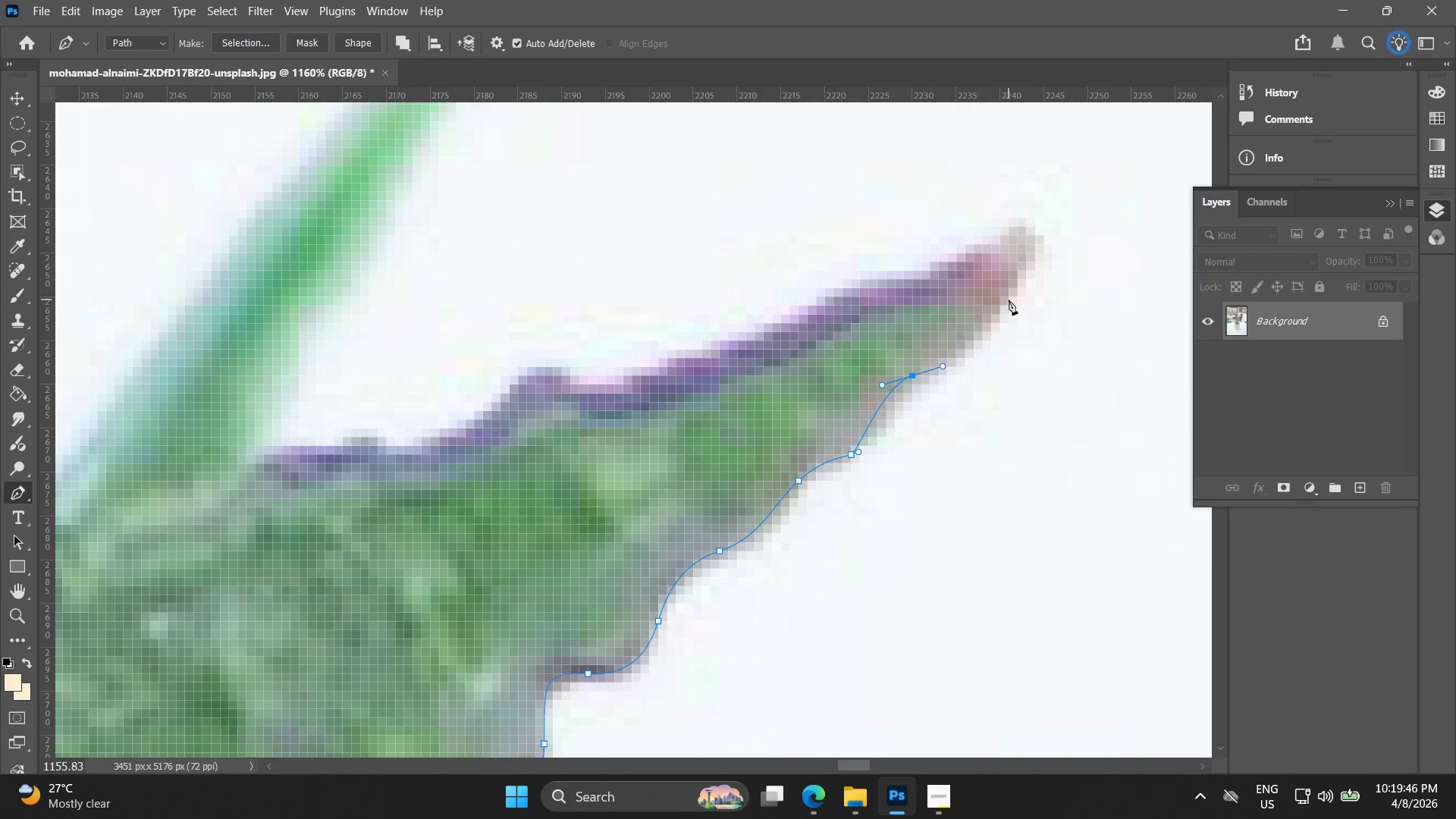 
left_click_drag(start_coordinate=[1025, 297], to_coordinate=[965, 359])
 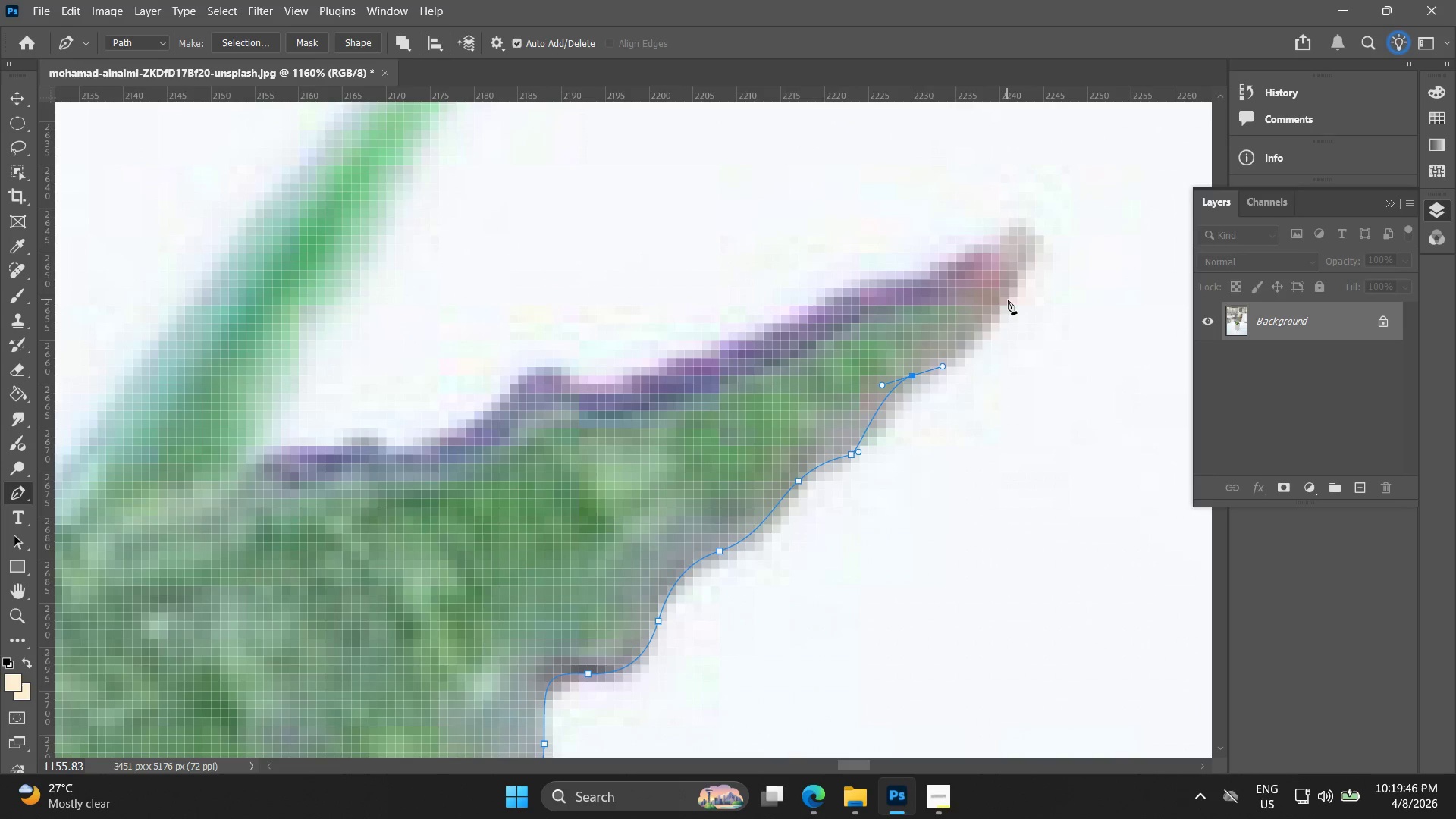 
left_click_drag(start_coordinate=[1009, 300], to_coordinate=[1040, 246])
 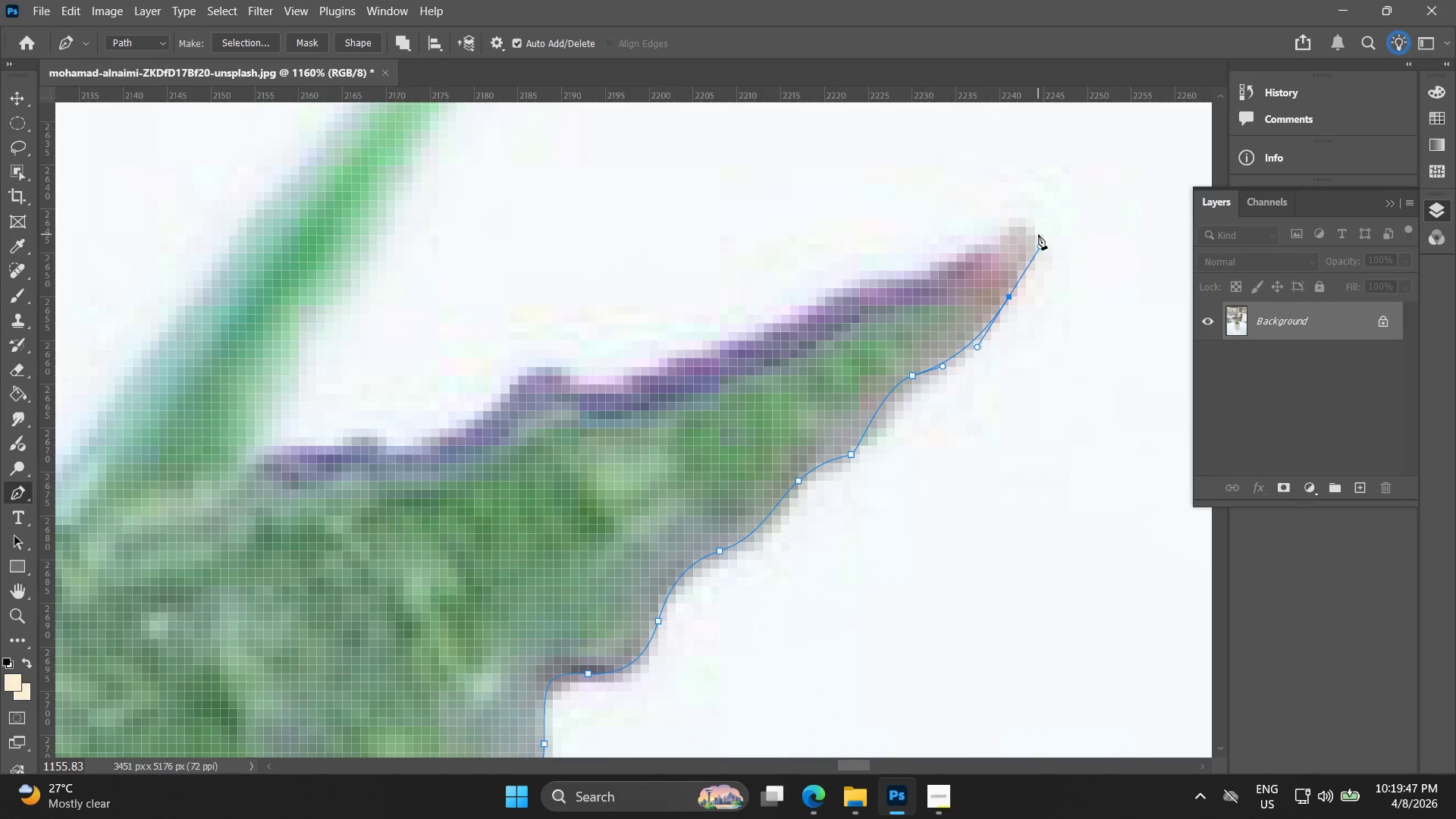 
left_click_drag(start_coordinate=[1032, 234], to_coordinate=[1025, 234])
 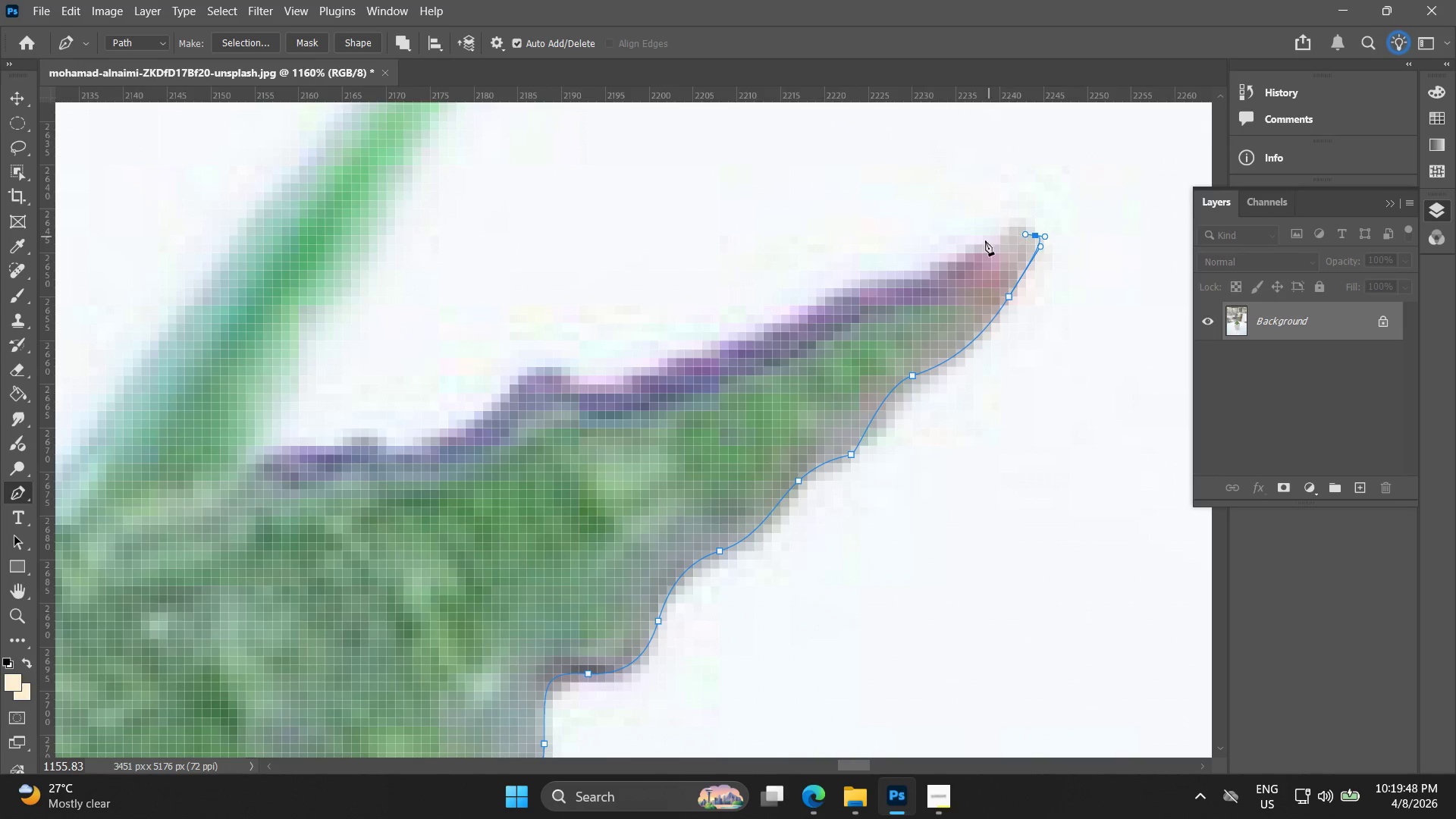 
left_click_drag(start_coordinate=[977, 246], to_coordinate=[971, 246])
 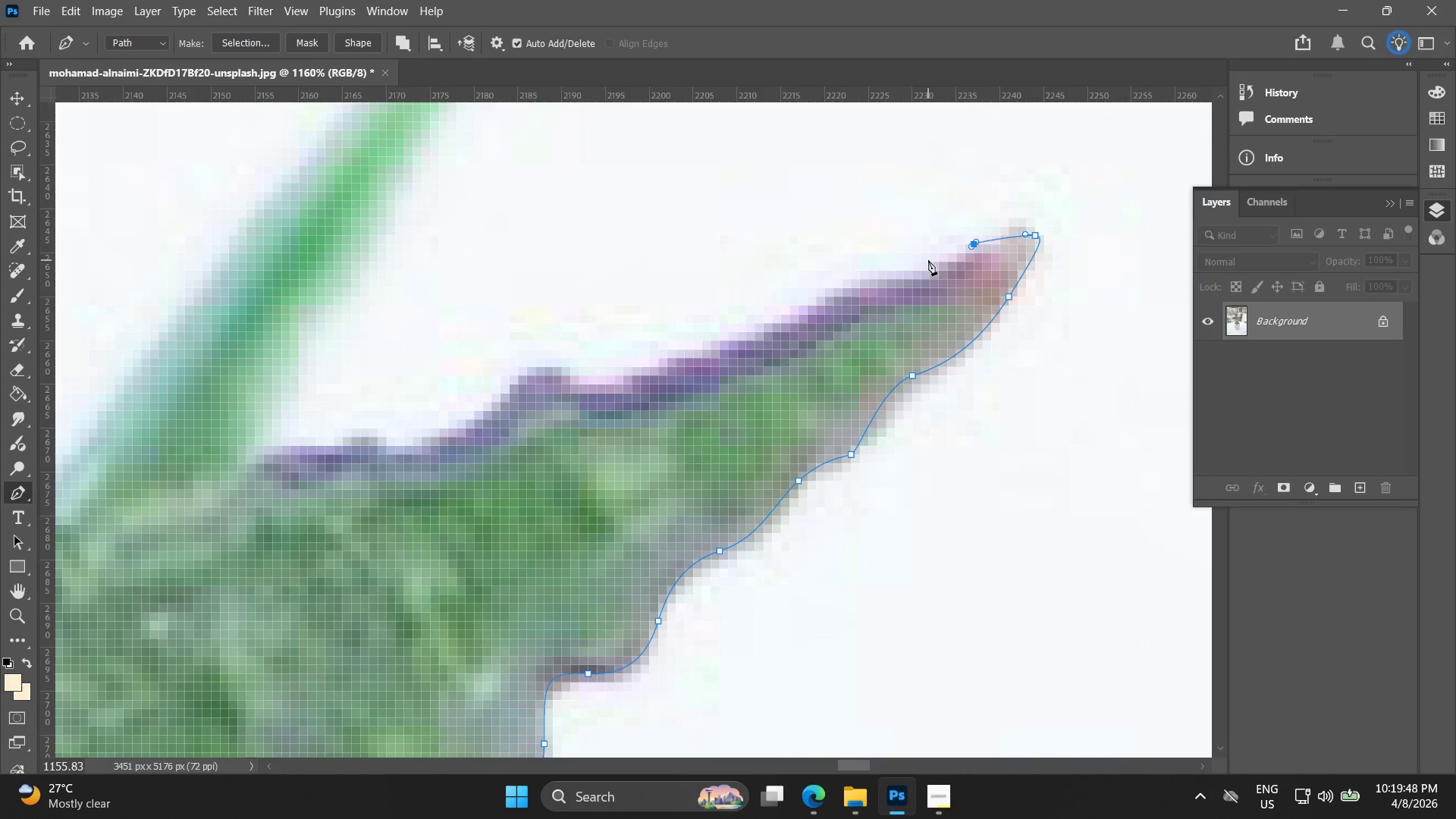 
key(Control+ControlLeft)
 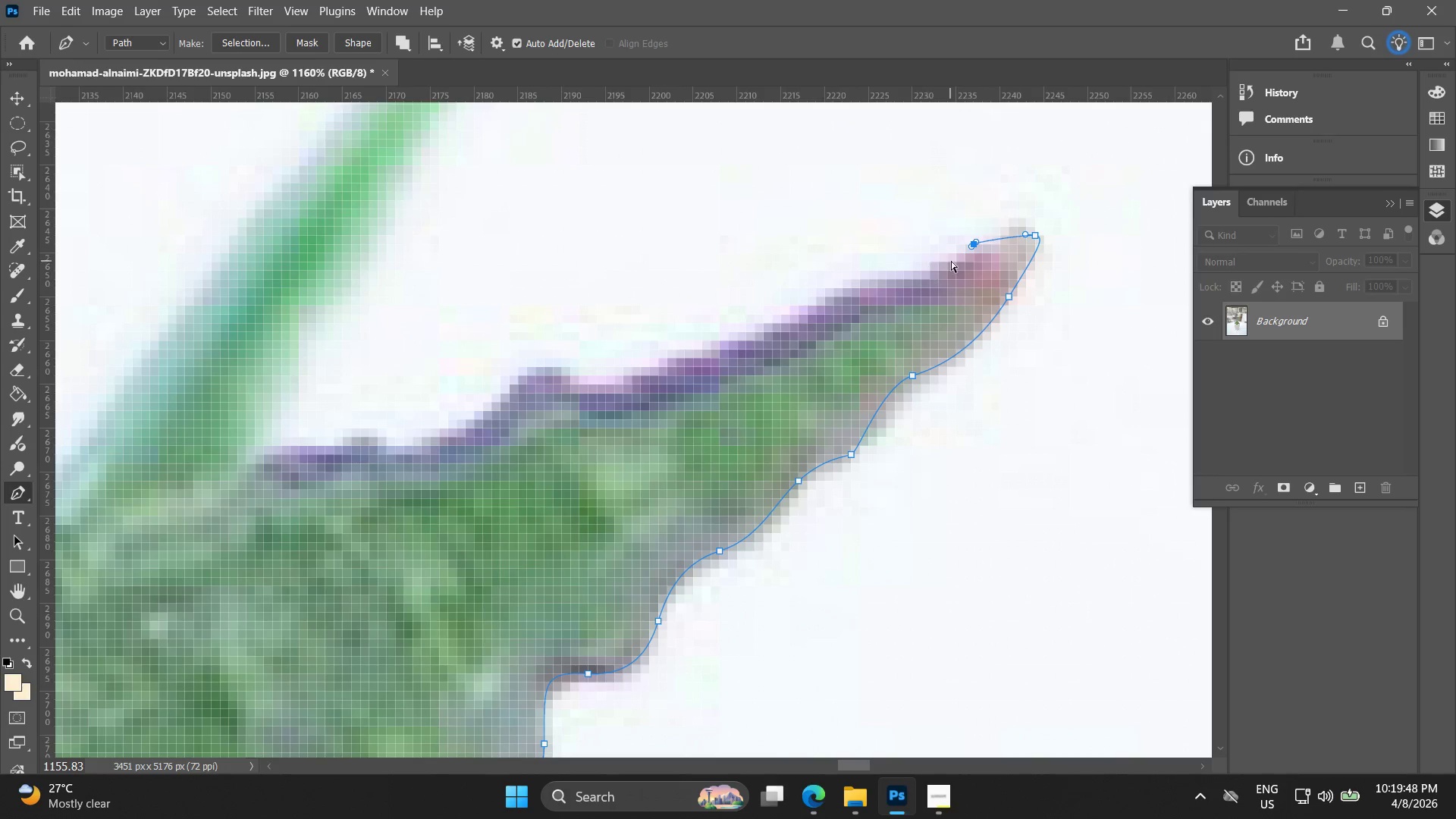 
key(Control+Z)
 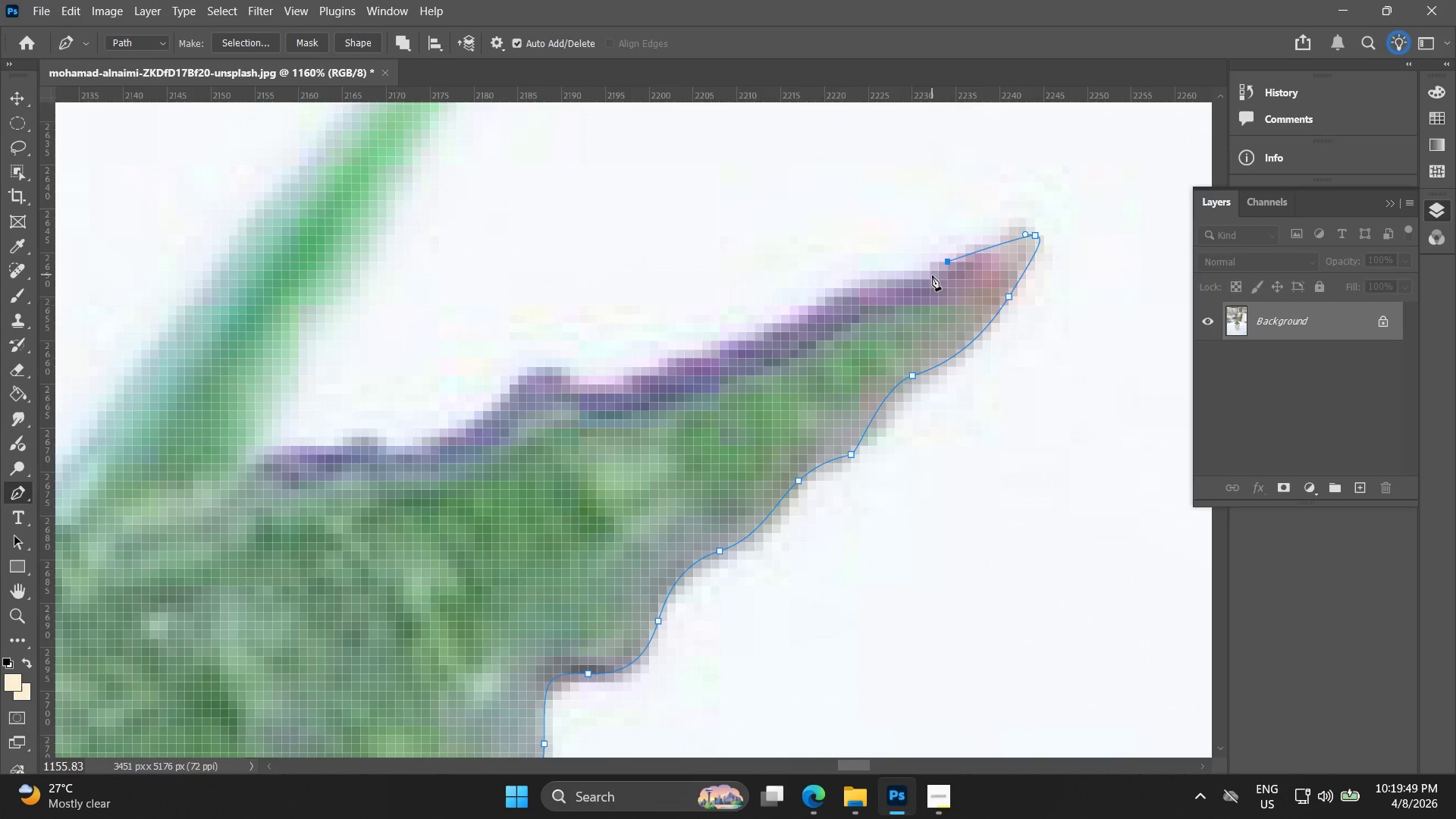 
left_click_drag(start_coordinate=[918, 282], to_coordinate=[910, 283])
 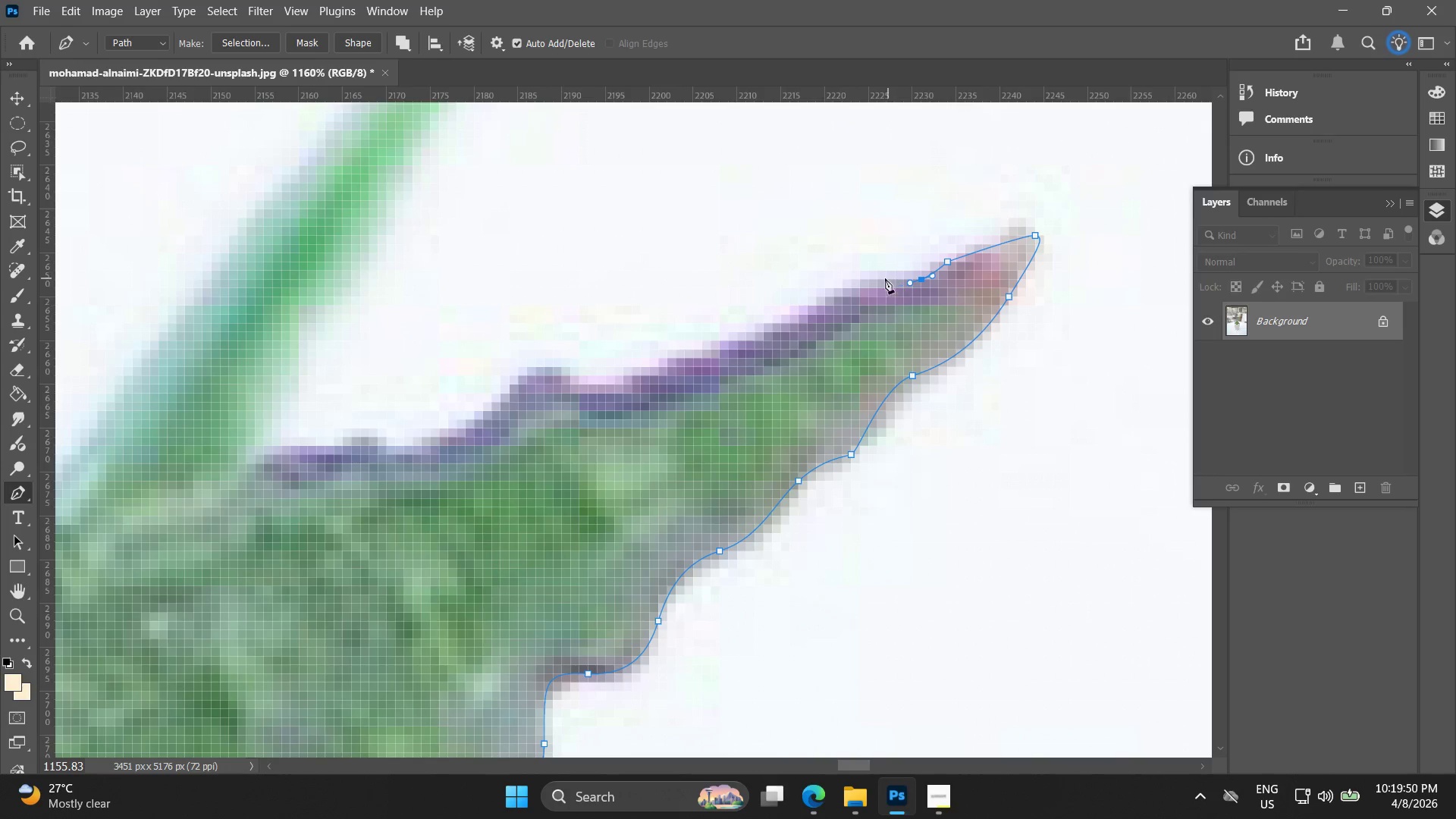 
left_click_drag(start_coordinate=[876, 277], to_coordinate=[864, 279])
 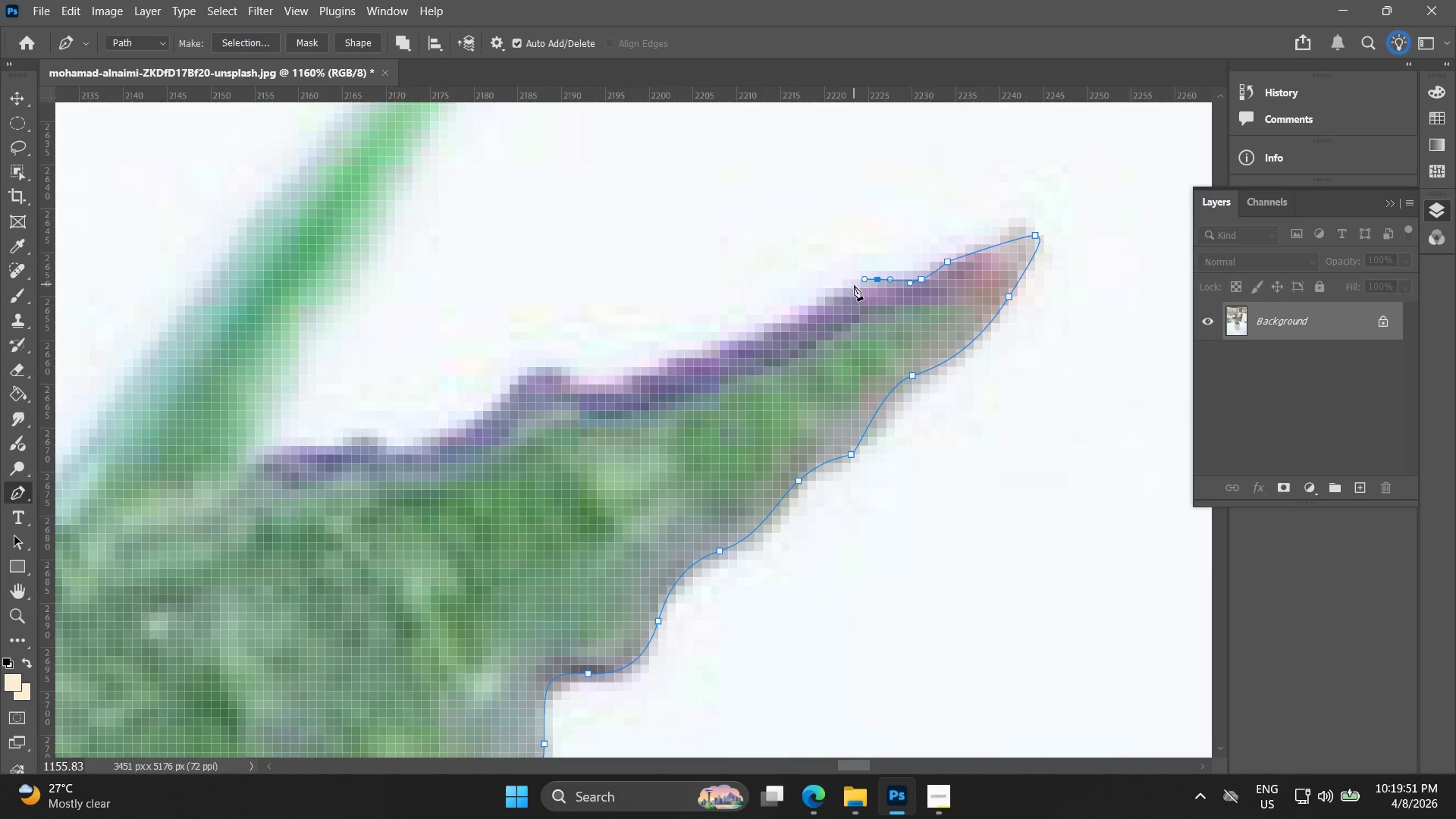 
left_click_drag(start_coordinate=[846, 293], to_coordinate=[823, 303])
 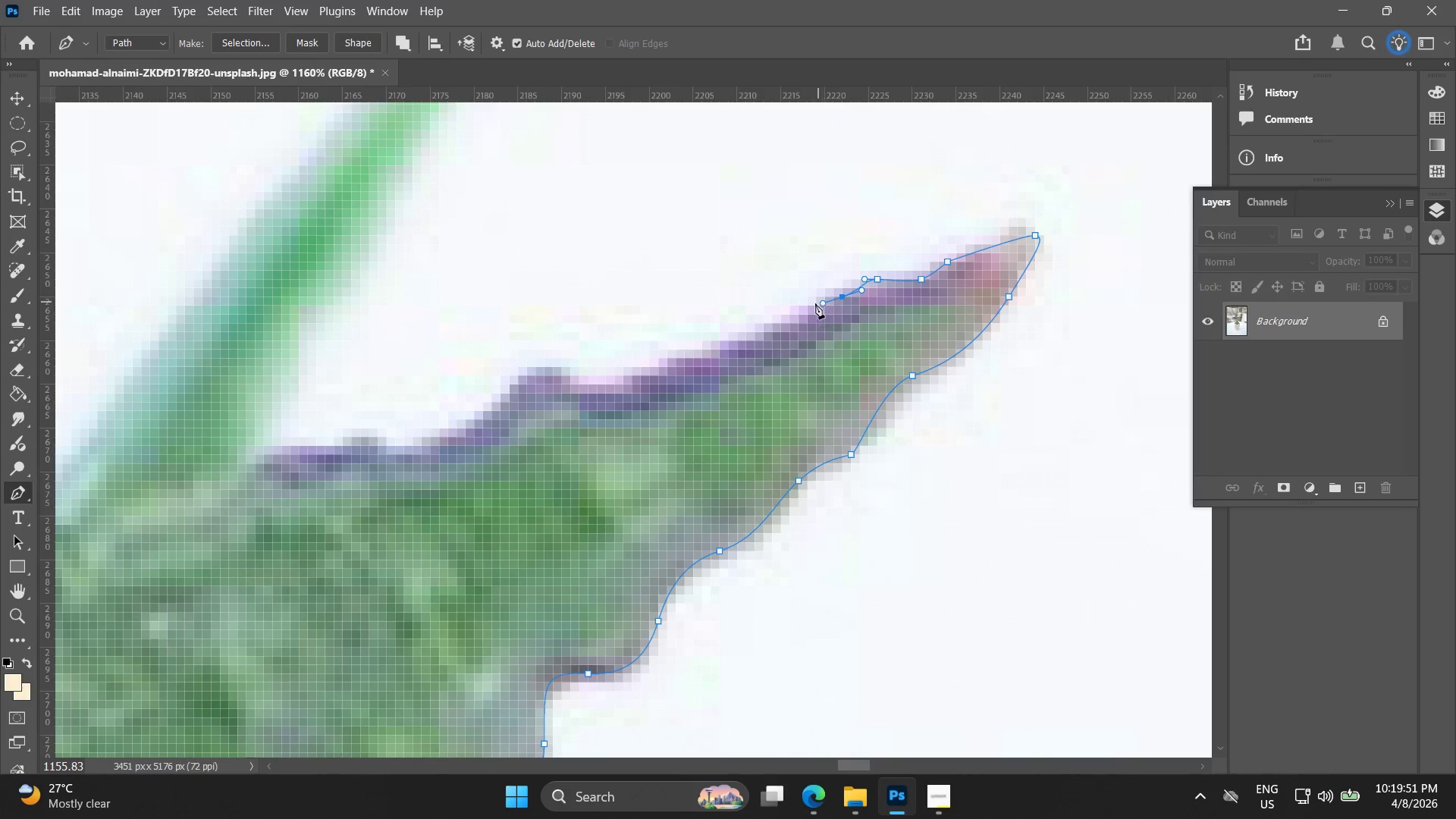 
hold_key(key=Space, duration=0.45)
 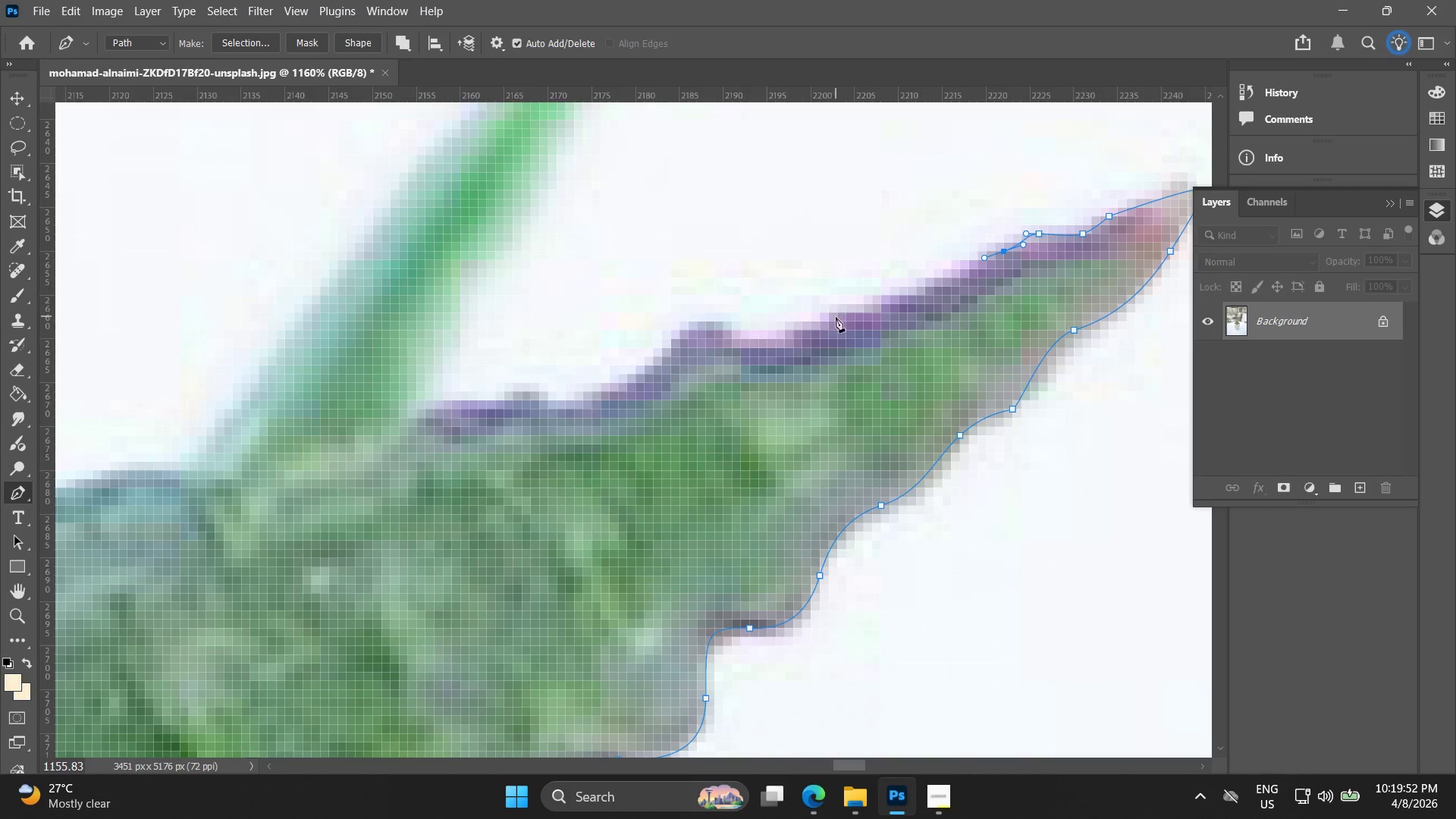 
left_click_drag(start_coordinate=[802, 310], to_coordinate=[964, 265])
 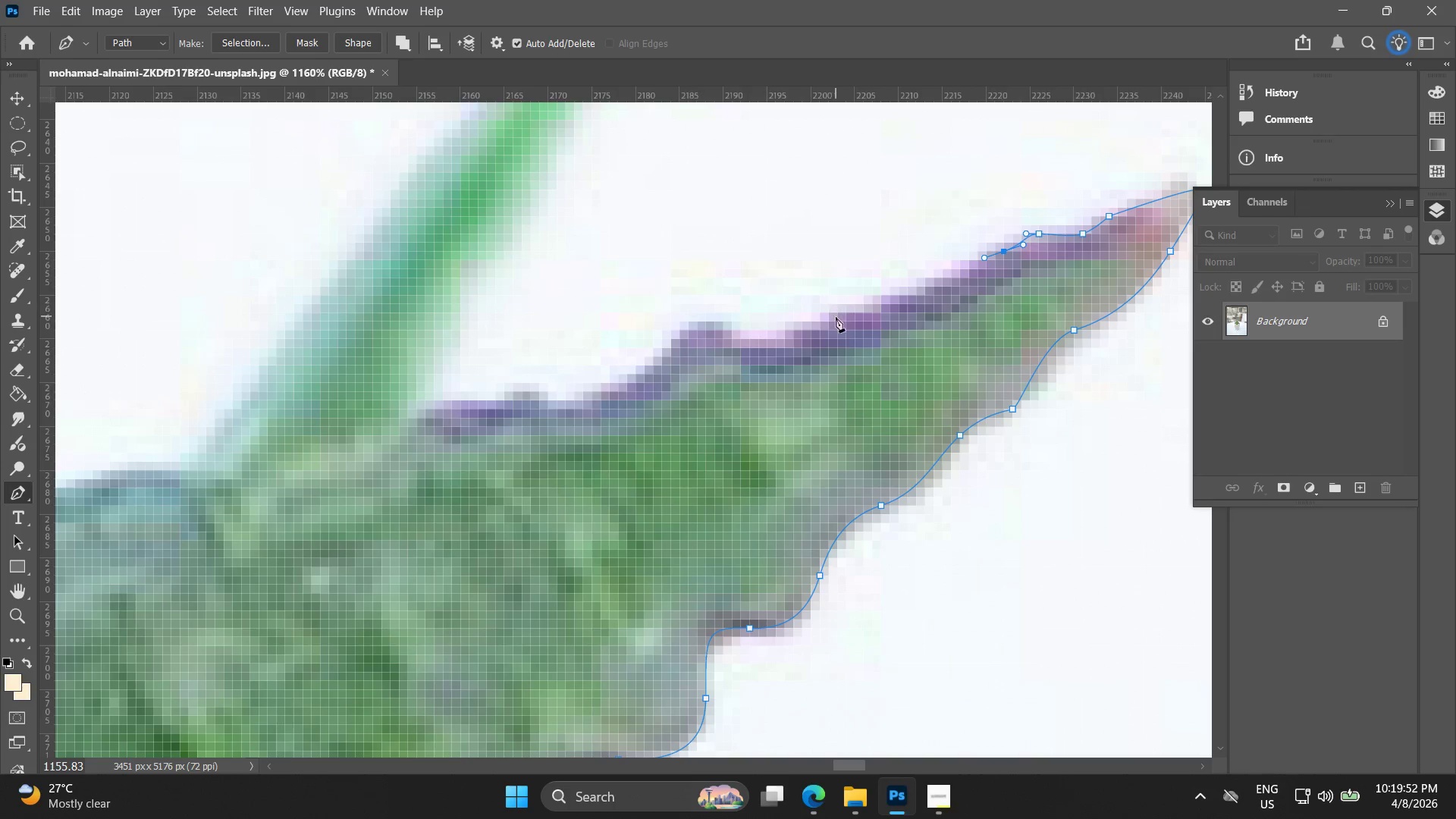 
left_click_drag(start_coordinate=[838, 328], to_coordinate=[830, 332])
 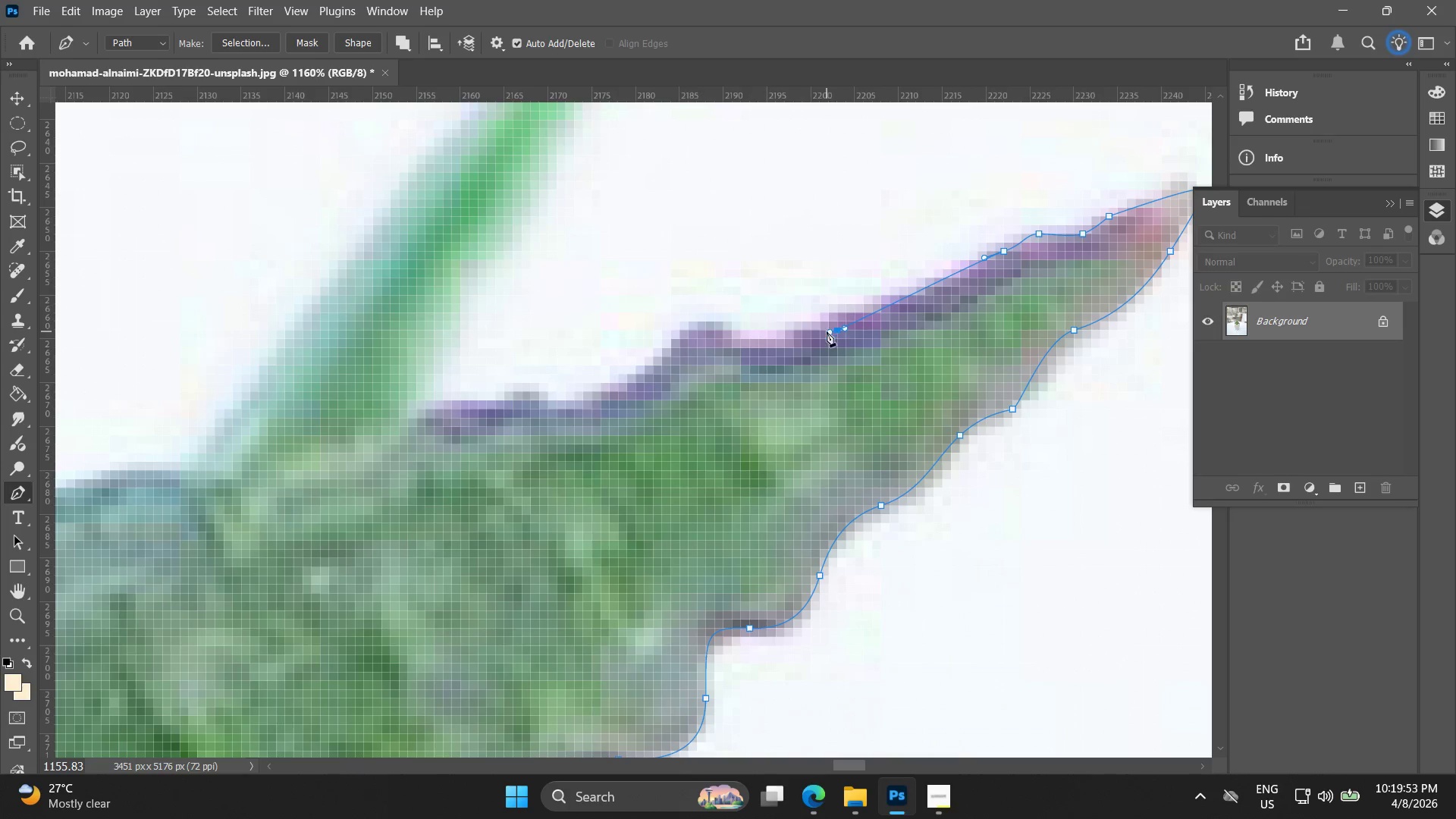 
key(Control+ControlLeft)
 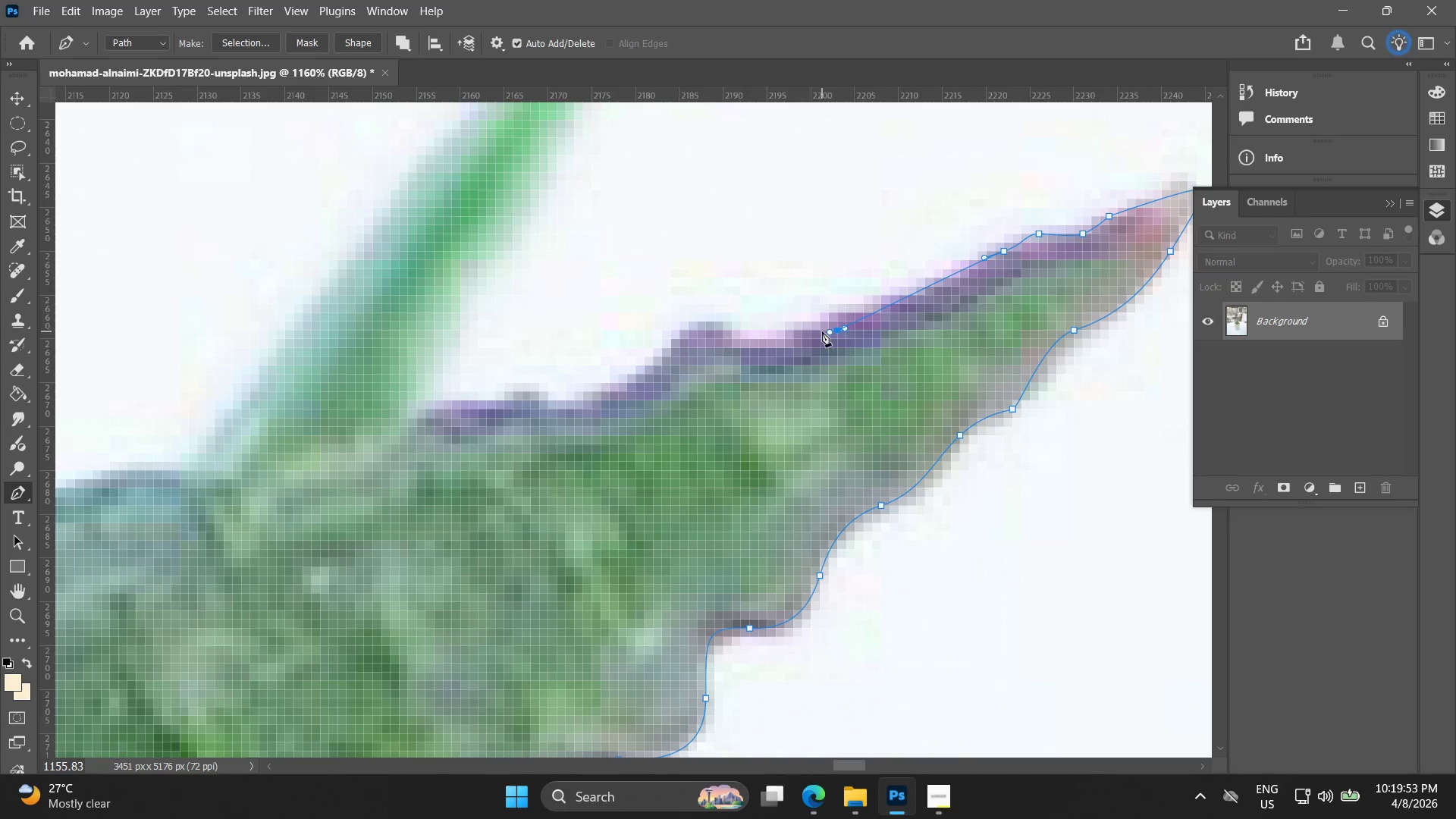 
key(Control+Z)
 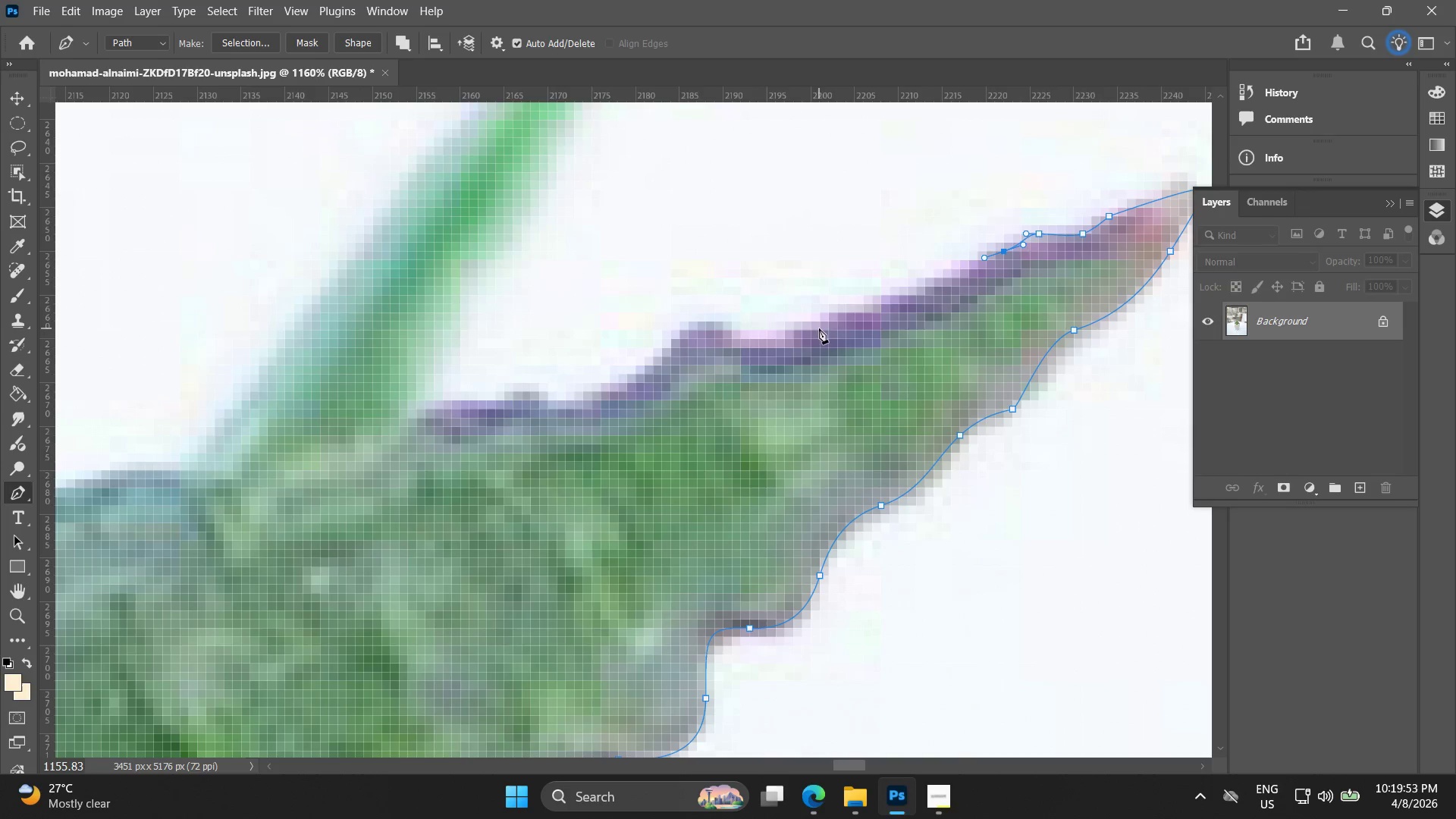 
left_click_drag(start_coordinate=[816, 328], to_coordinate=[794, 345])
 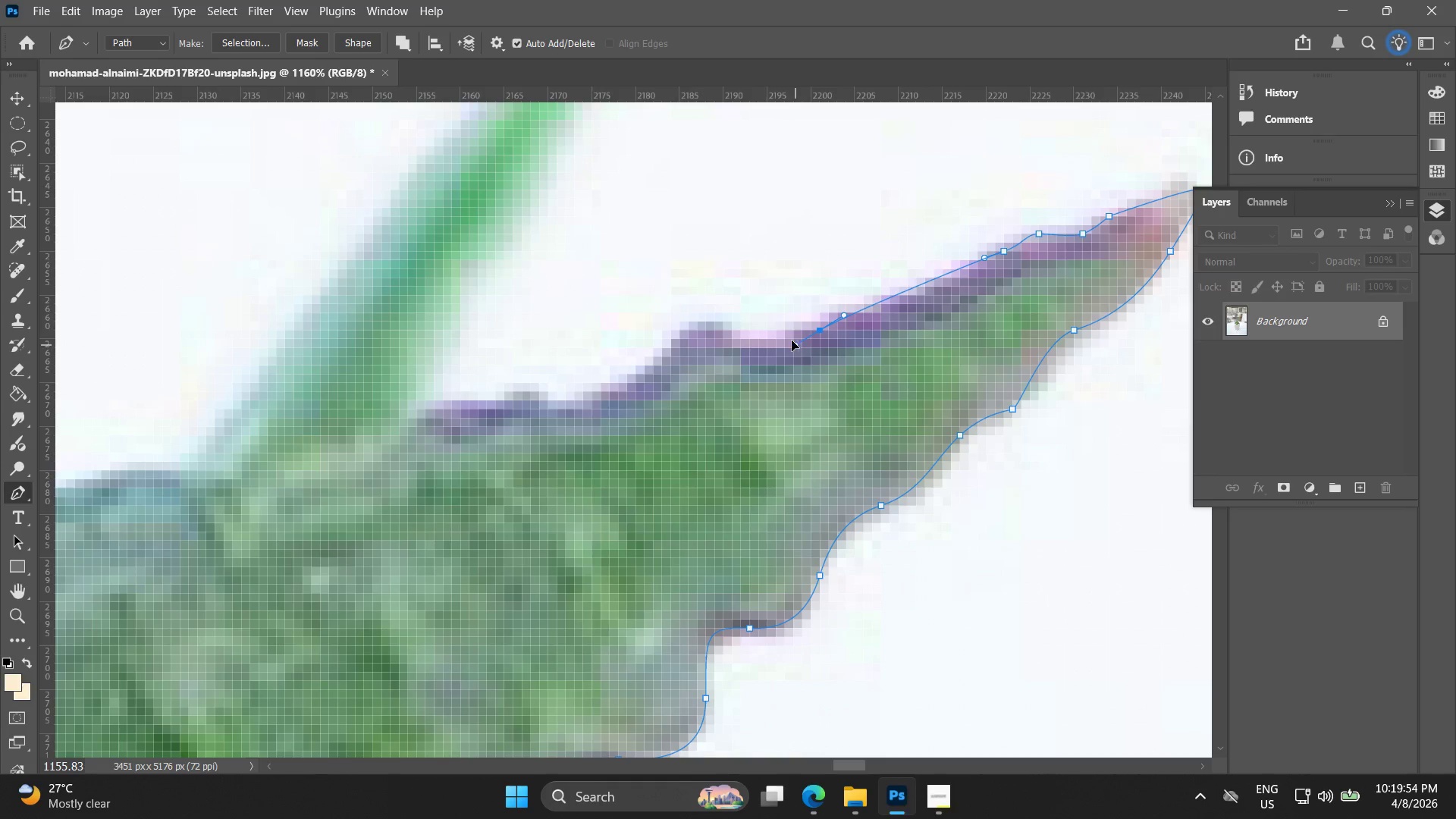 
key(Control+ControlLeft)
 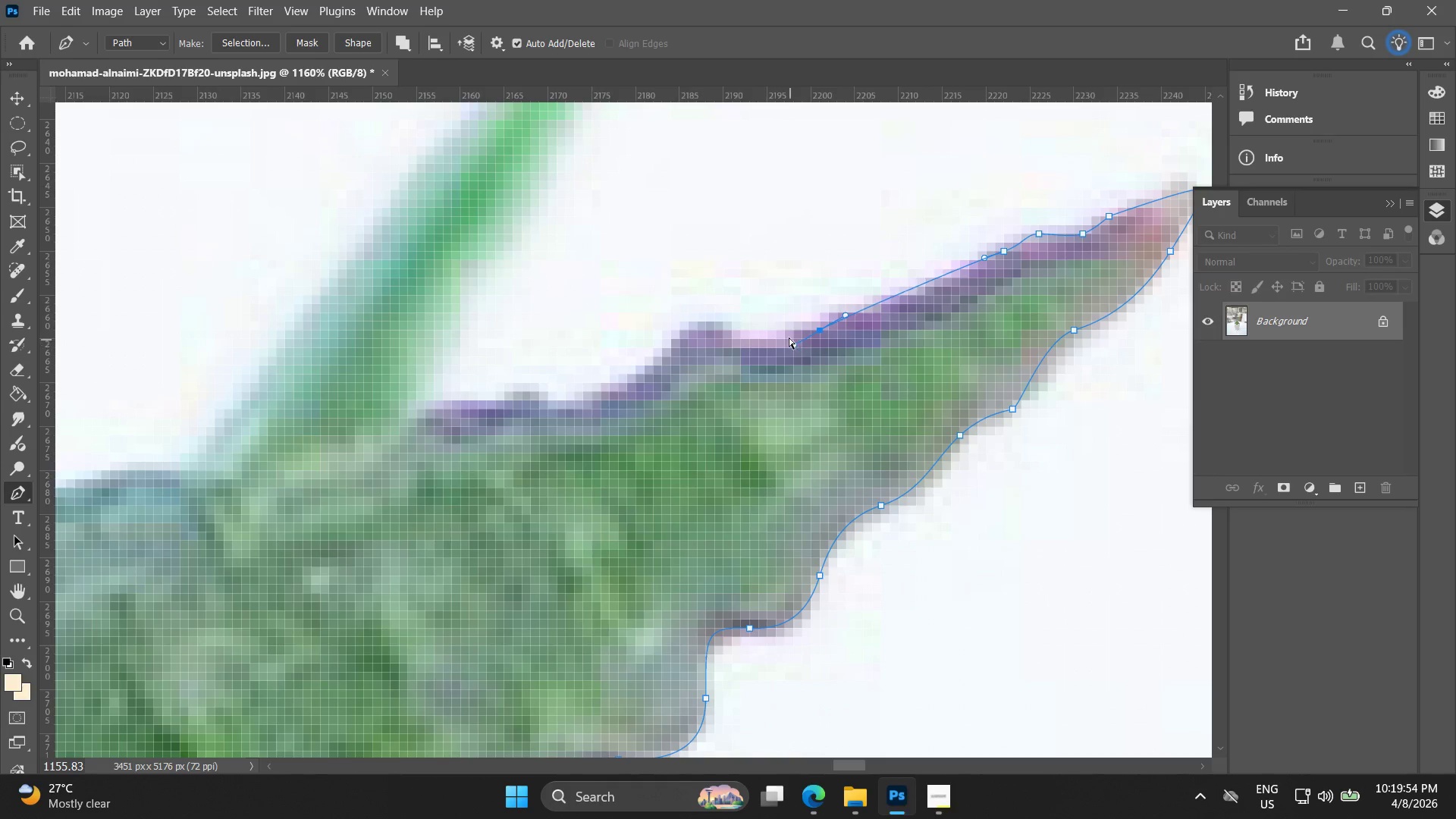 
key(Control+Z)
 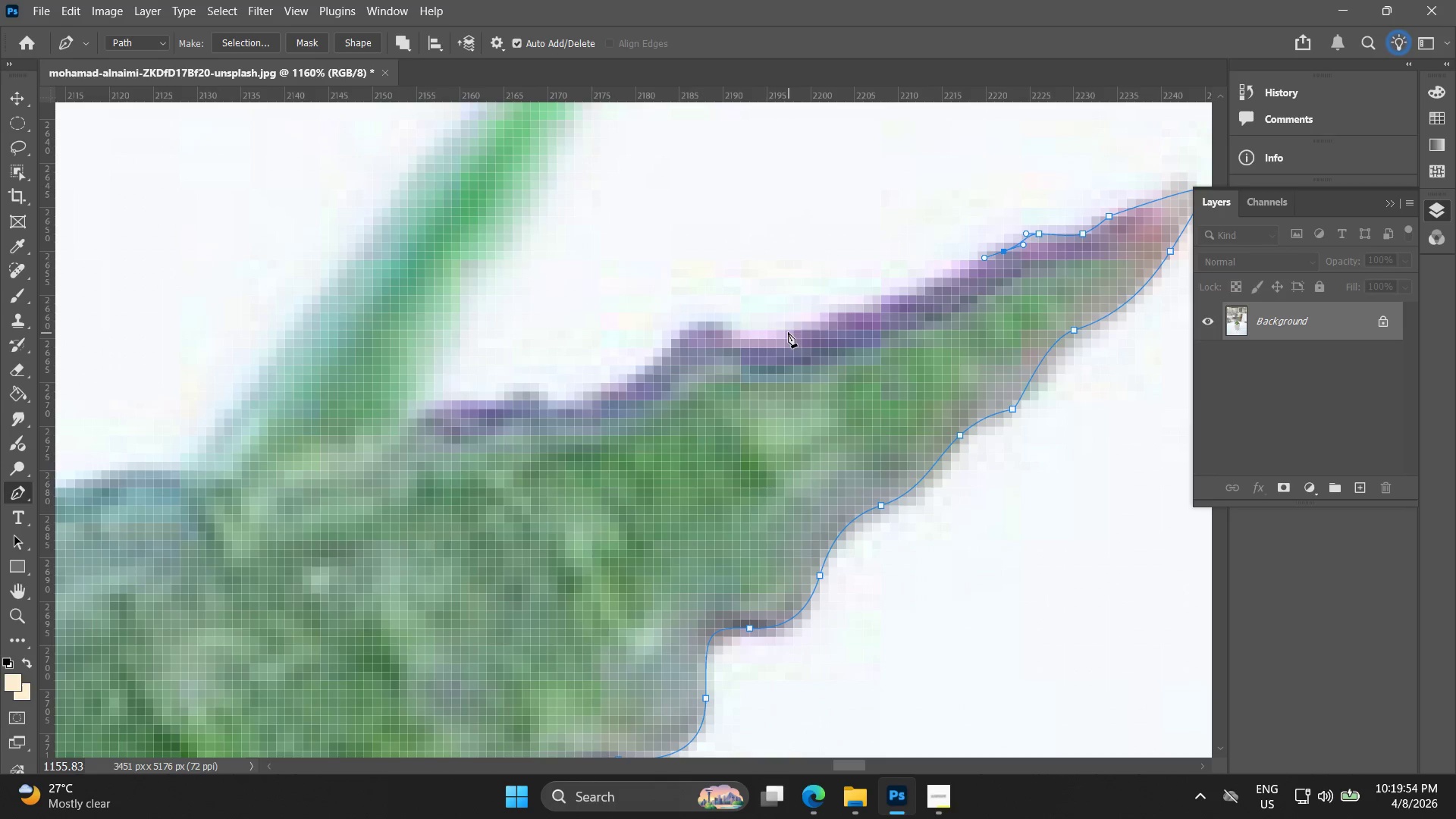 
left_click_drag(start_coordinate=[788, 331], to_coordinate=[781, 344])
 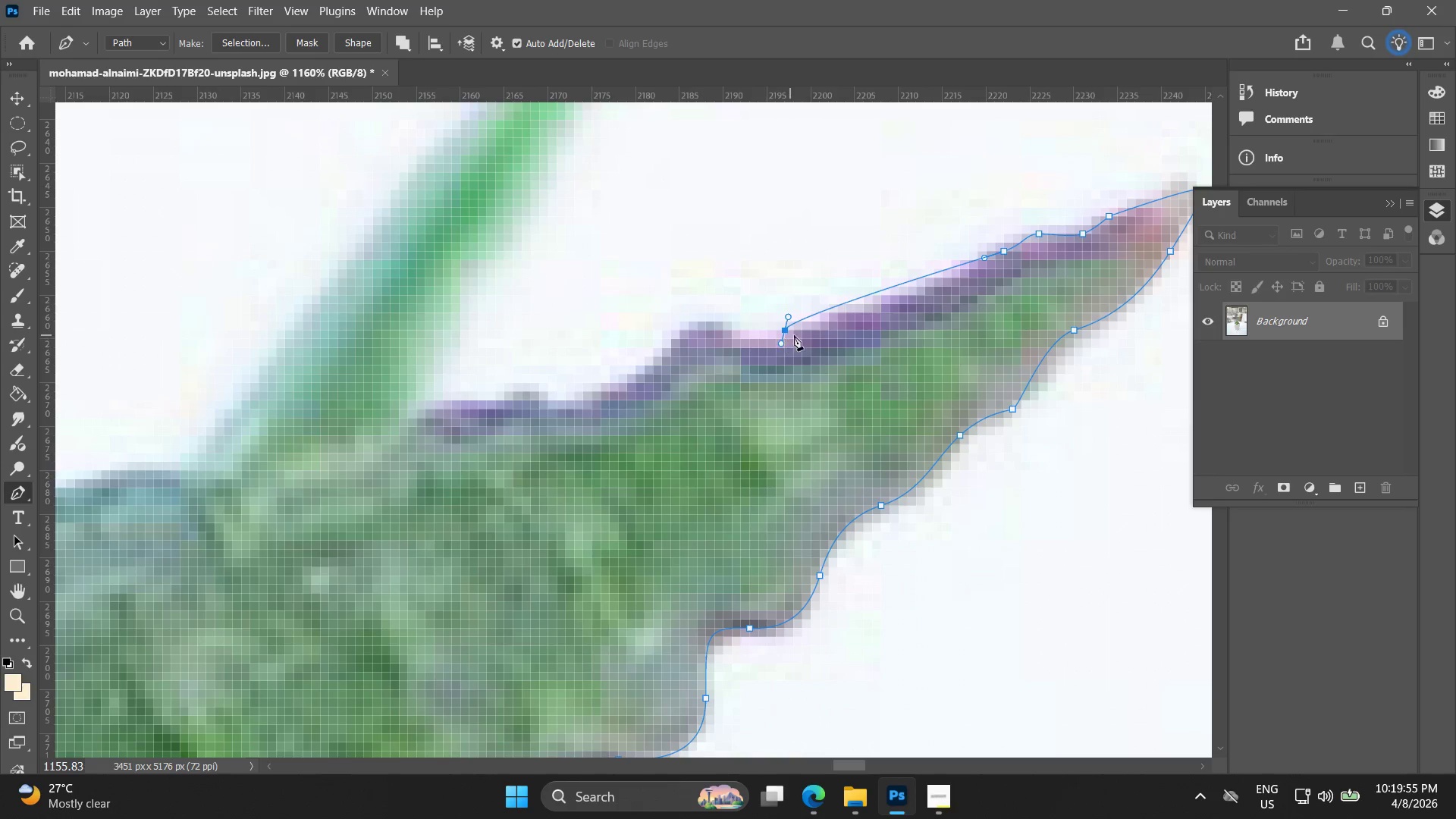 
key(Control+ControlLeft)
 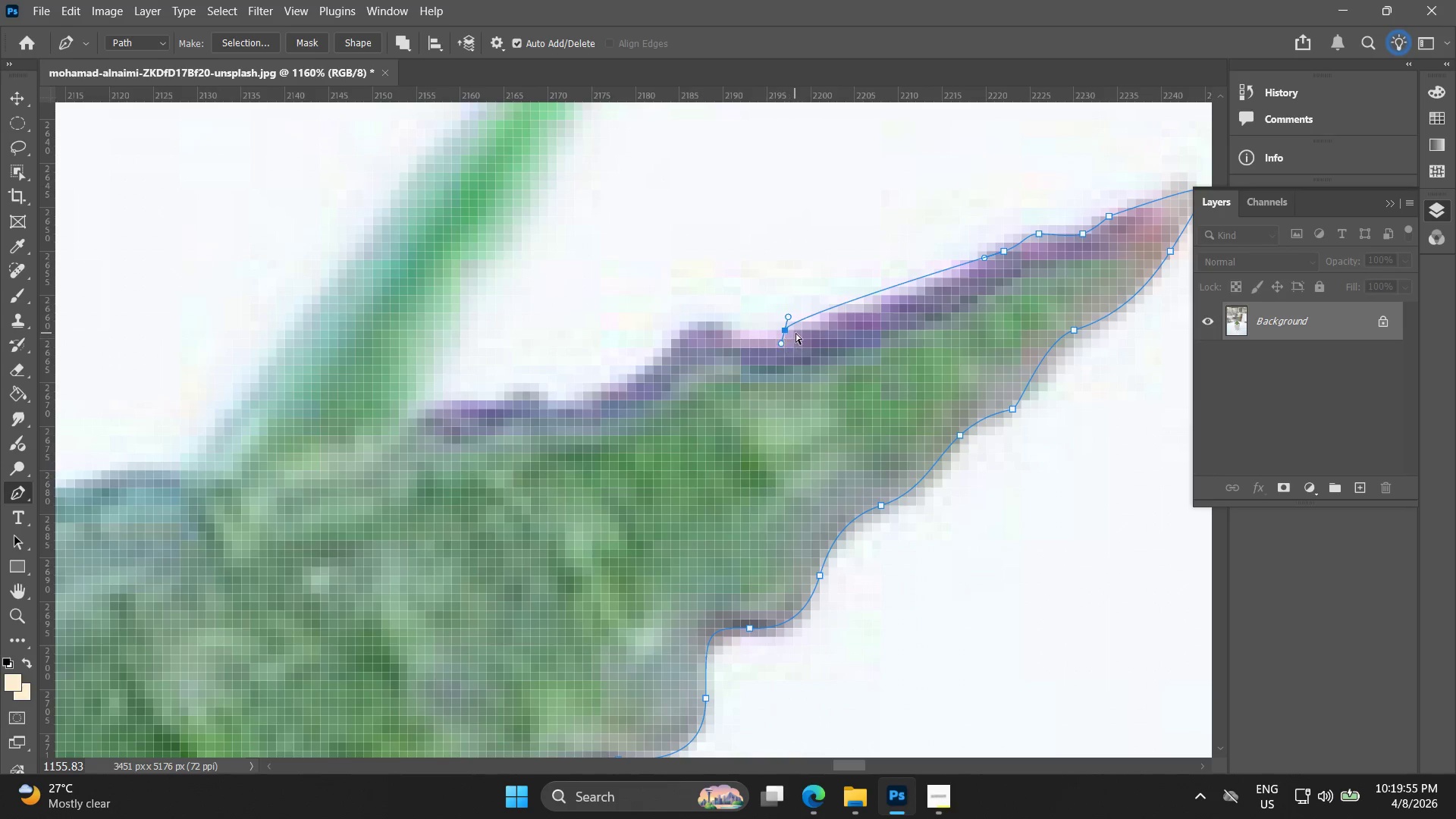 
key(Control+Z)
 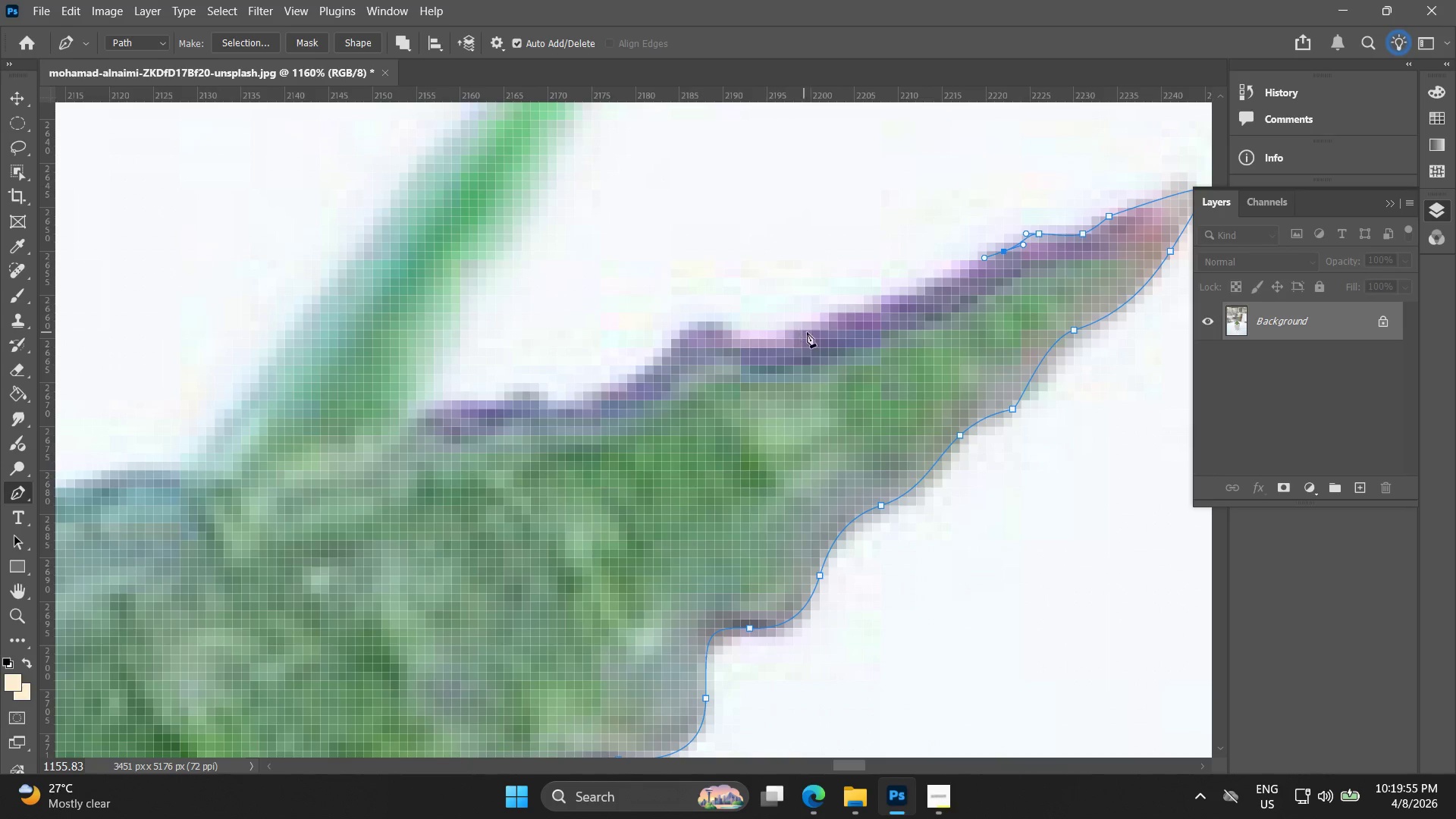 
left_click_drag(start_coordinate=[809, 332], to_coordinate=[797, 336])
 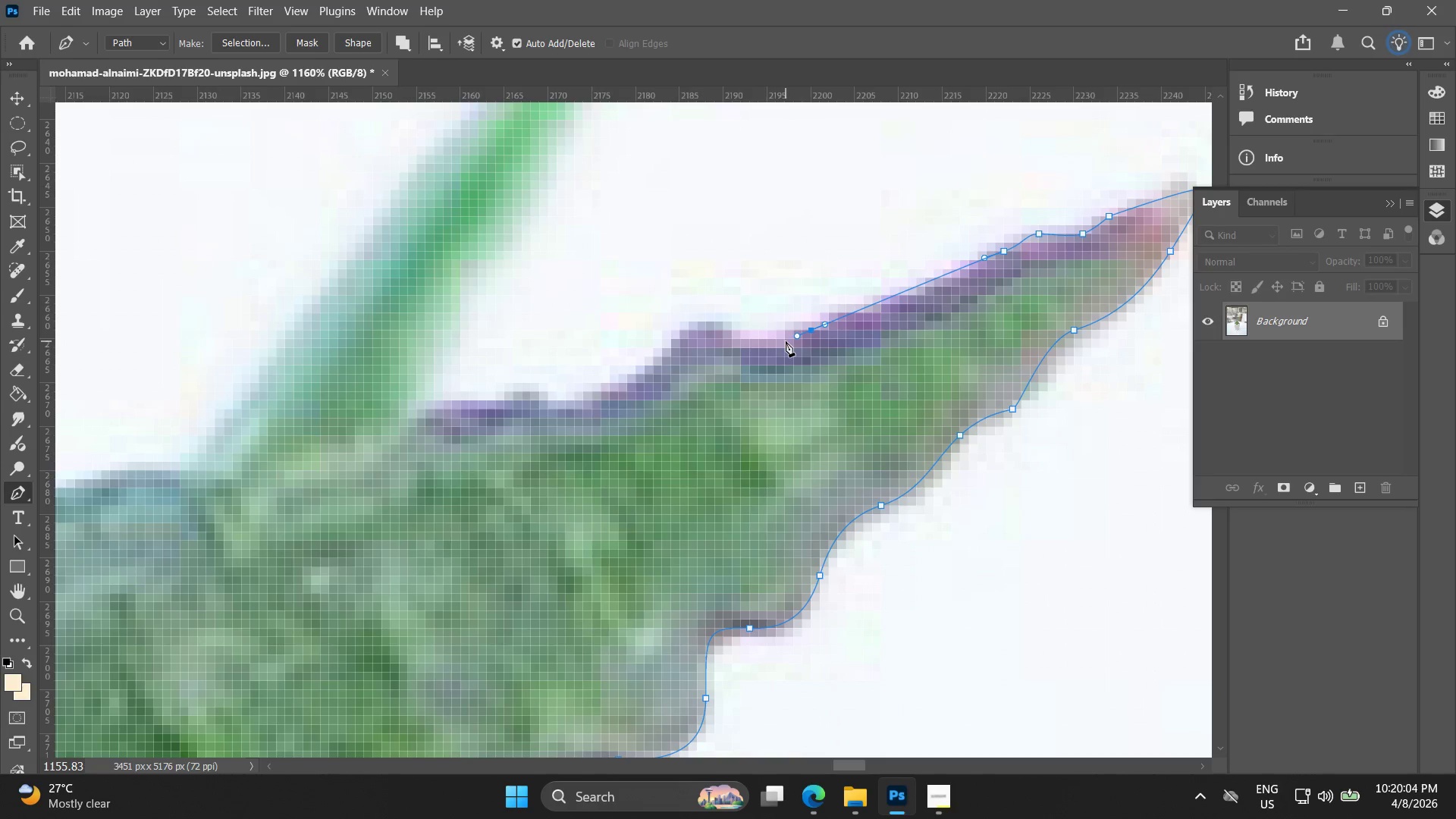 
wait(13.01)
 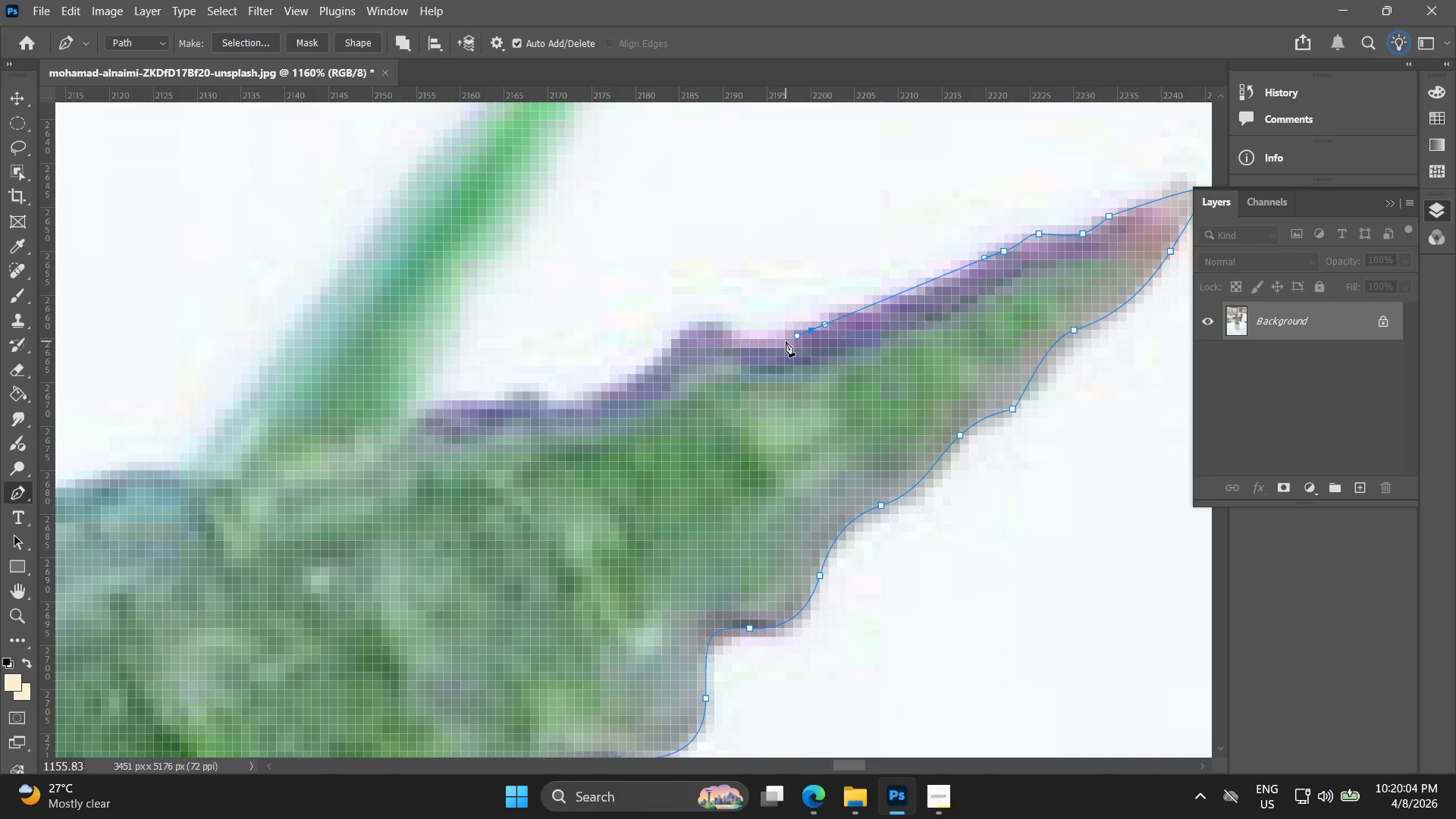 
left_click_drag(start_coordinate=[744, 344], to_coordinate=[733, 337])
 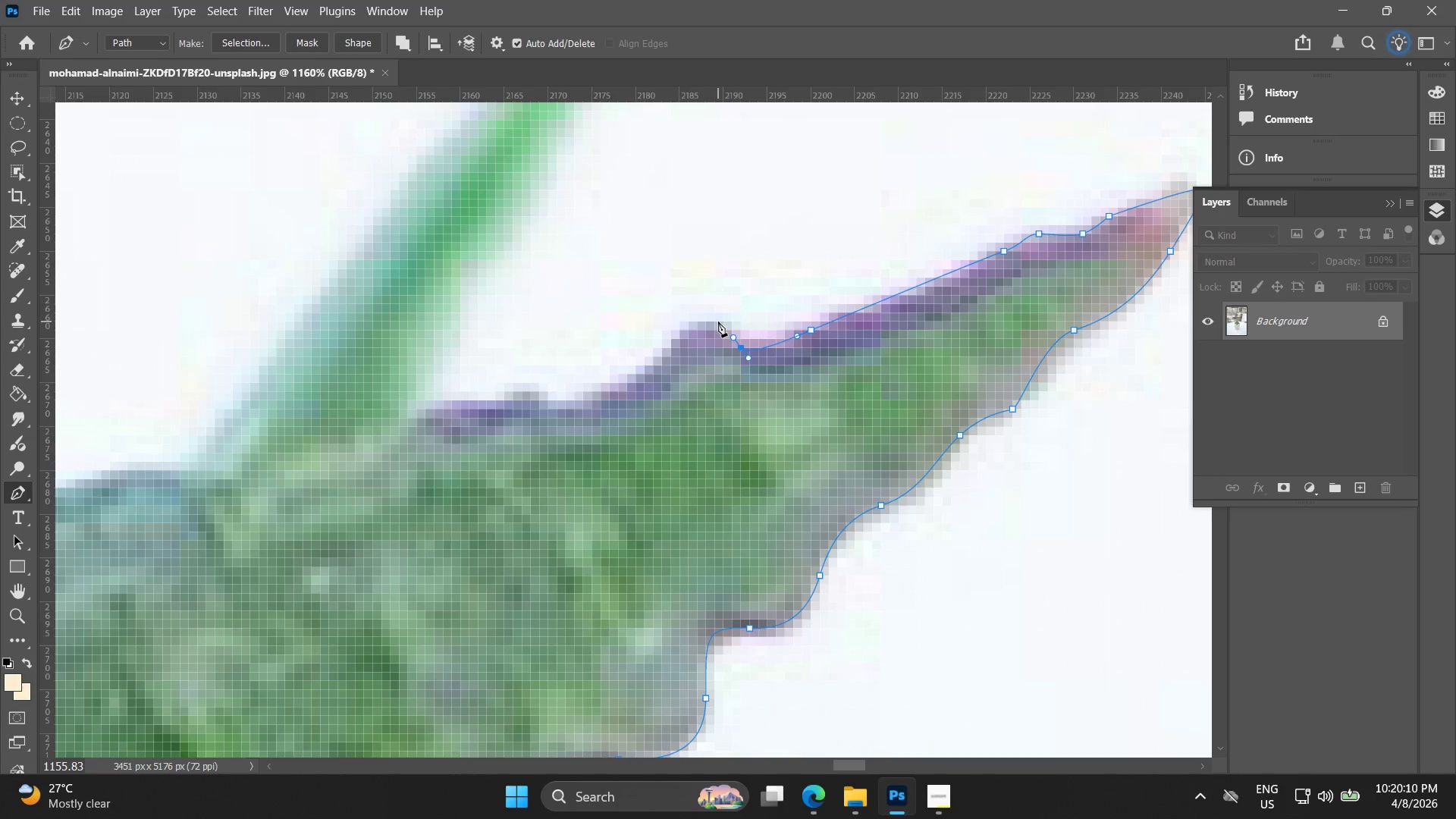 
left_click_drag(start_coordinate=[717, 322], to_coordinate=[708, 326])
 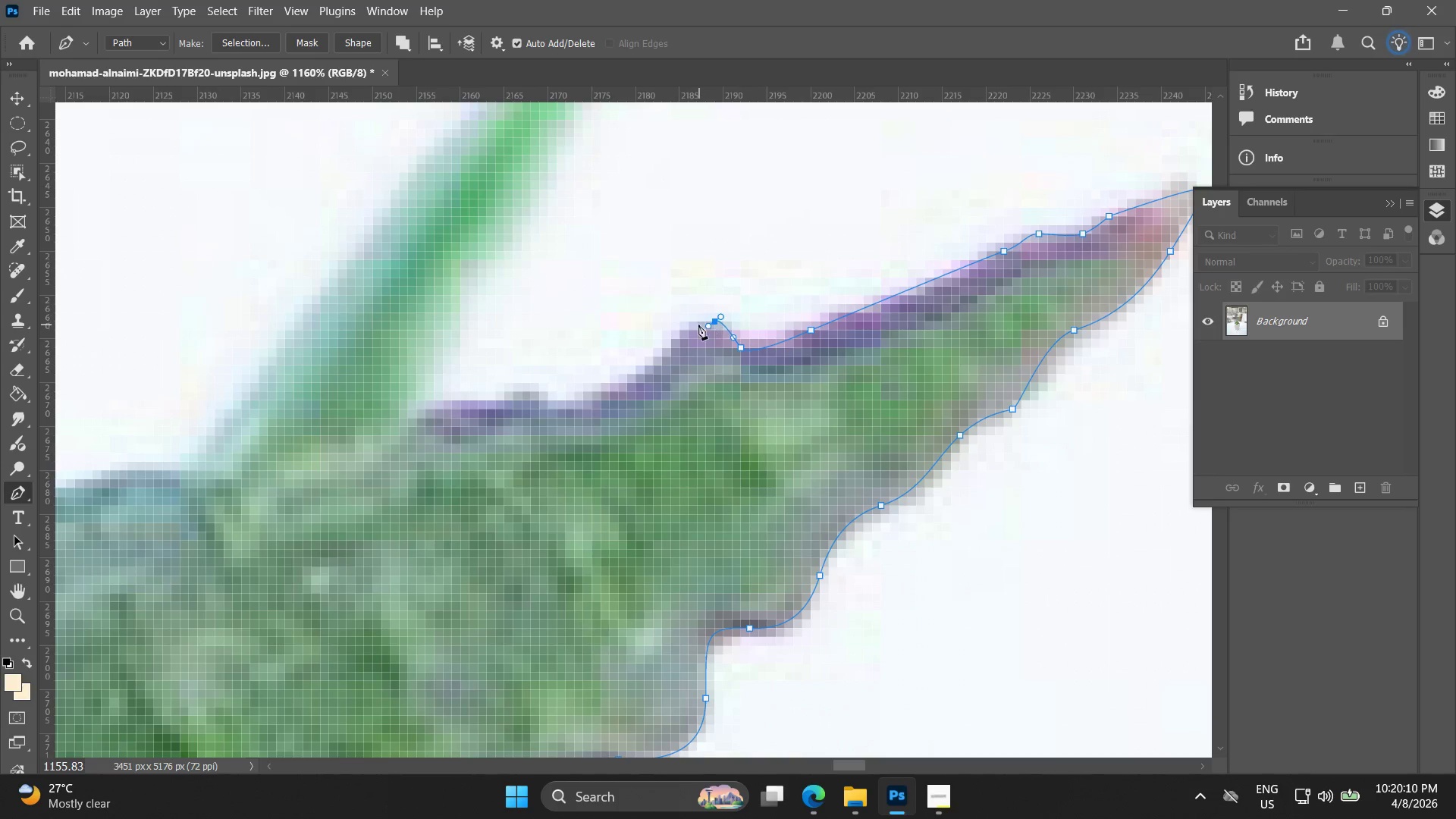 
key(Control+ControlLeft)
 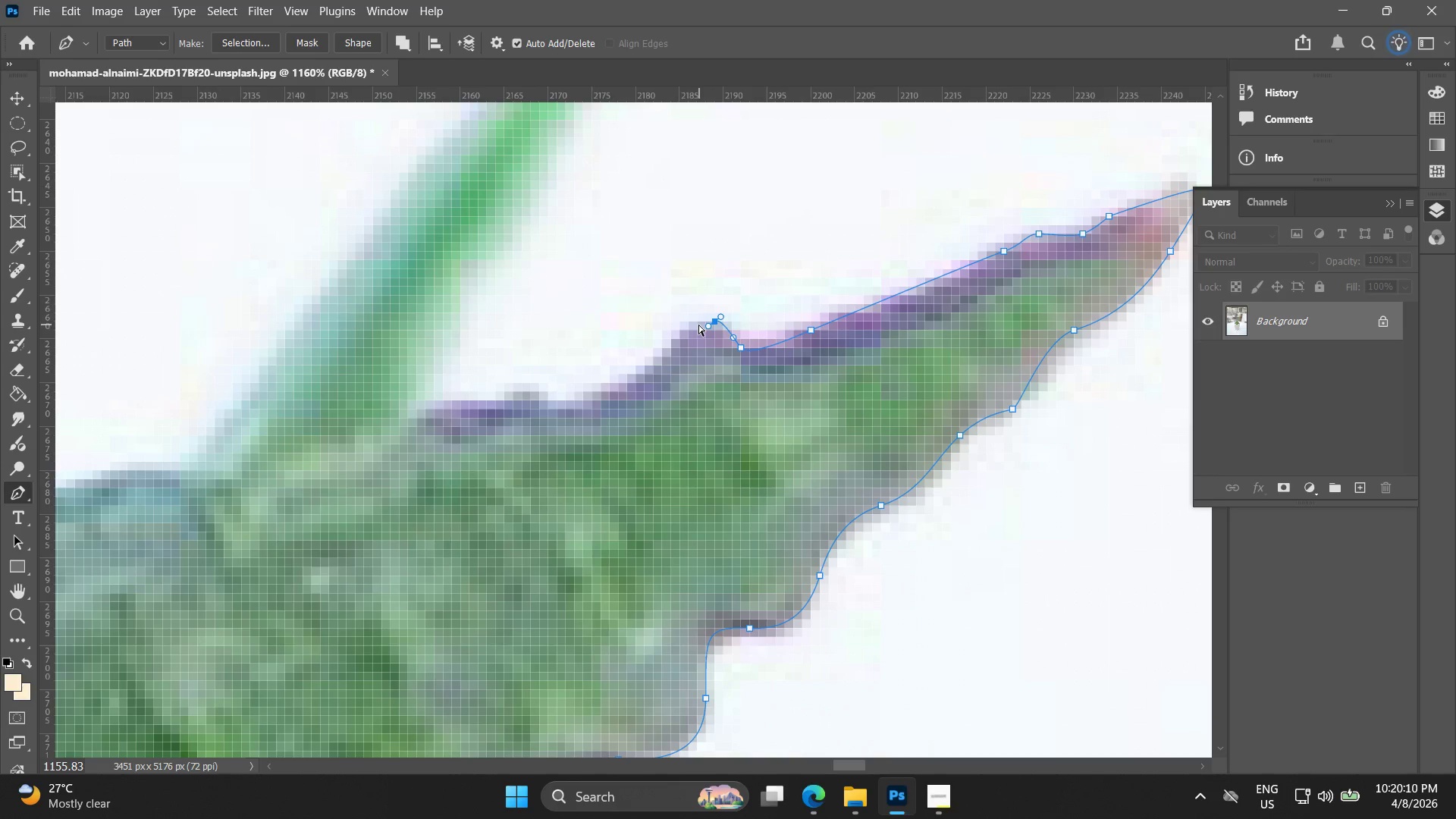 
key(Control+Z)
 